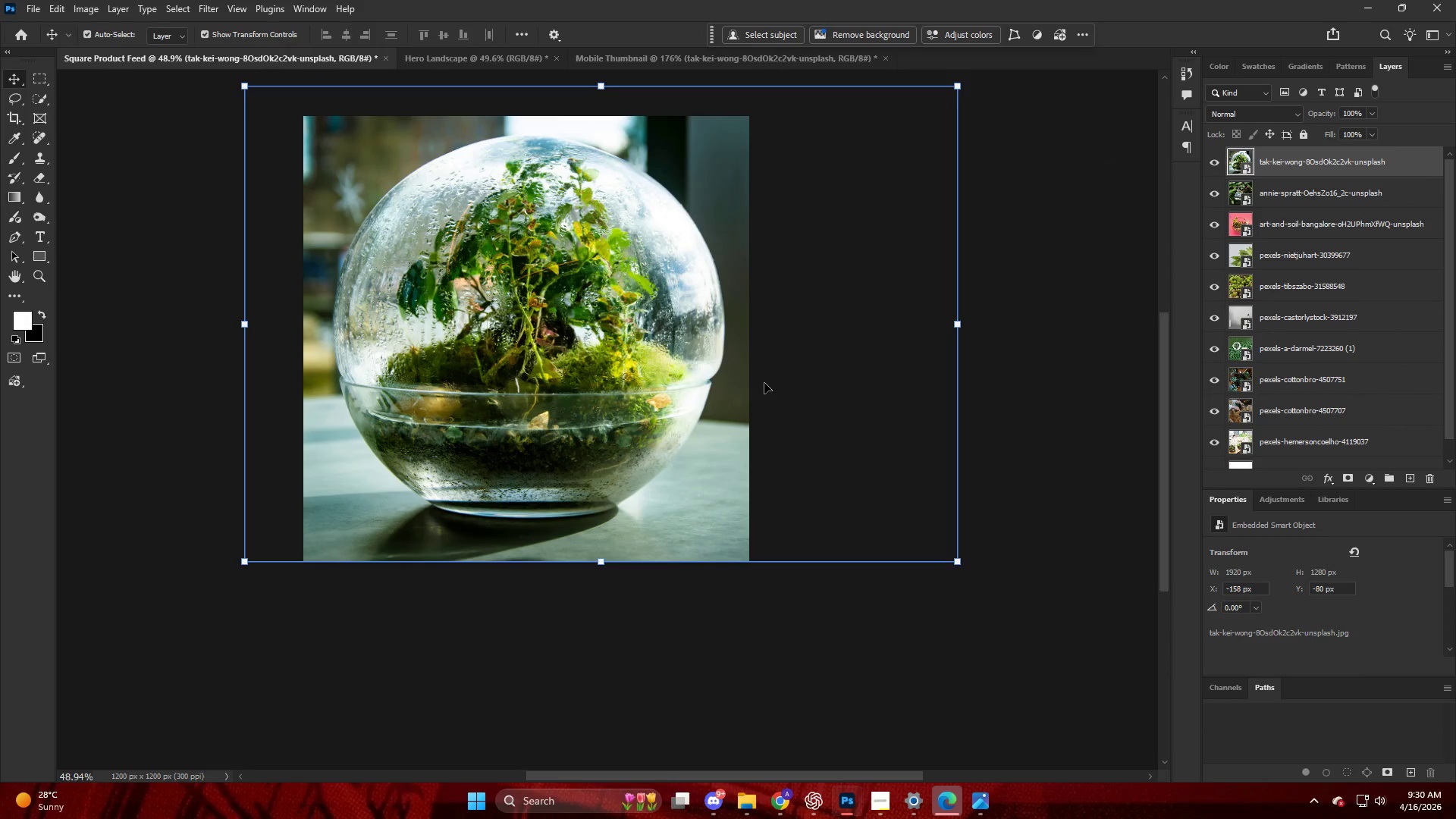 
wait(39.55)
 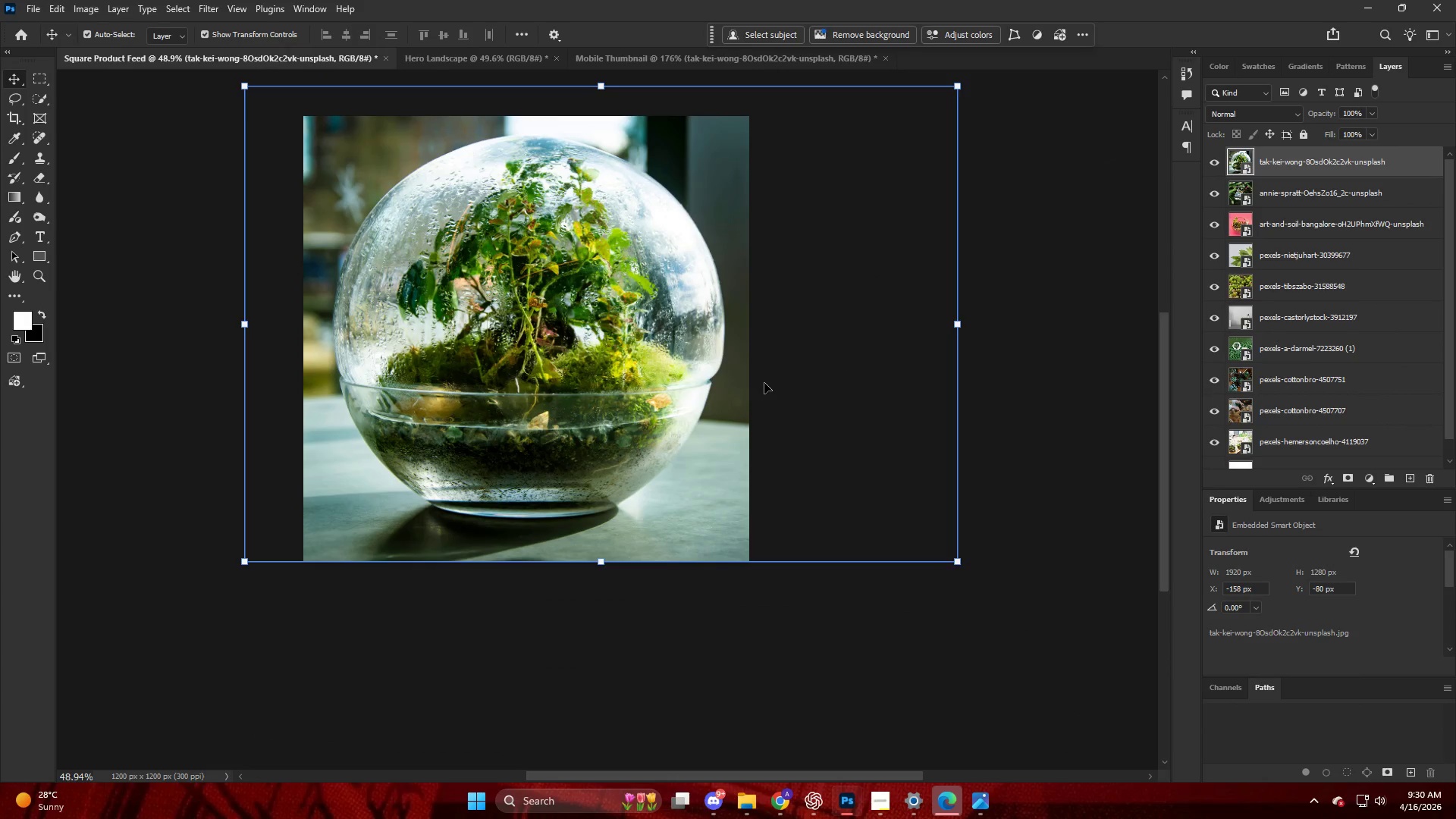 
key(ArrowRight)
 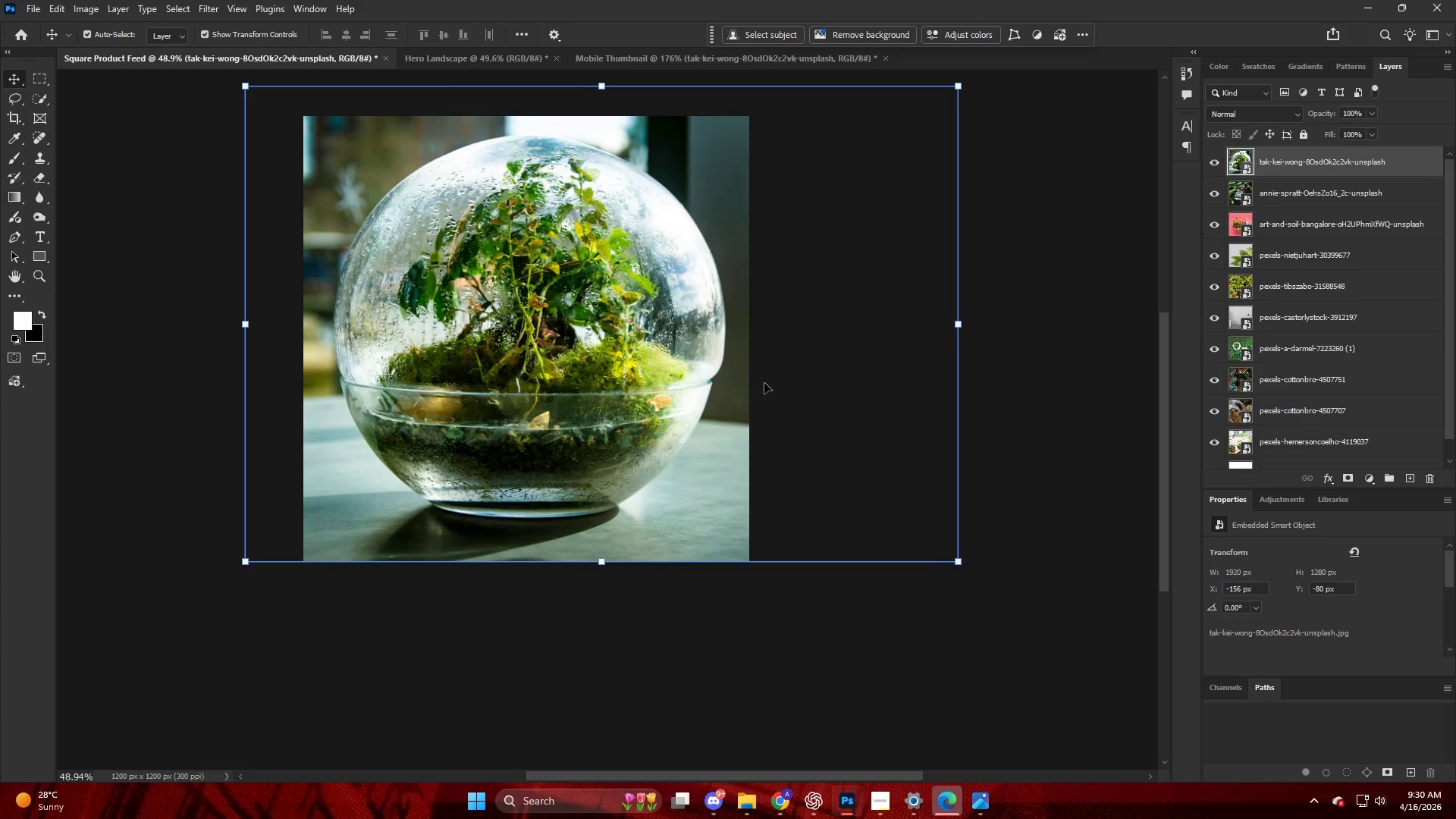 
key(ArrowRight)
 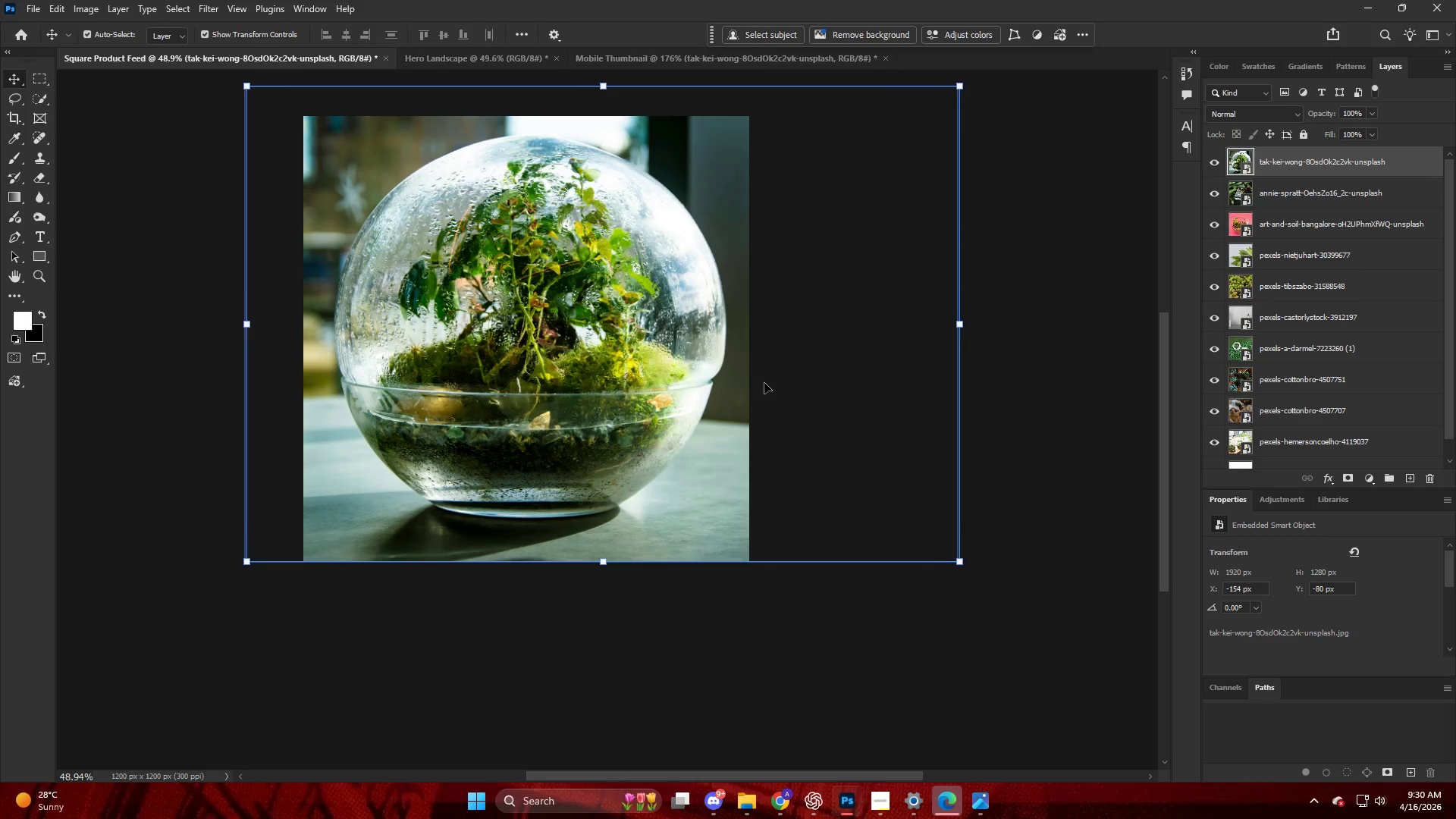 
key(ArrowRight)
 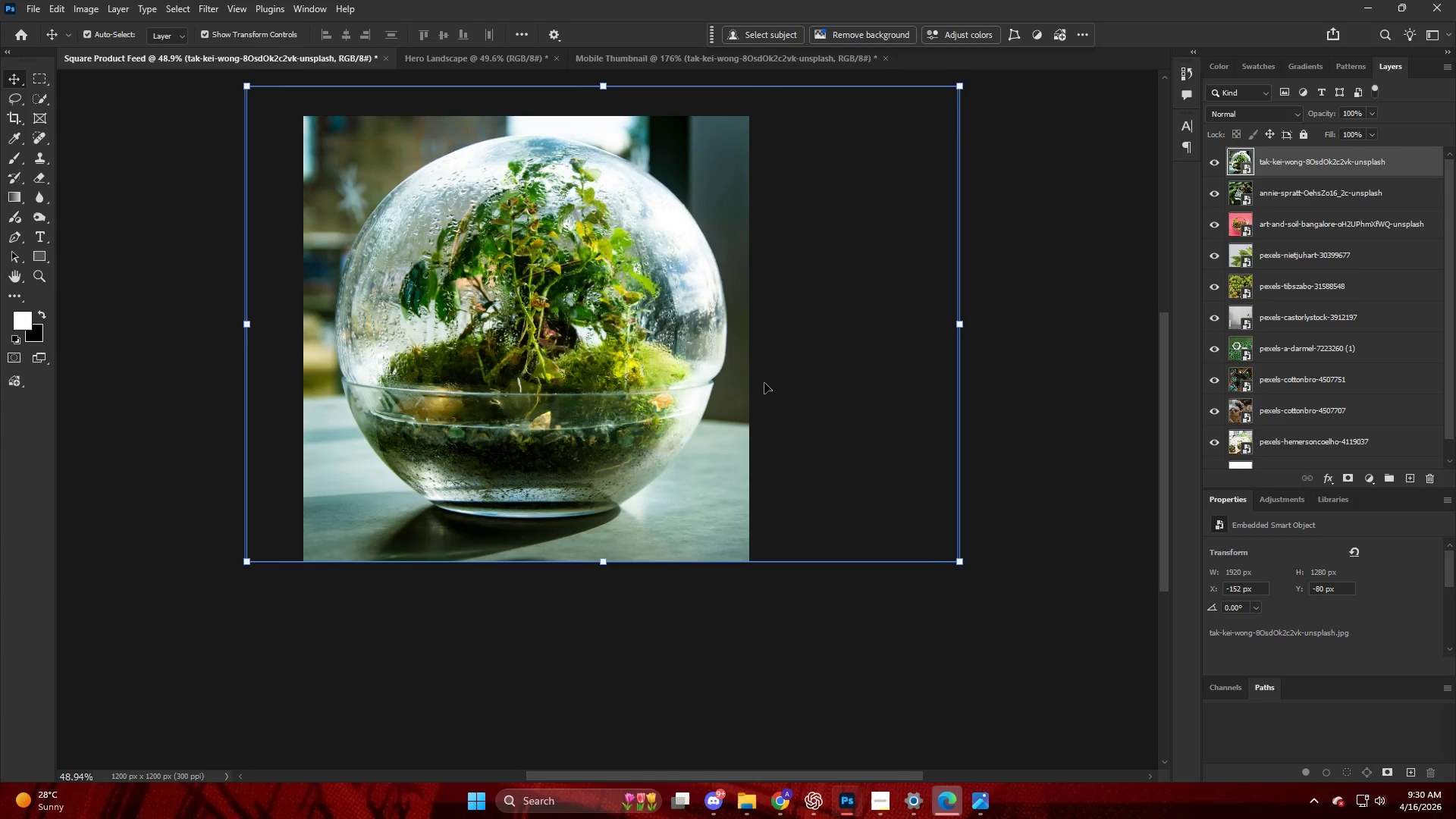 
key(ArrowRight)
 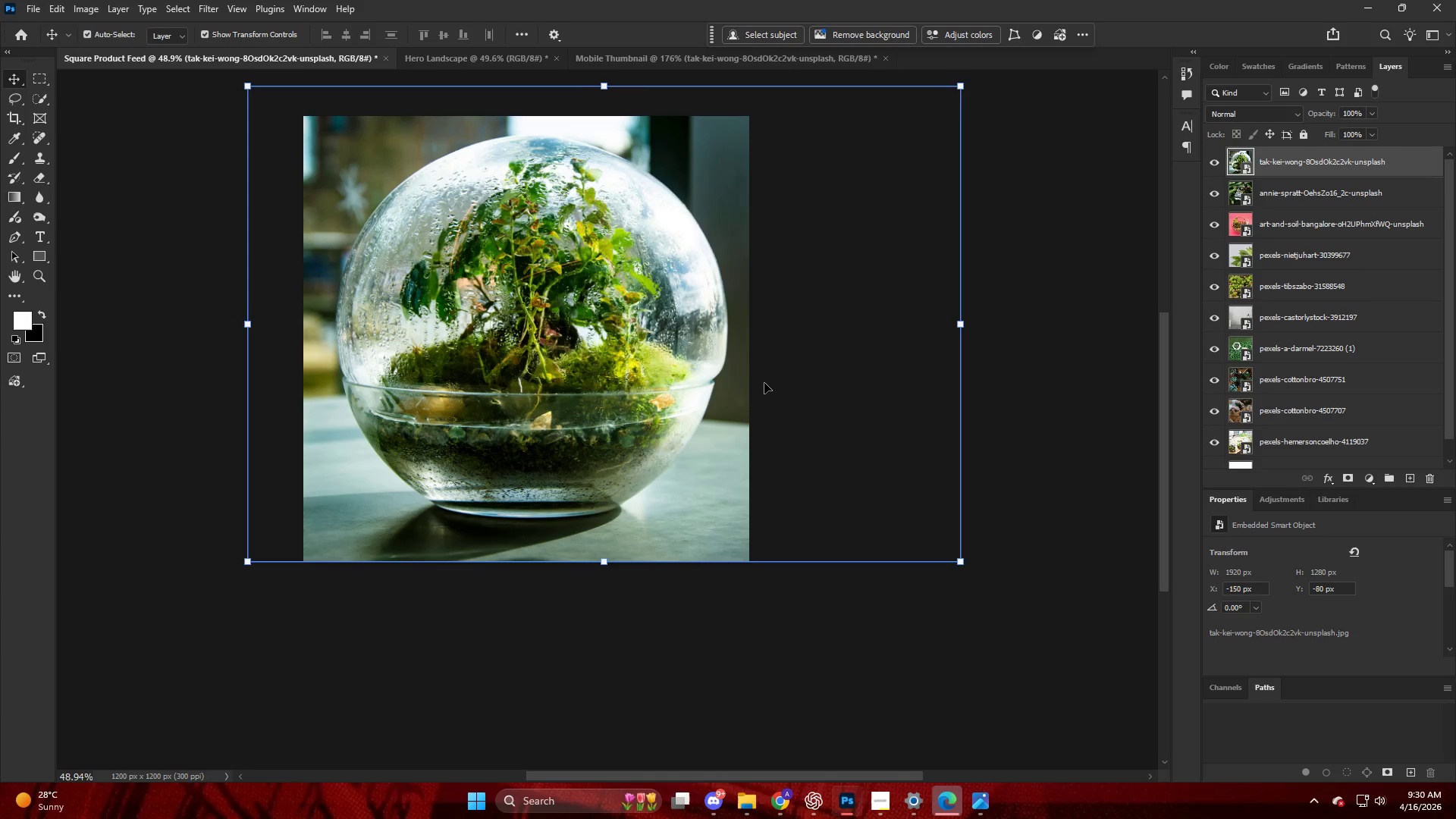 
key(ArrowRight)
 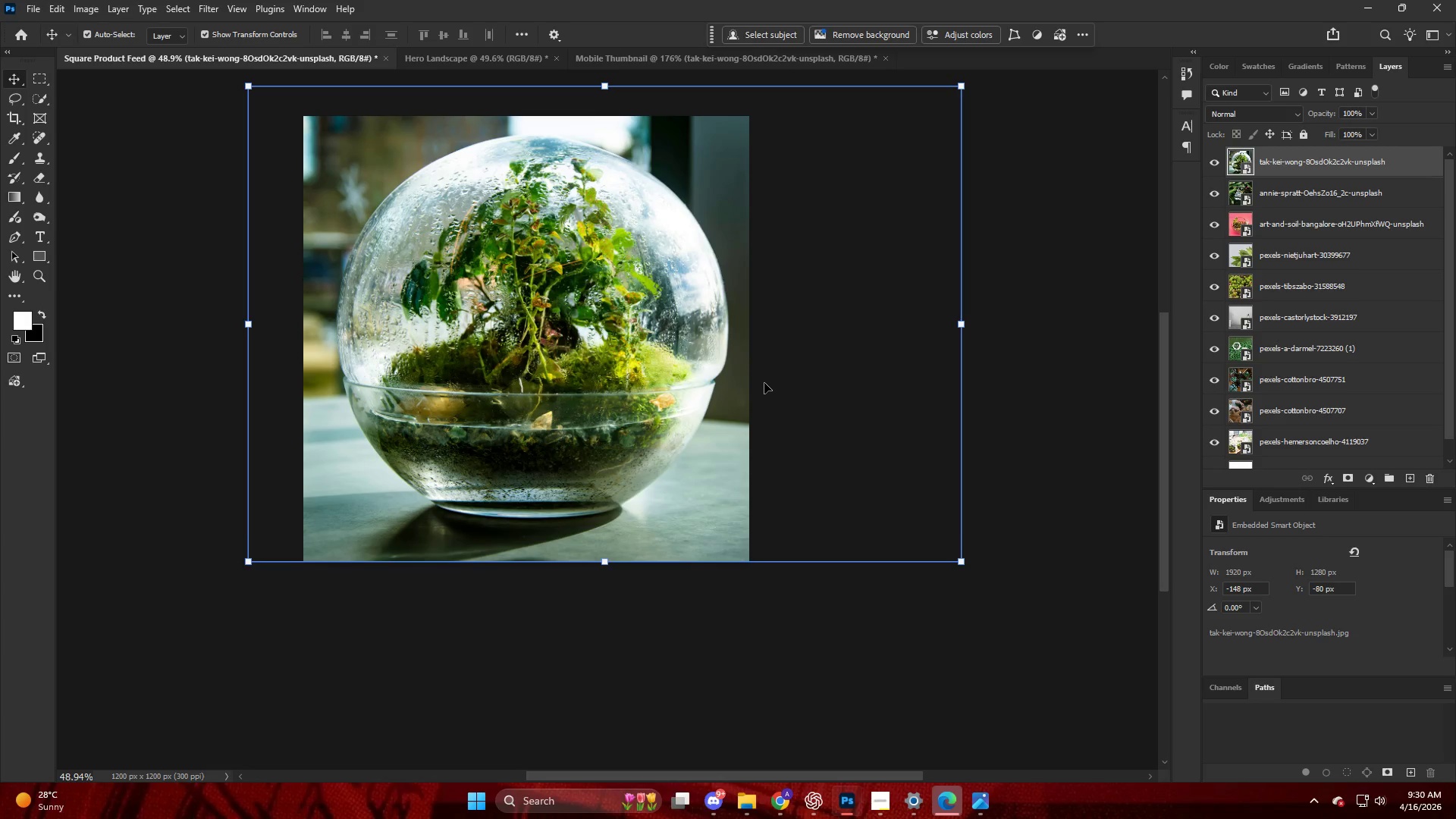 
key(NumpadEnter)
 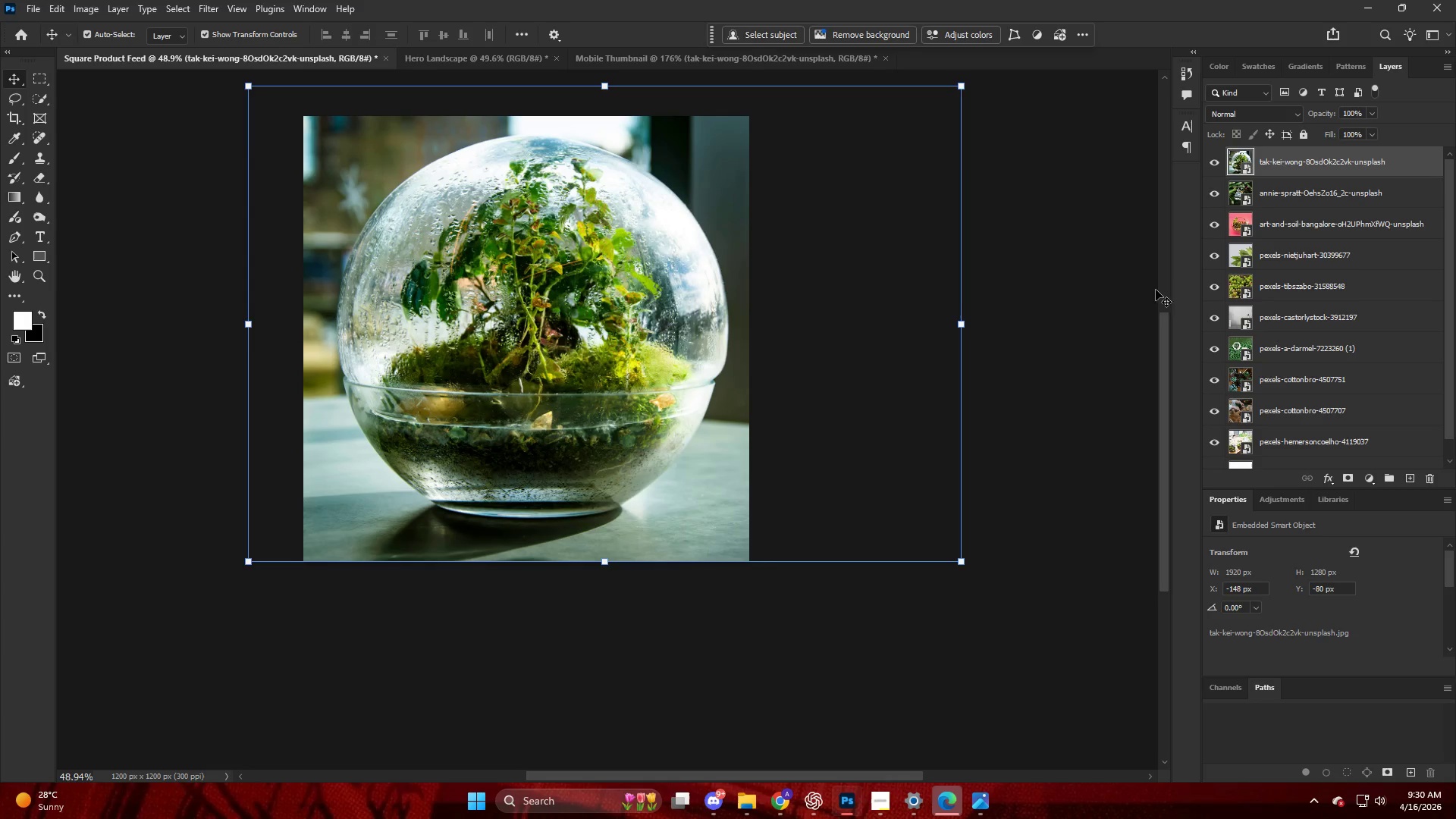 
left_click([1019, 276])
 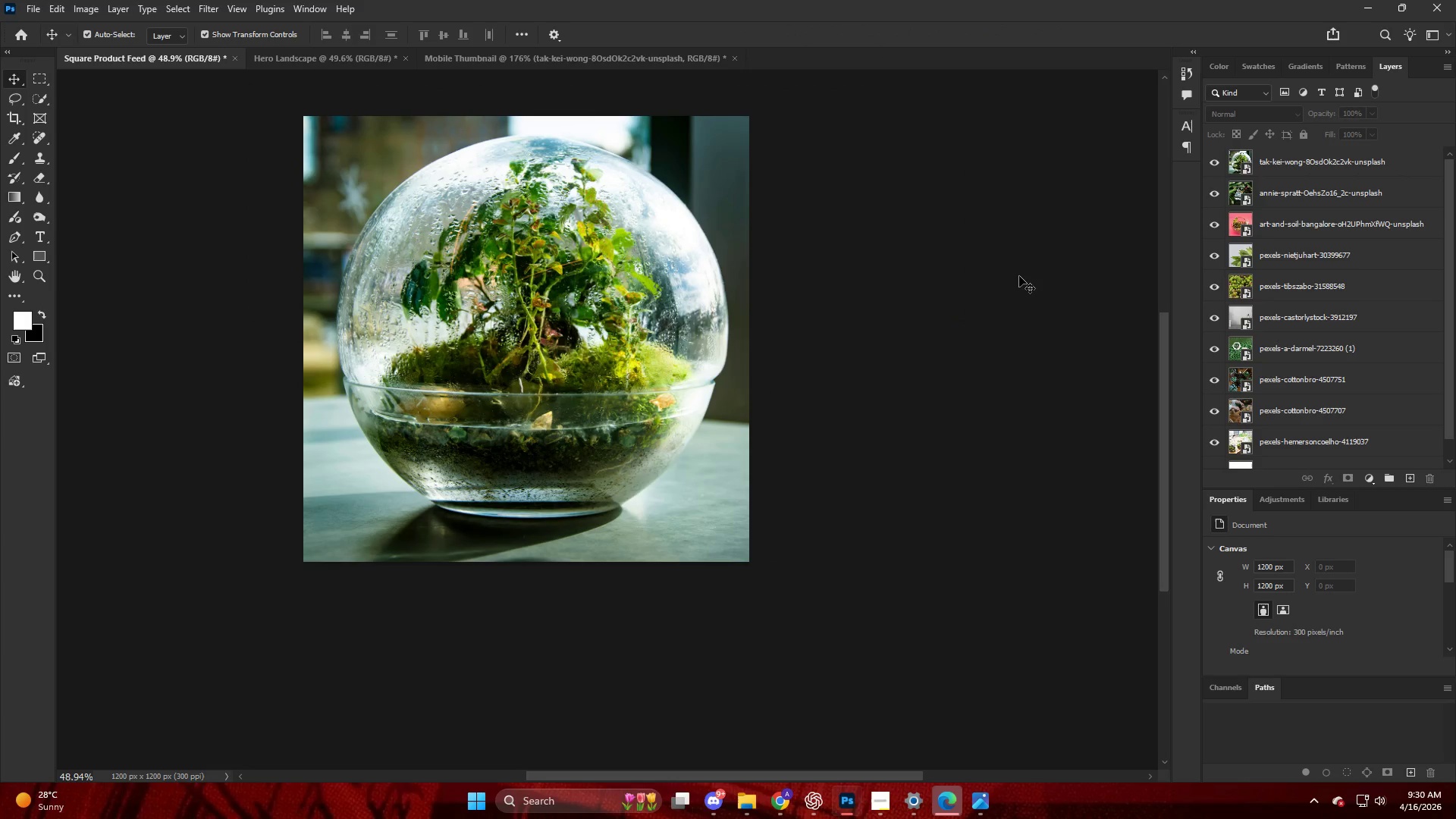 
key(Alt+Control+Shift+W)
 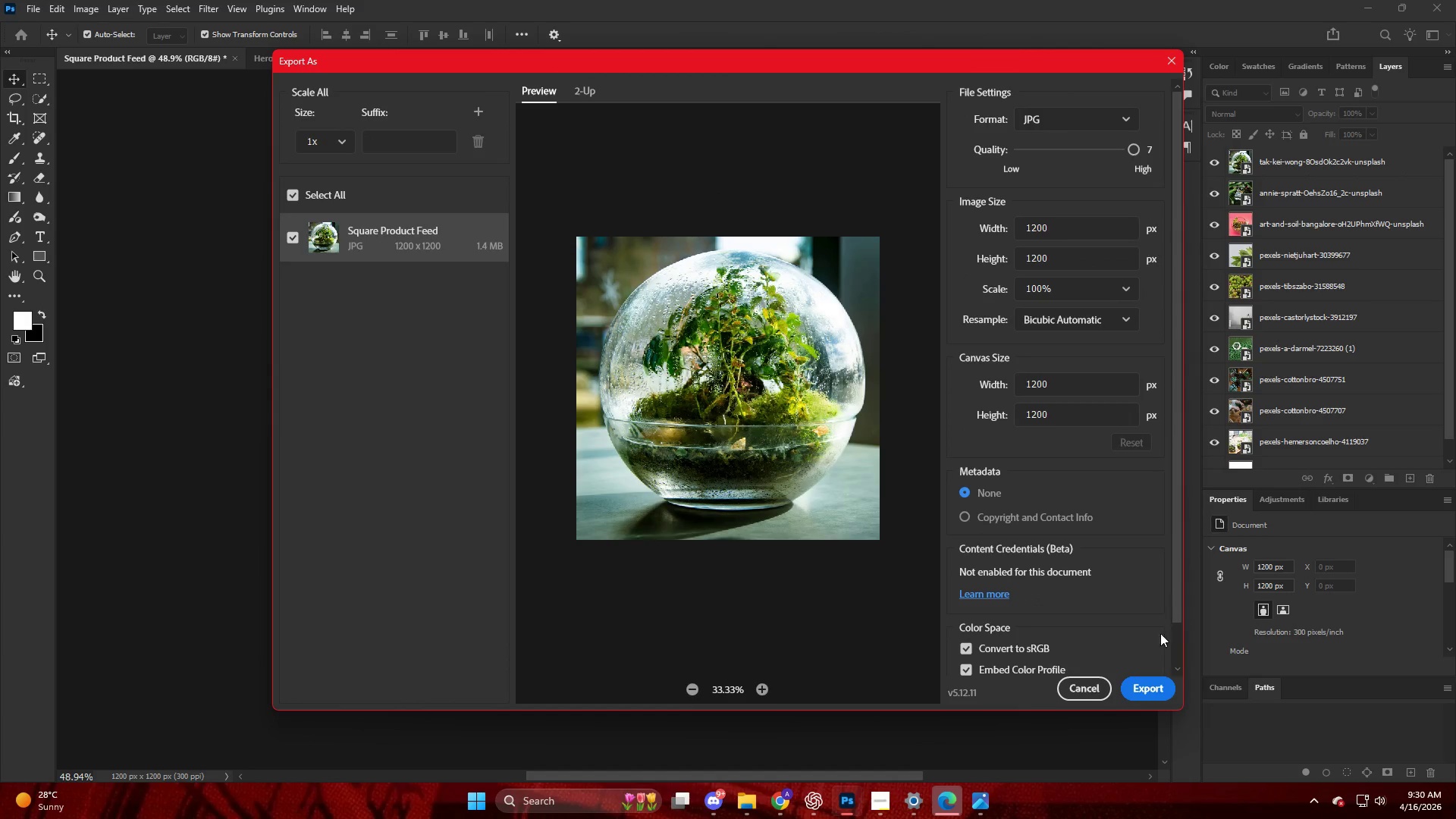 
left_click([1141, 686])
 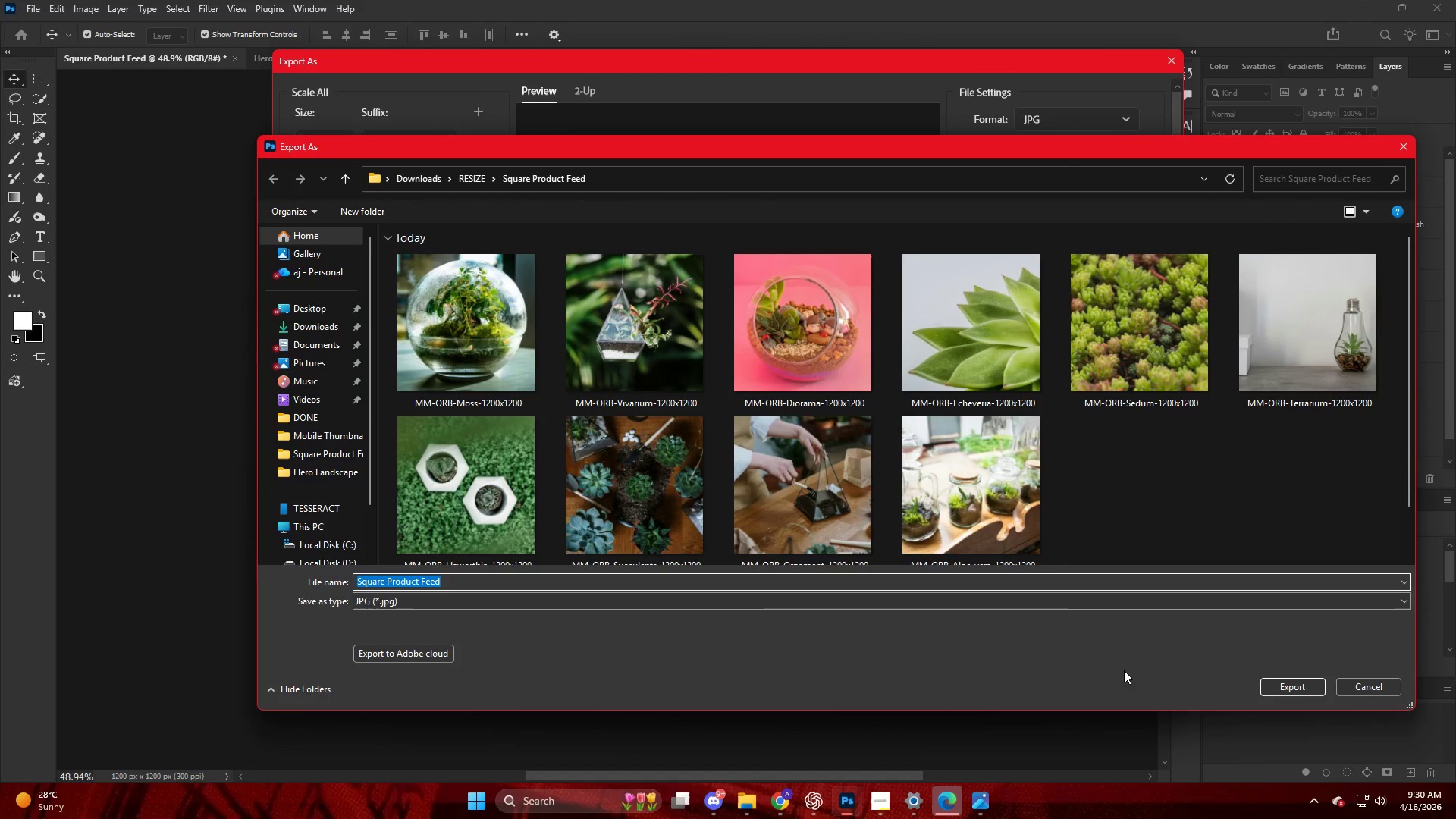 
left_click([471, 347])
 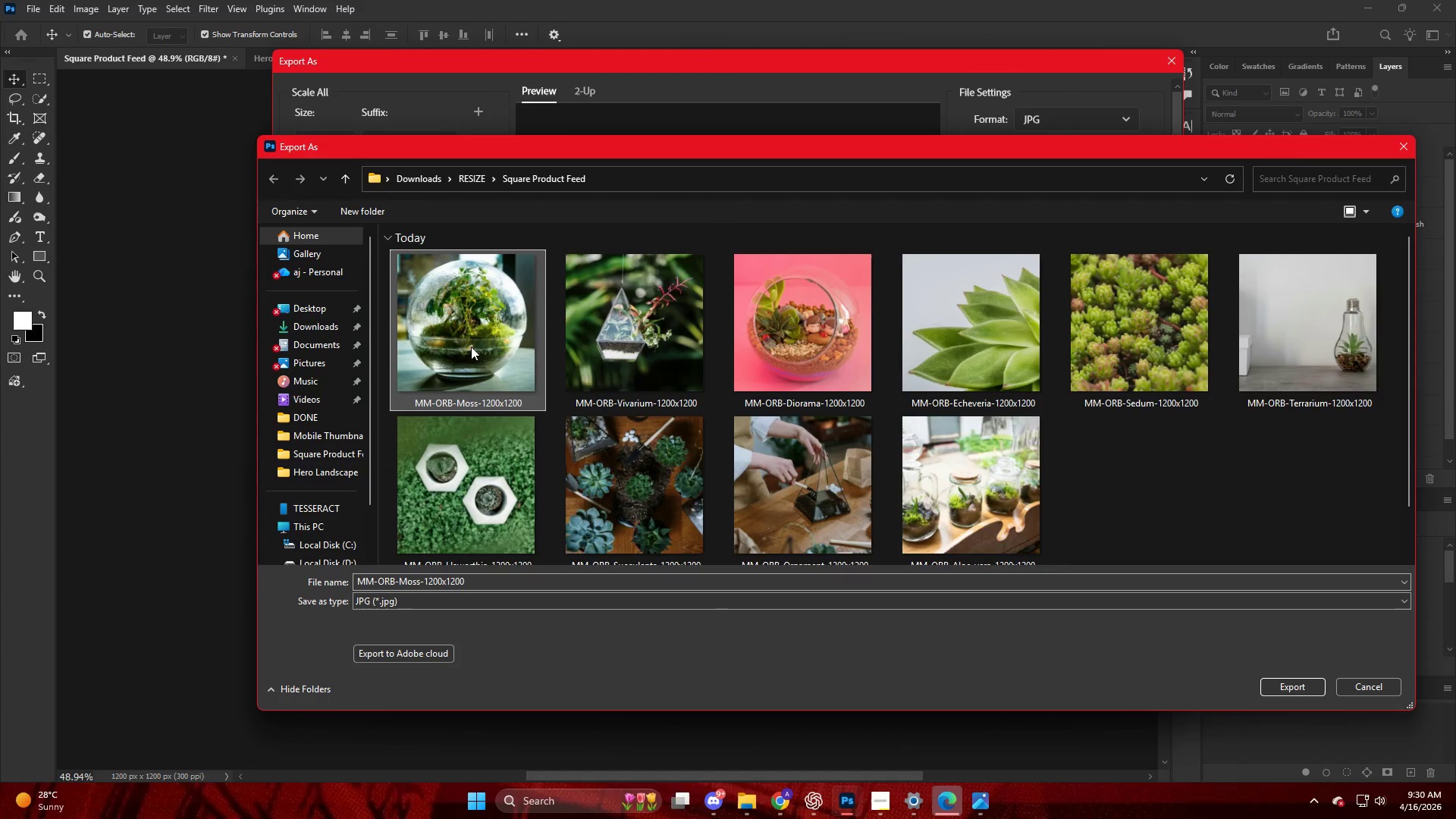 
key(NumpadEnter)
 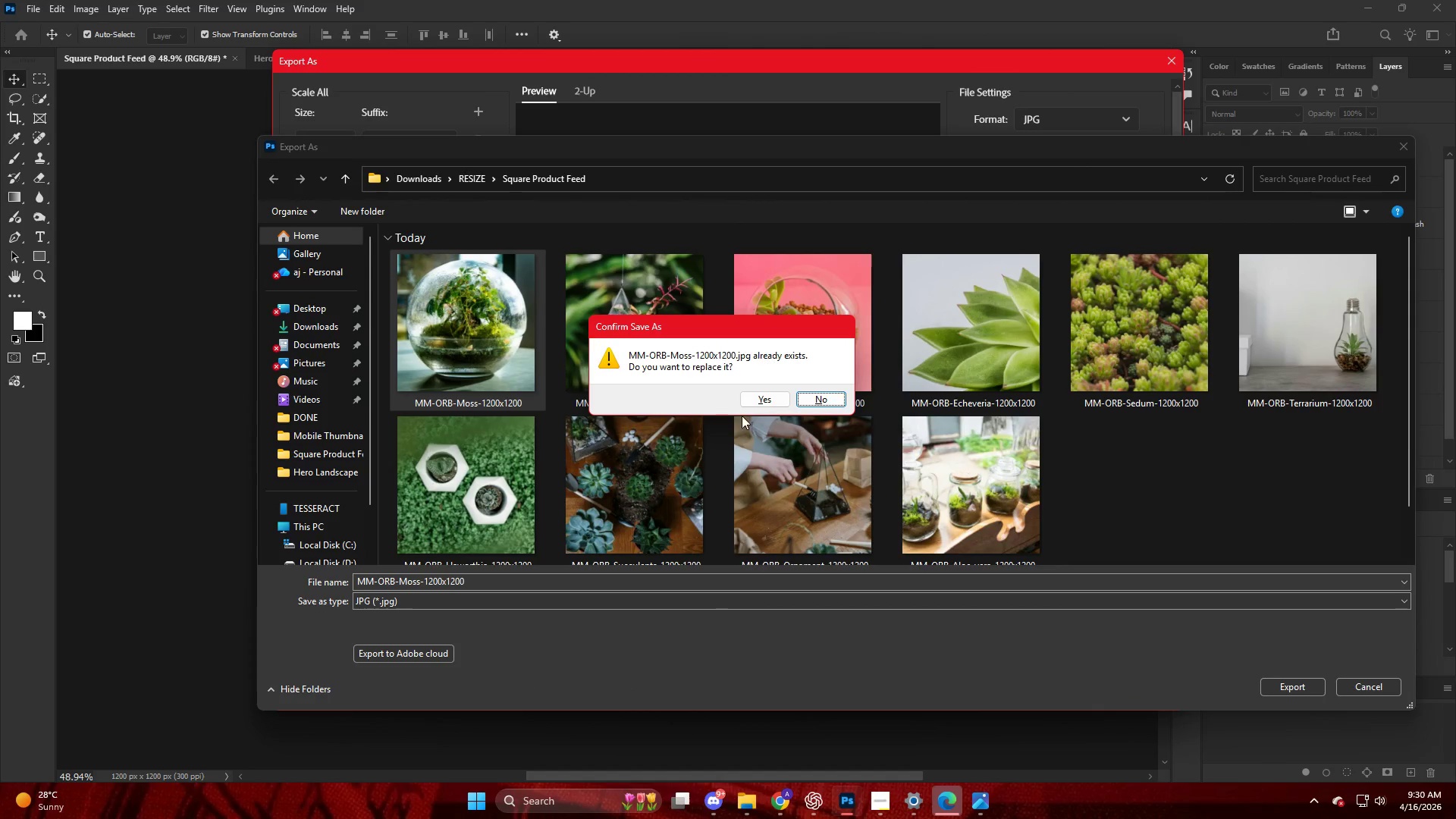 
left_click([761, 400])
 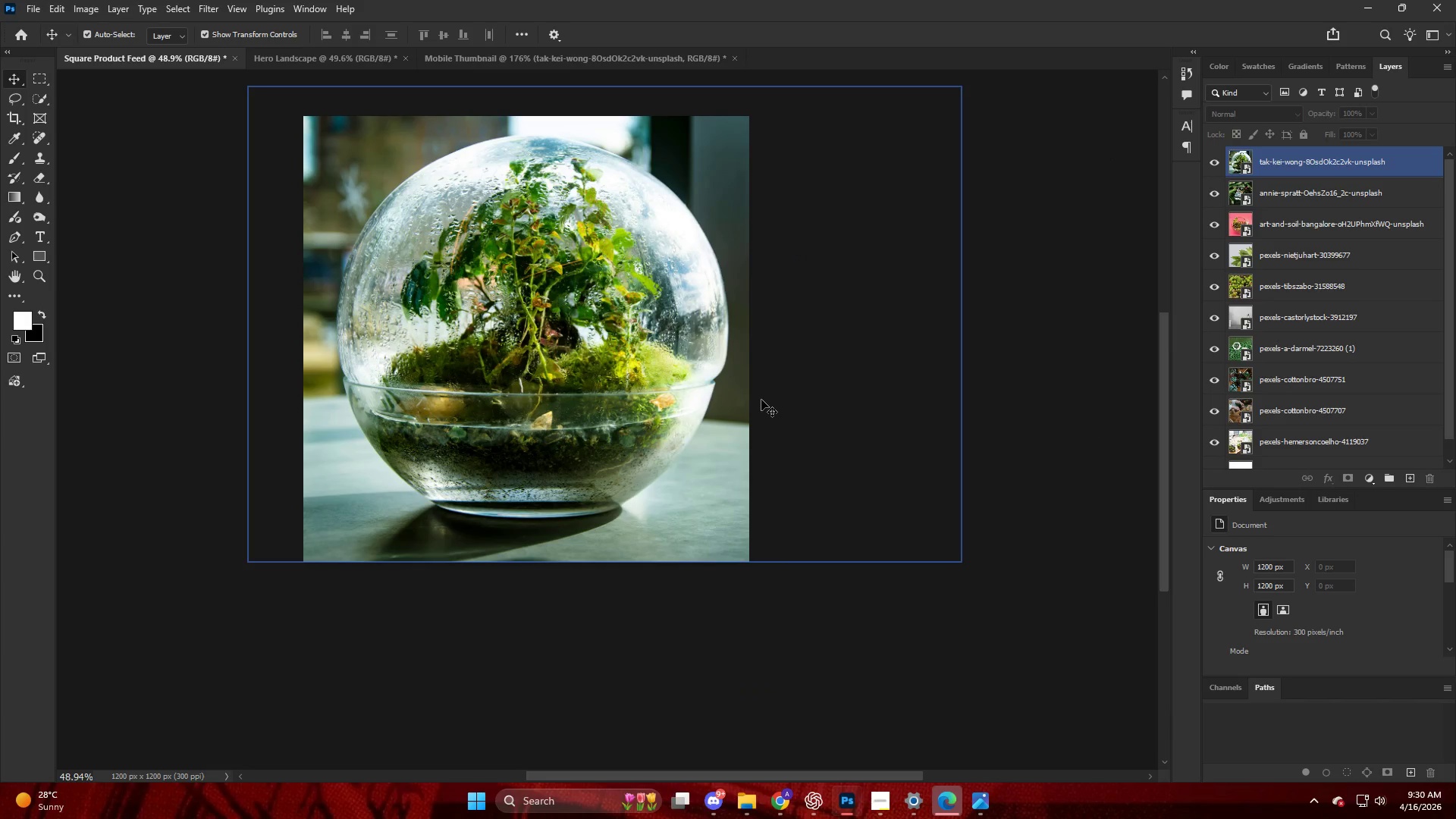 
wait(15.33)
 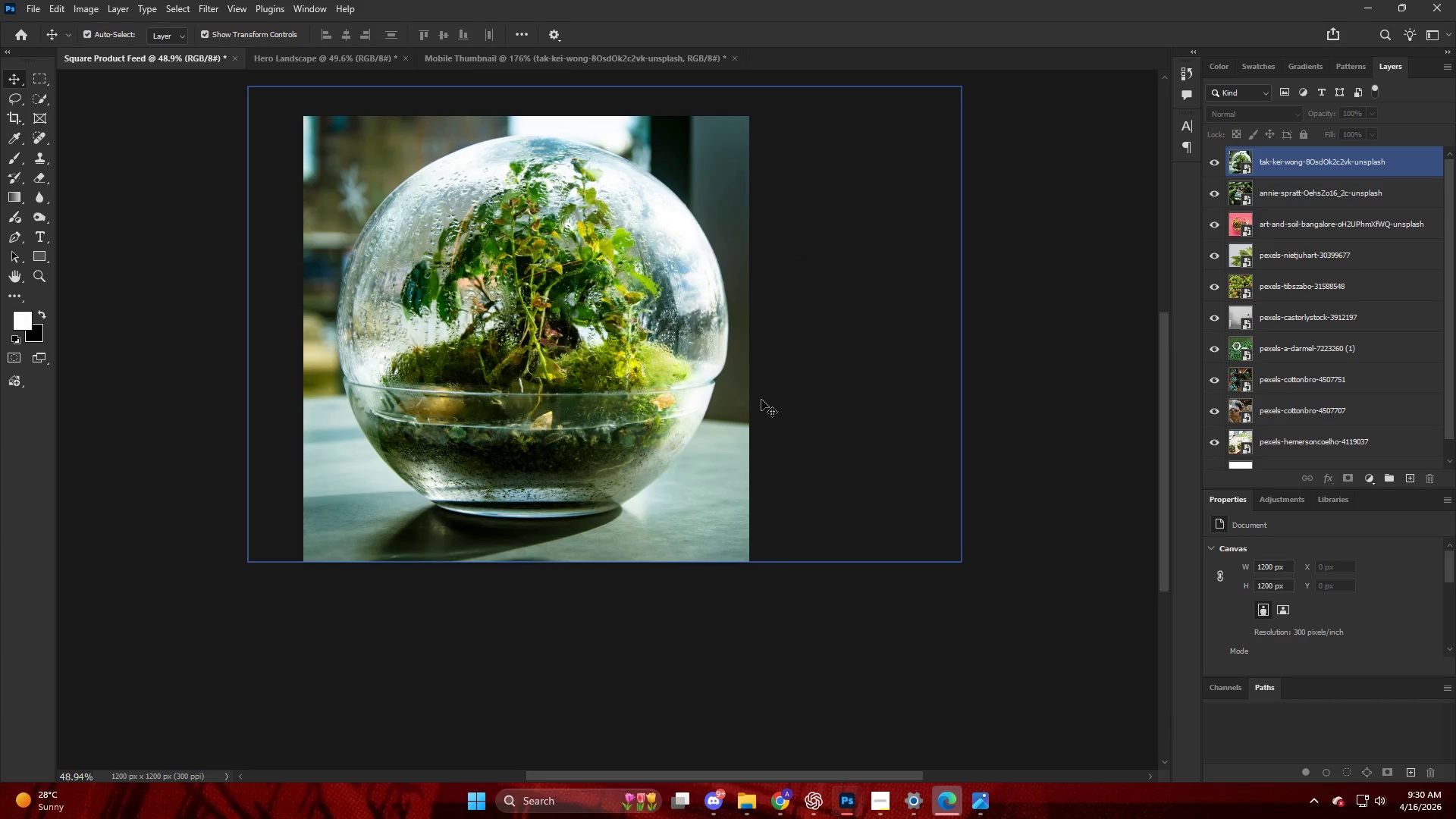 
key(ArrowDown)
 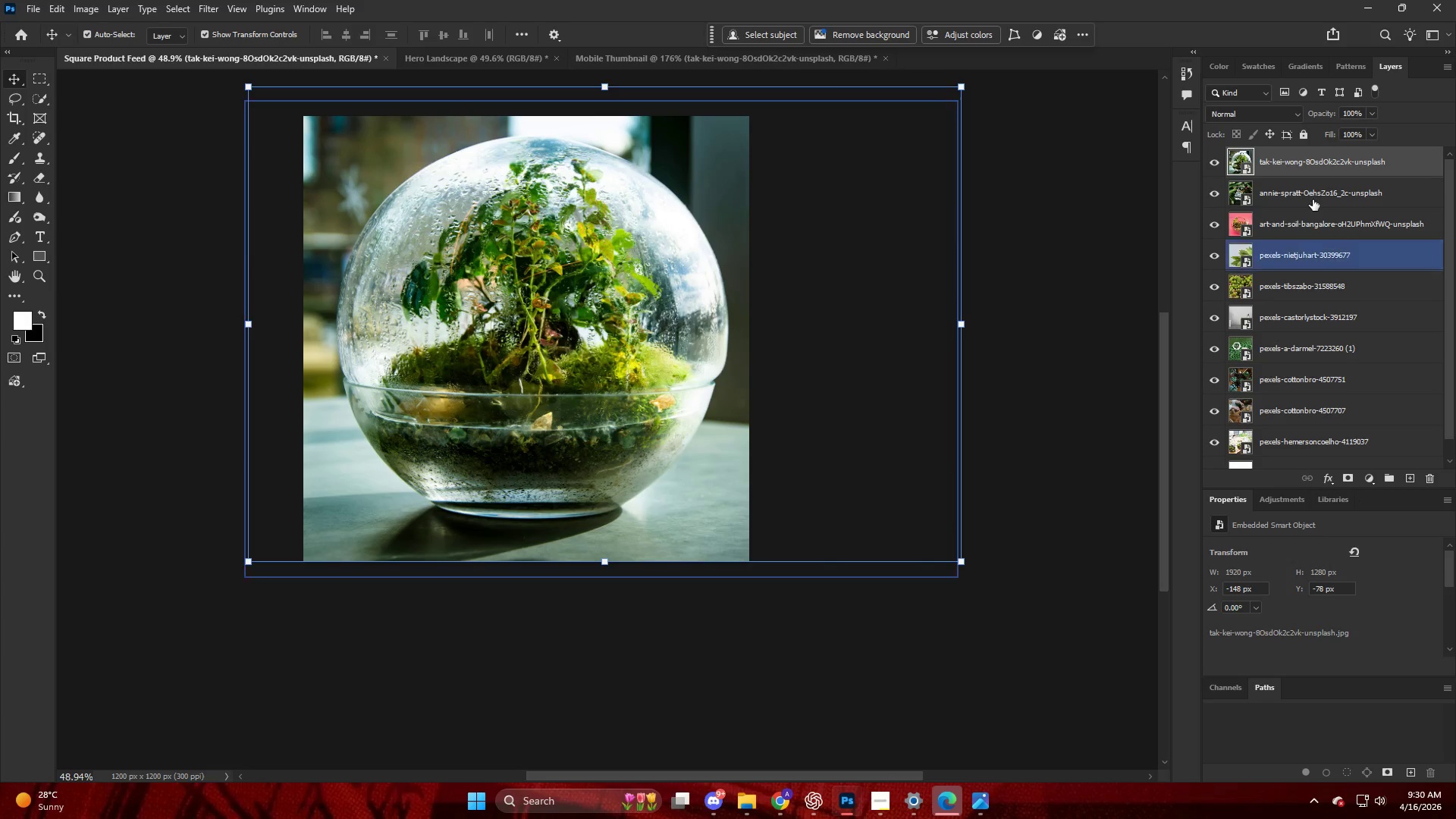 
left_click([1313, 190])
 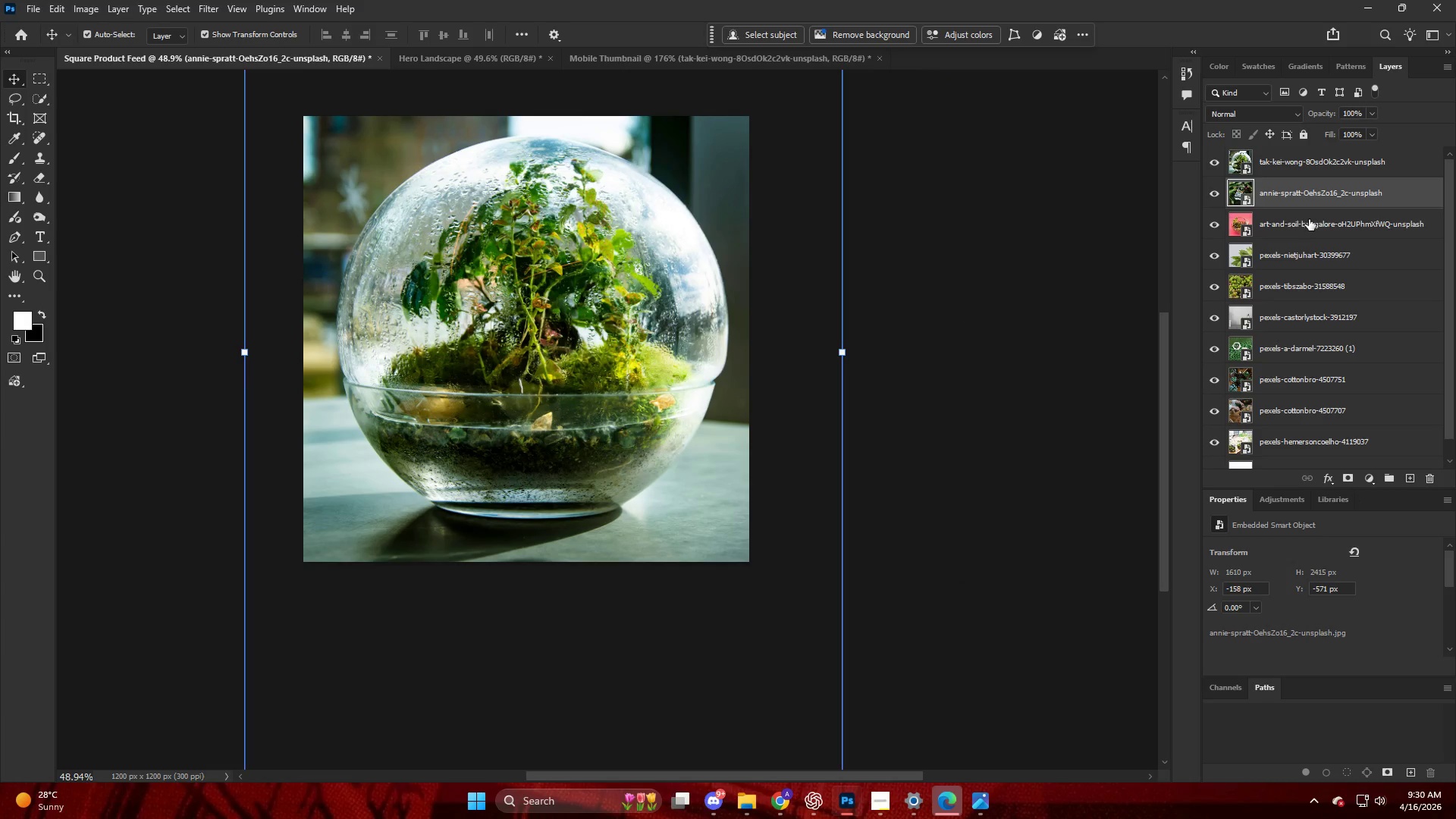 
left_click([1307, 222])
 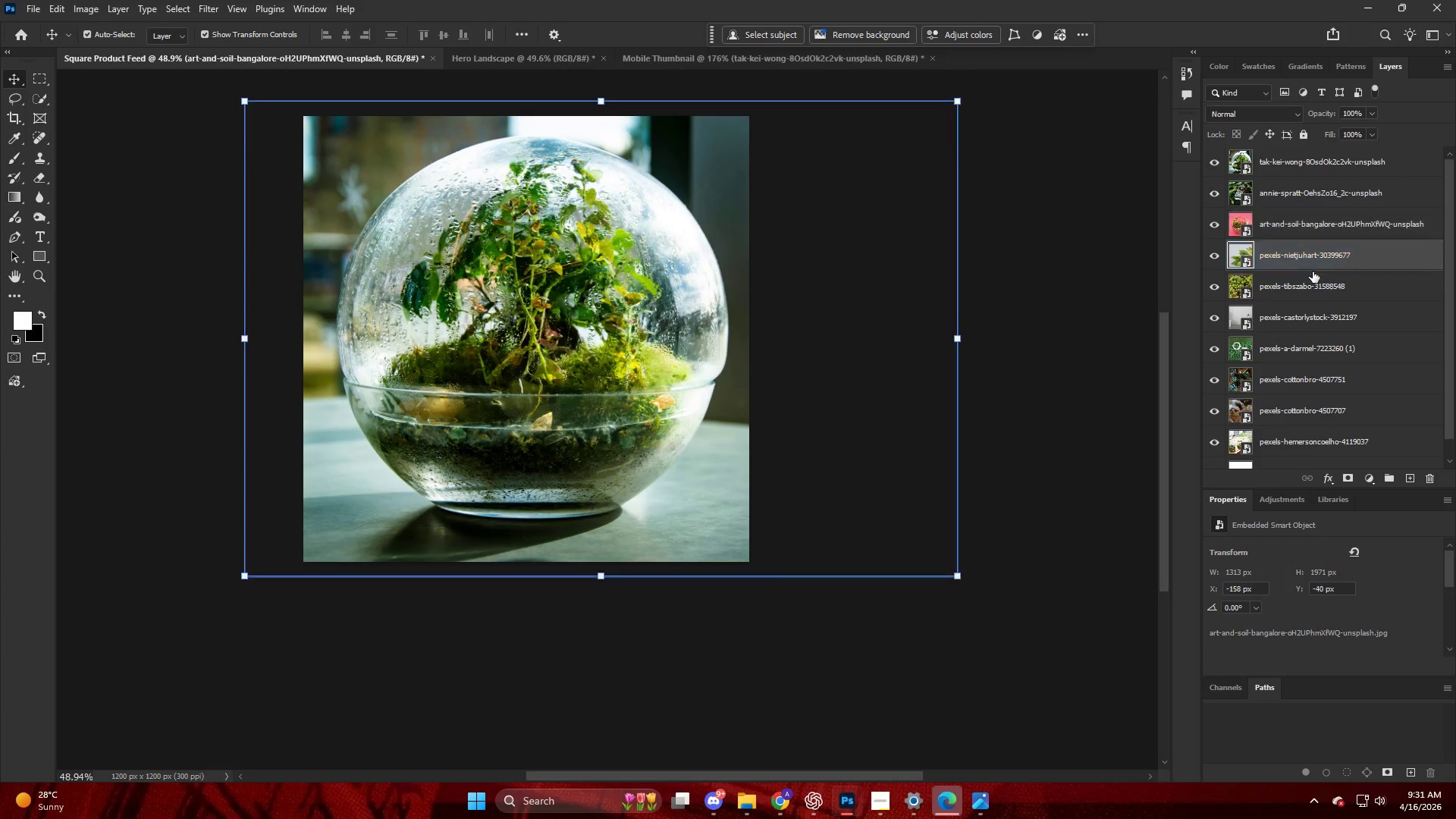 
double_click([1318, 297])
 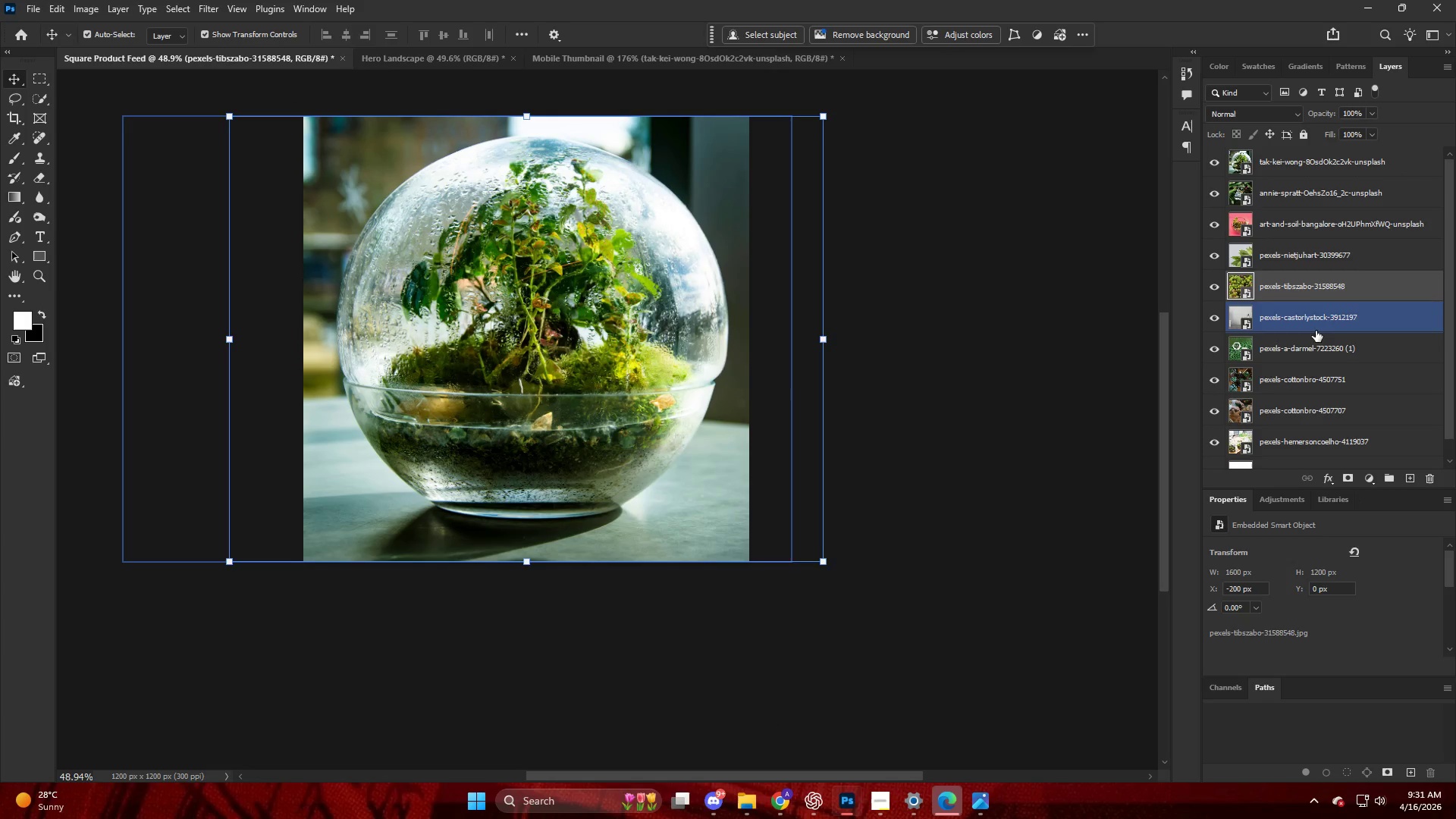 
triple_click([1315, 331])
 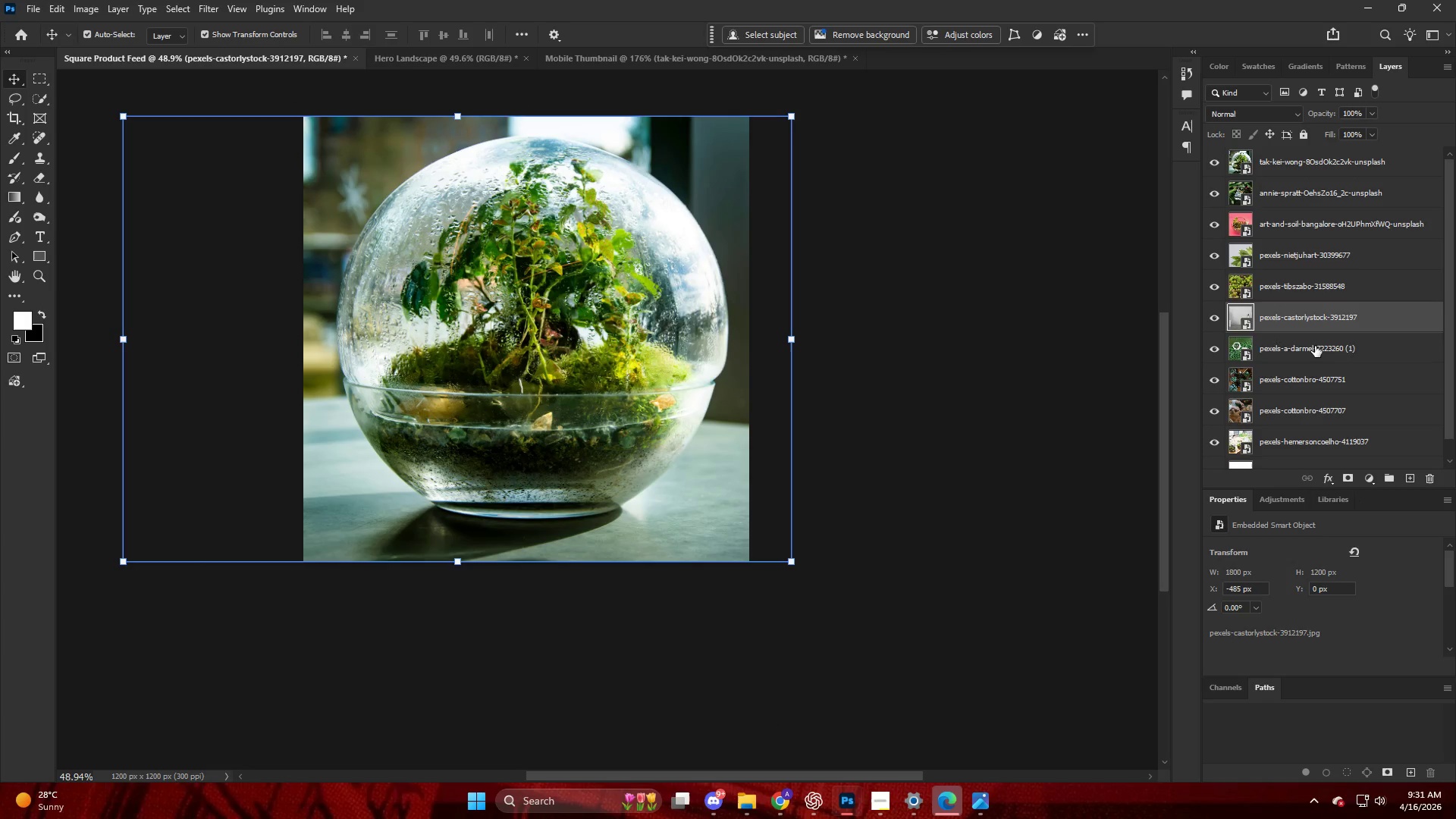 
triple_click([1315, 346])
 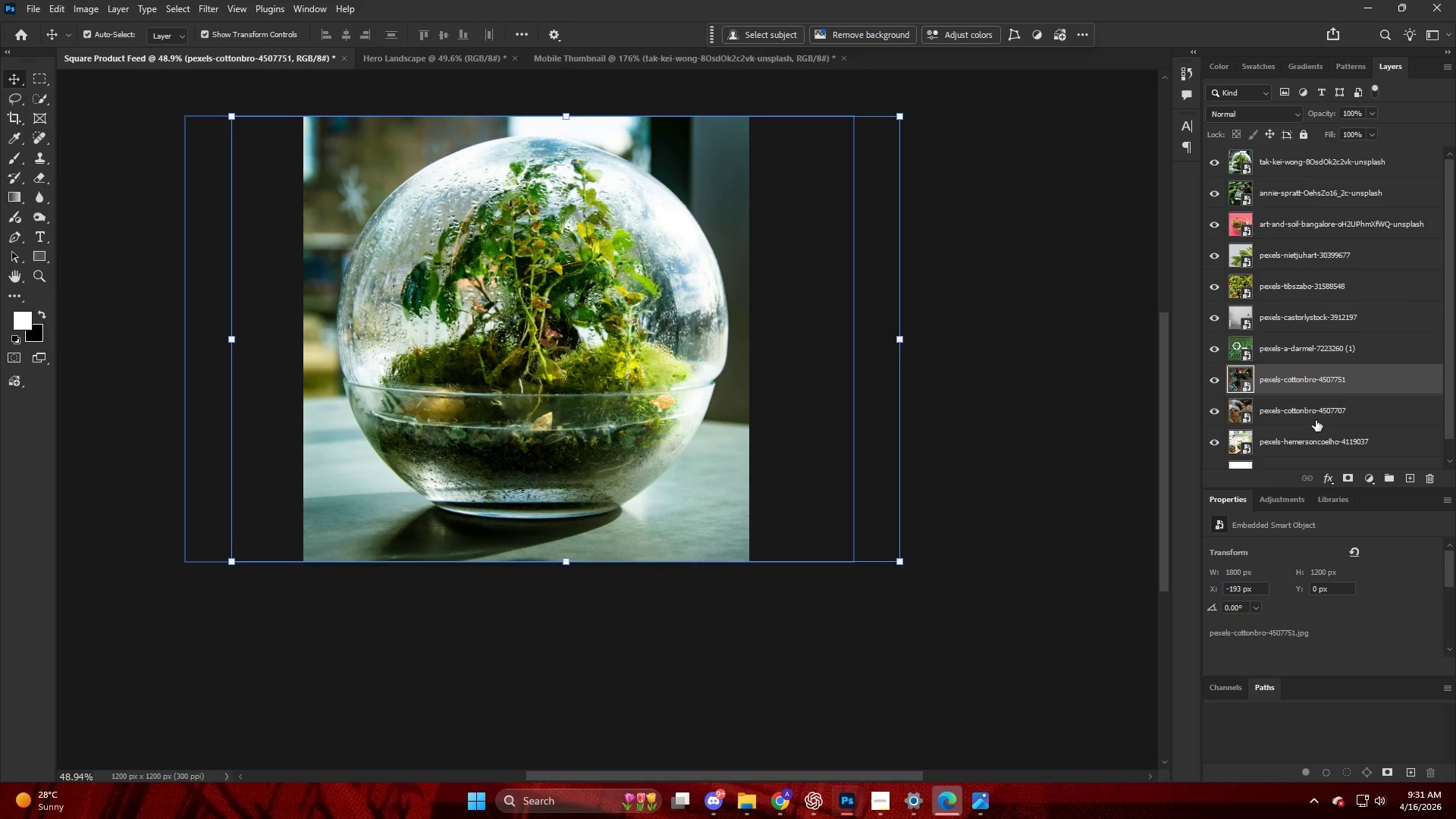 
triple_click([1316, 420])
 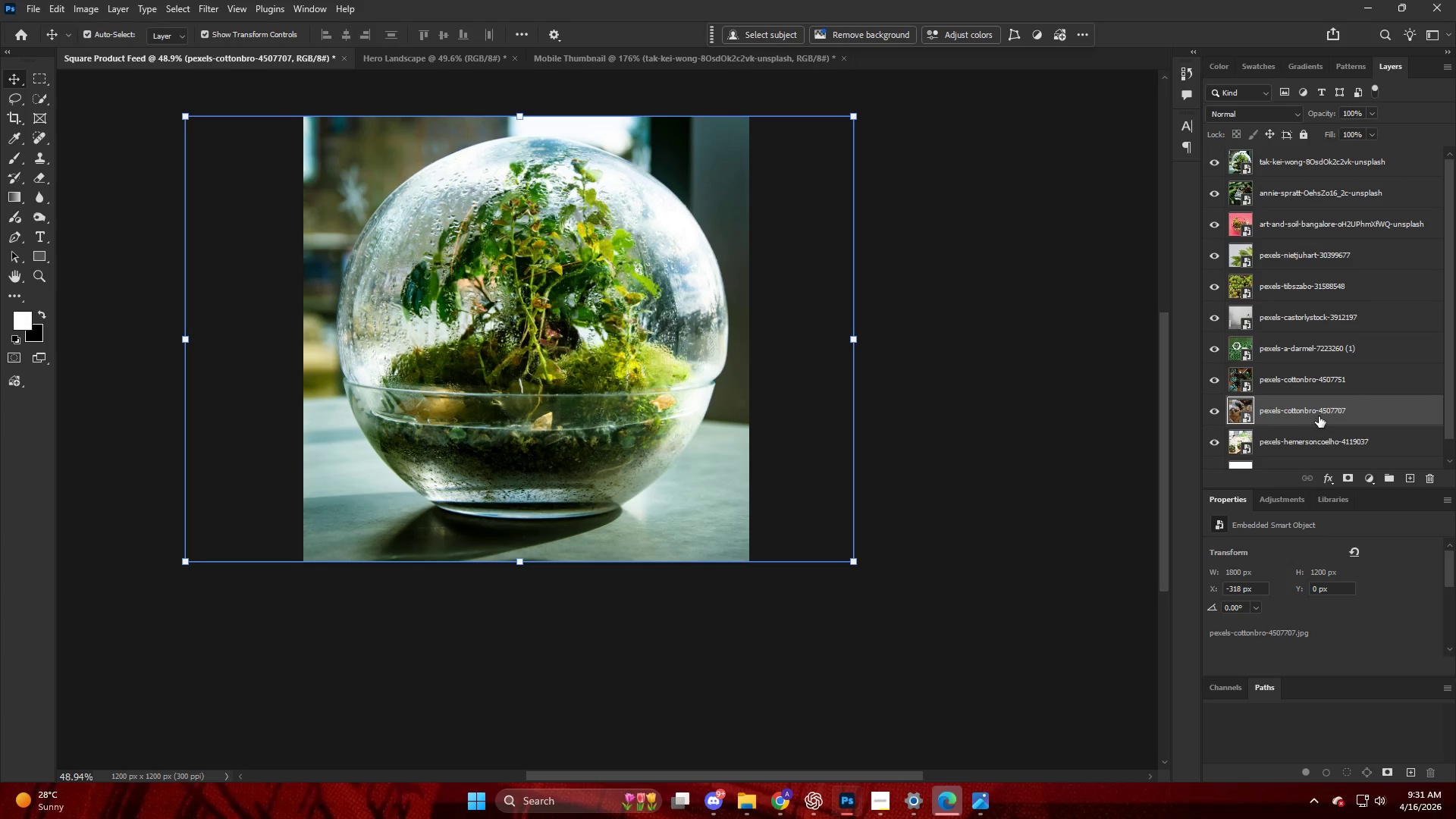 
left_click([1320, 415])
 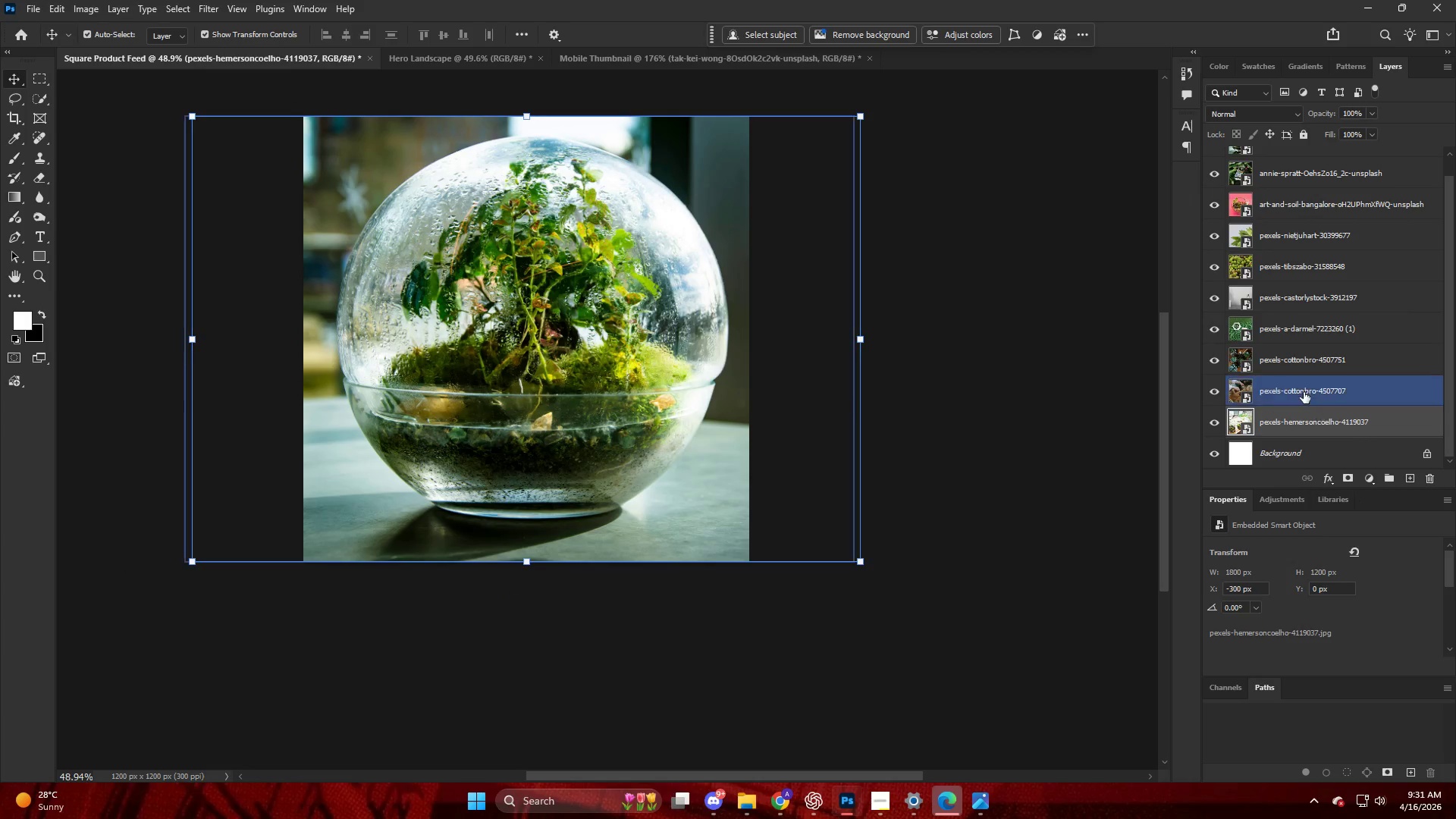 
scroll: coordinate [1320, 419], scroll_direction: down, amount: 2.0
 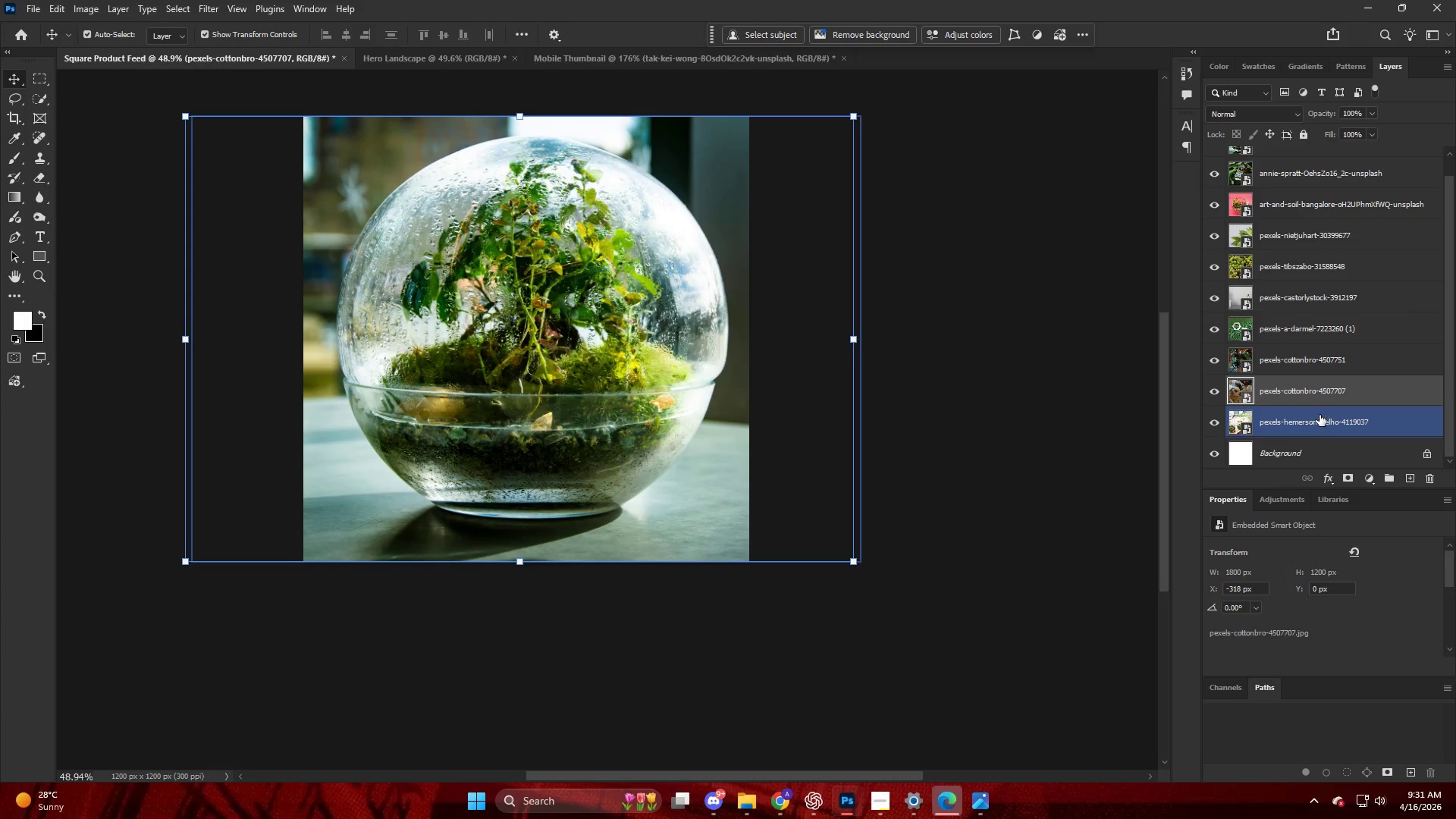 
left_click([1301, 386])
 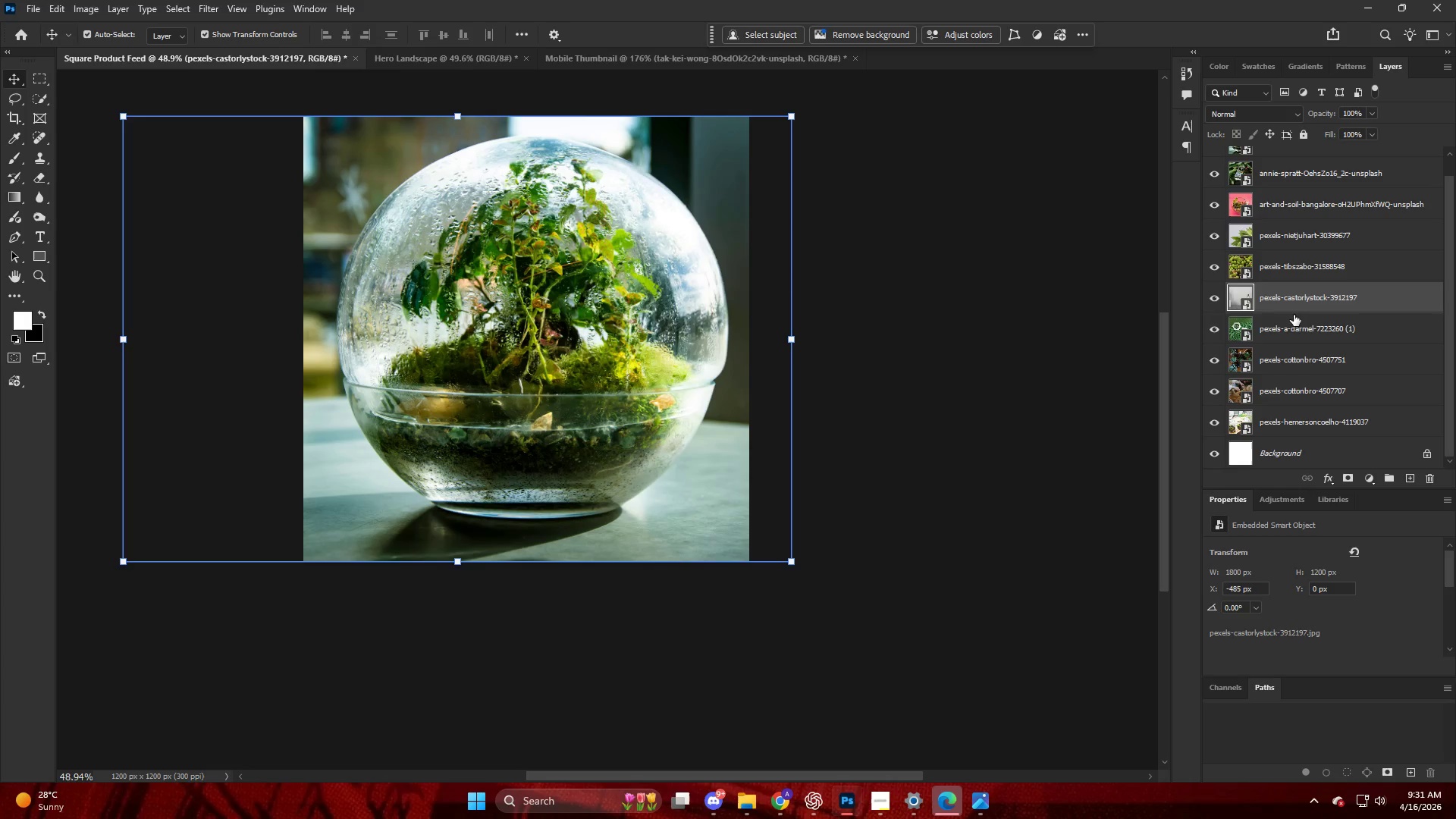 
double_click([1301, 333])
 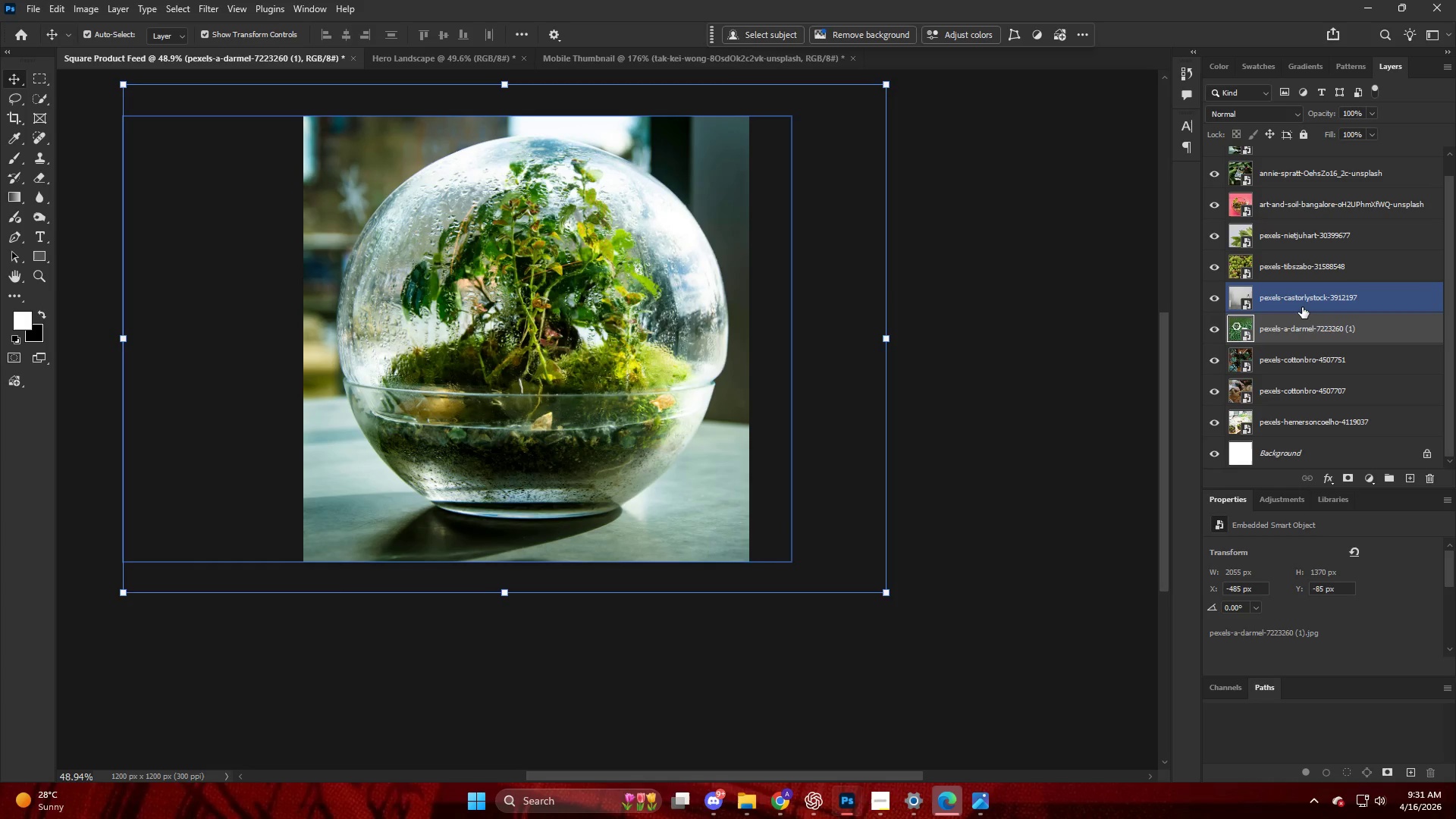 
triple_click([1300, 302])
 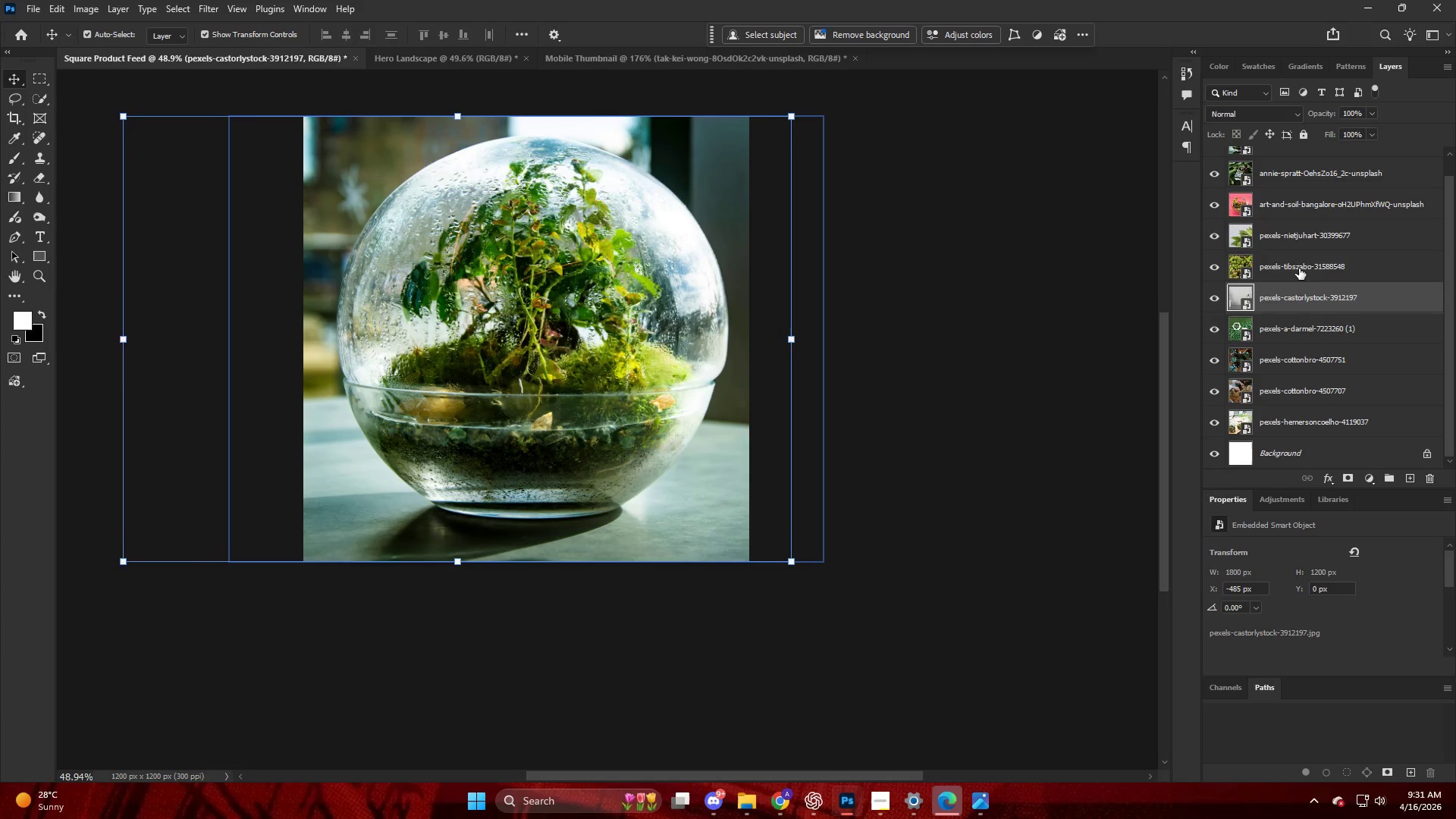 
triple_click([1299, 262])
 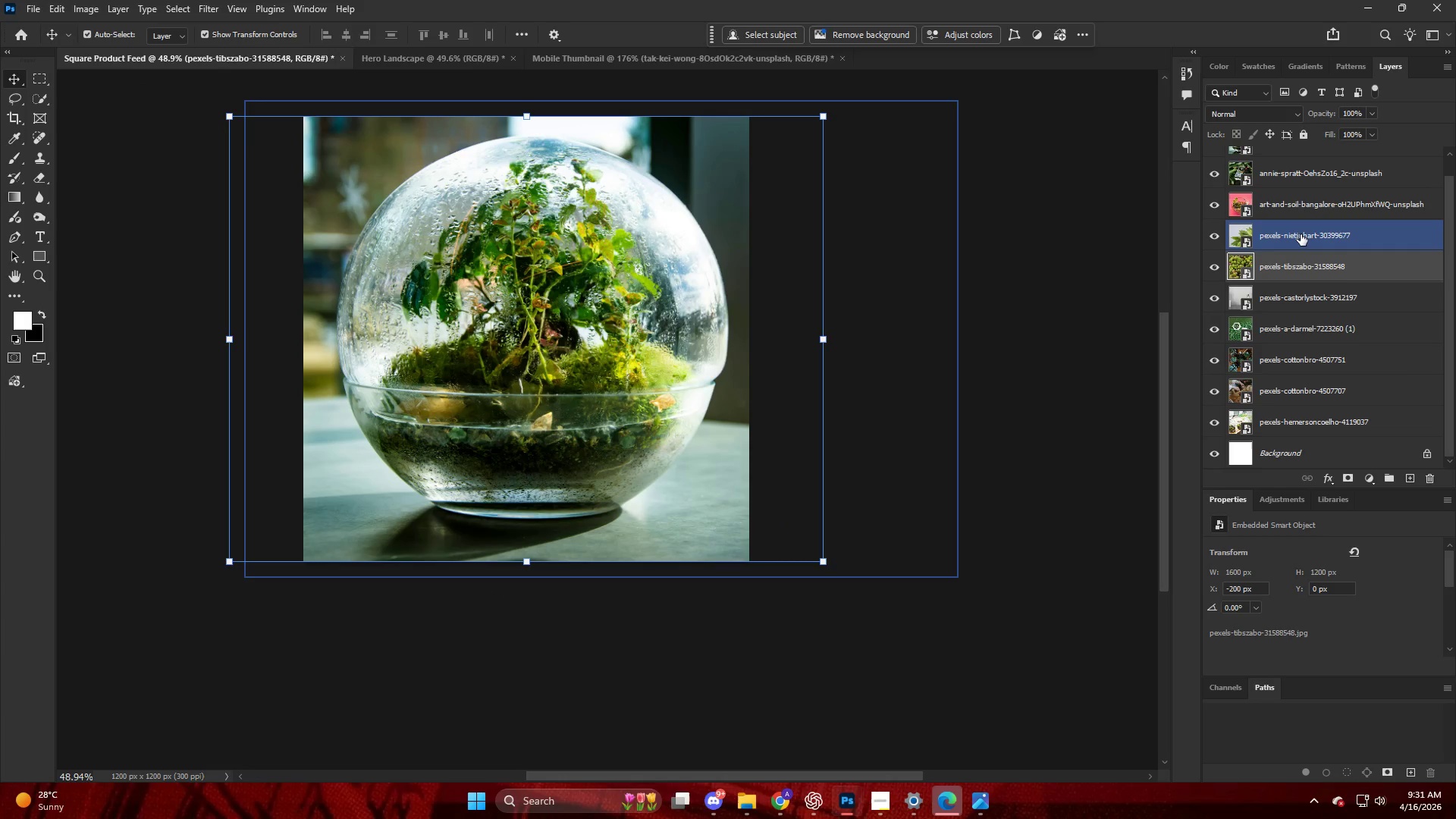 
triple_click([1301, 234])
 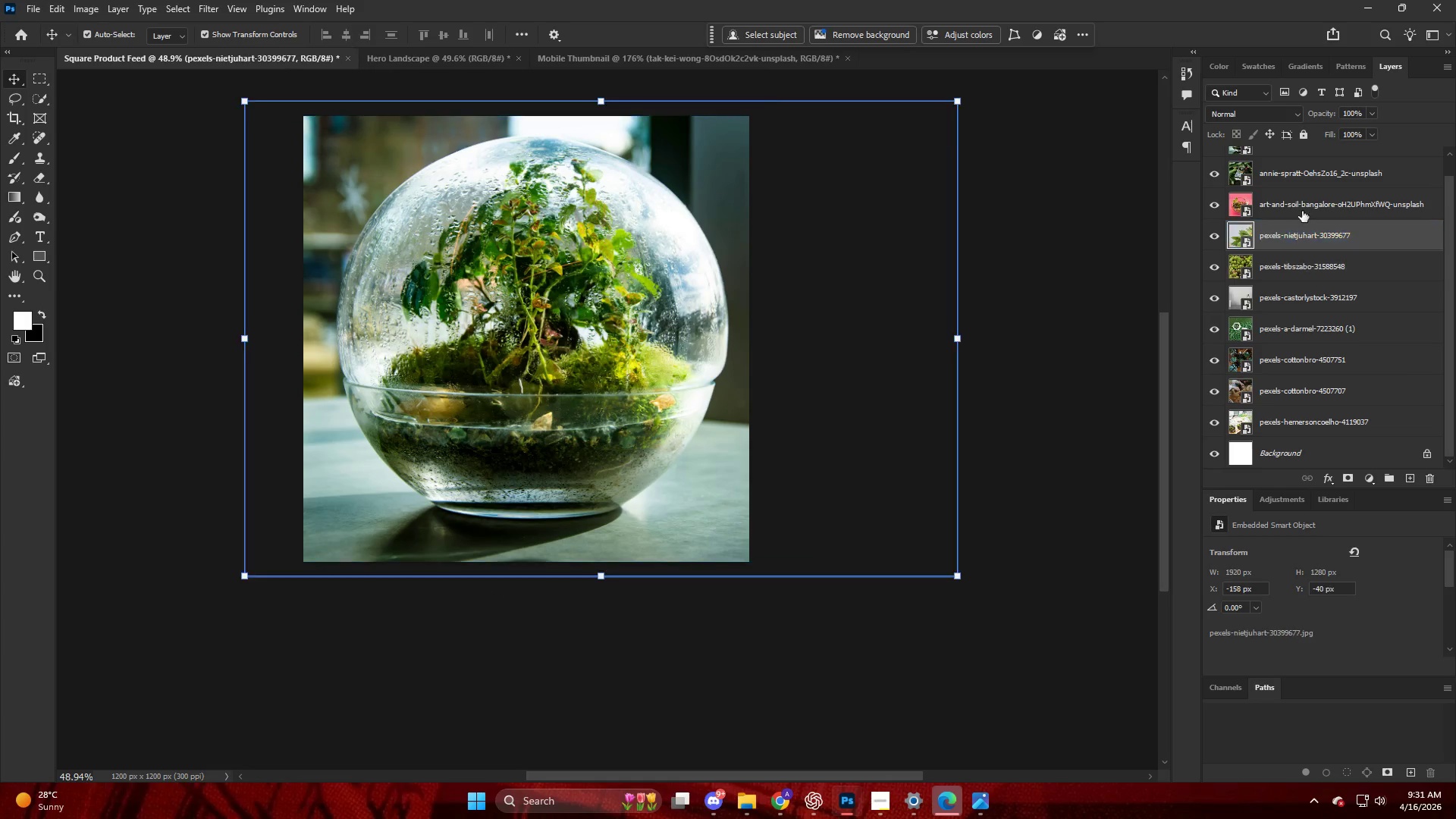 
triple_click([1301, 202])
 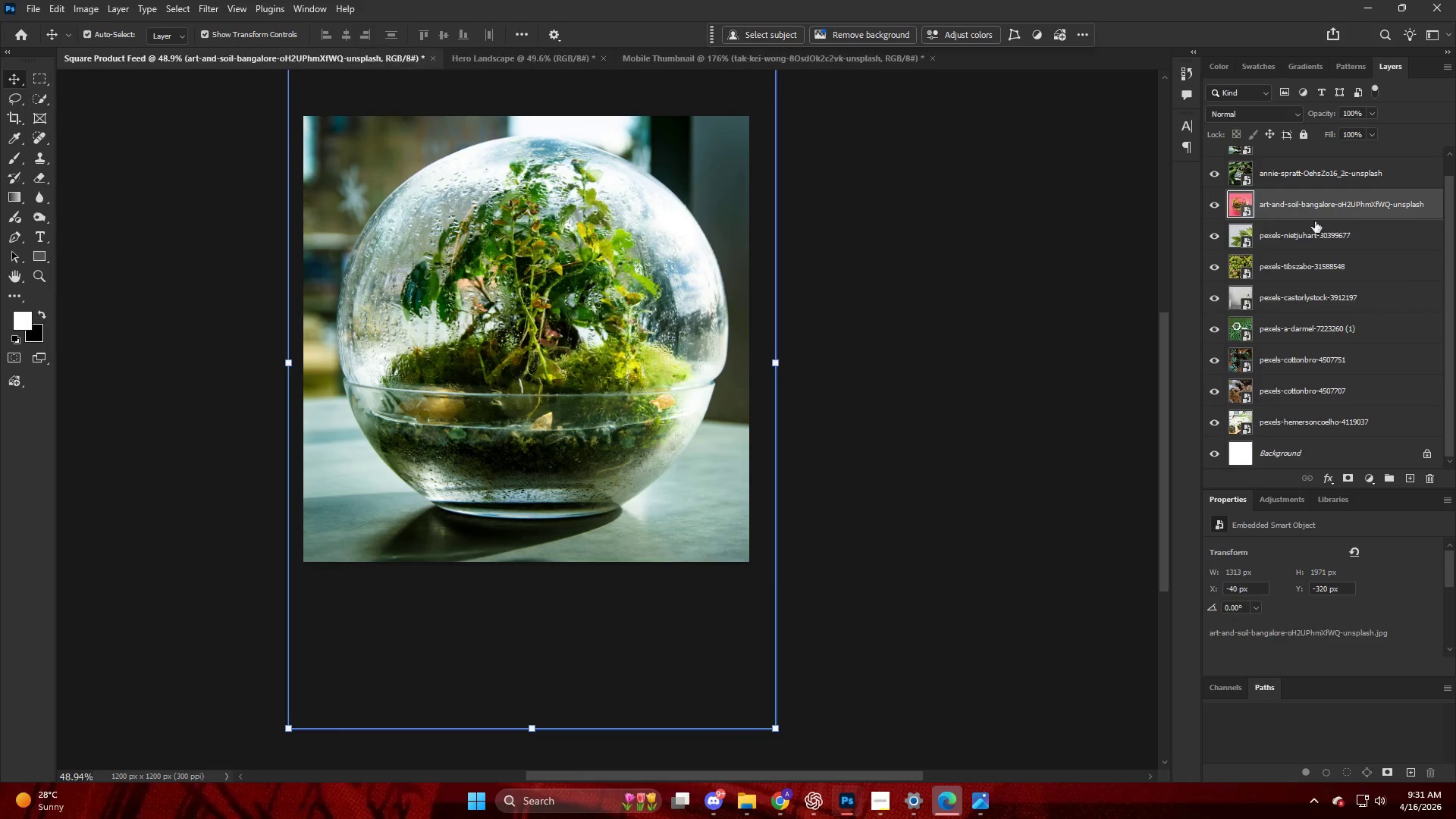 
scroll: coordinate [1315, 221], scroll_direction: up, amount: 1.0
 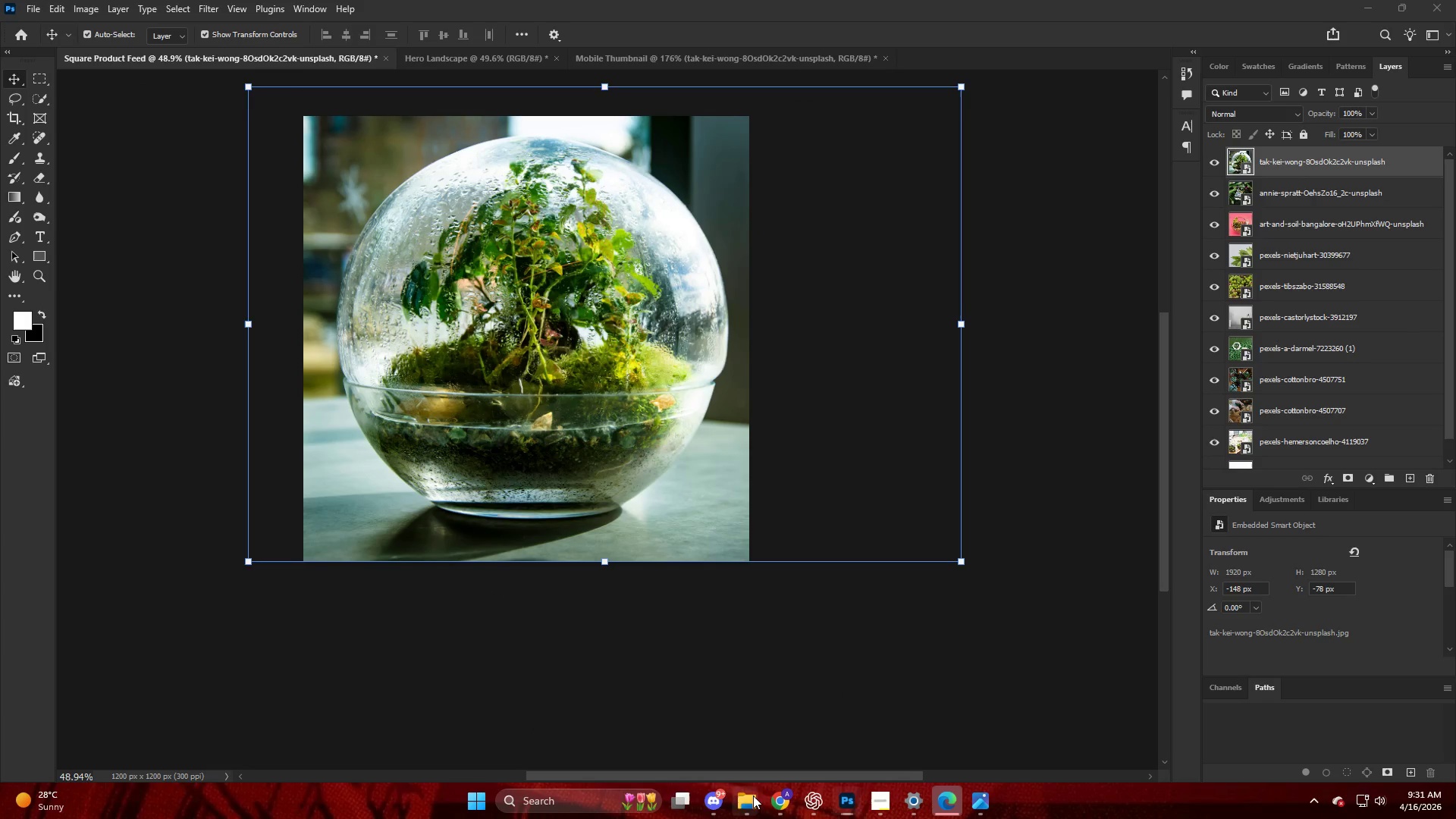 
left_click([699, 719])
 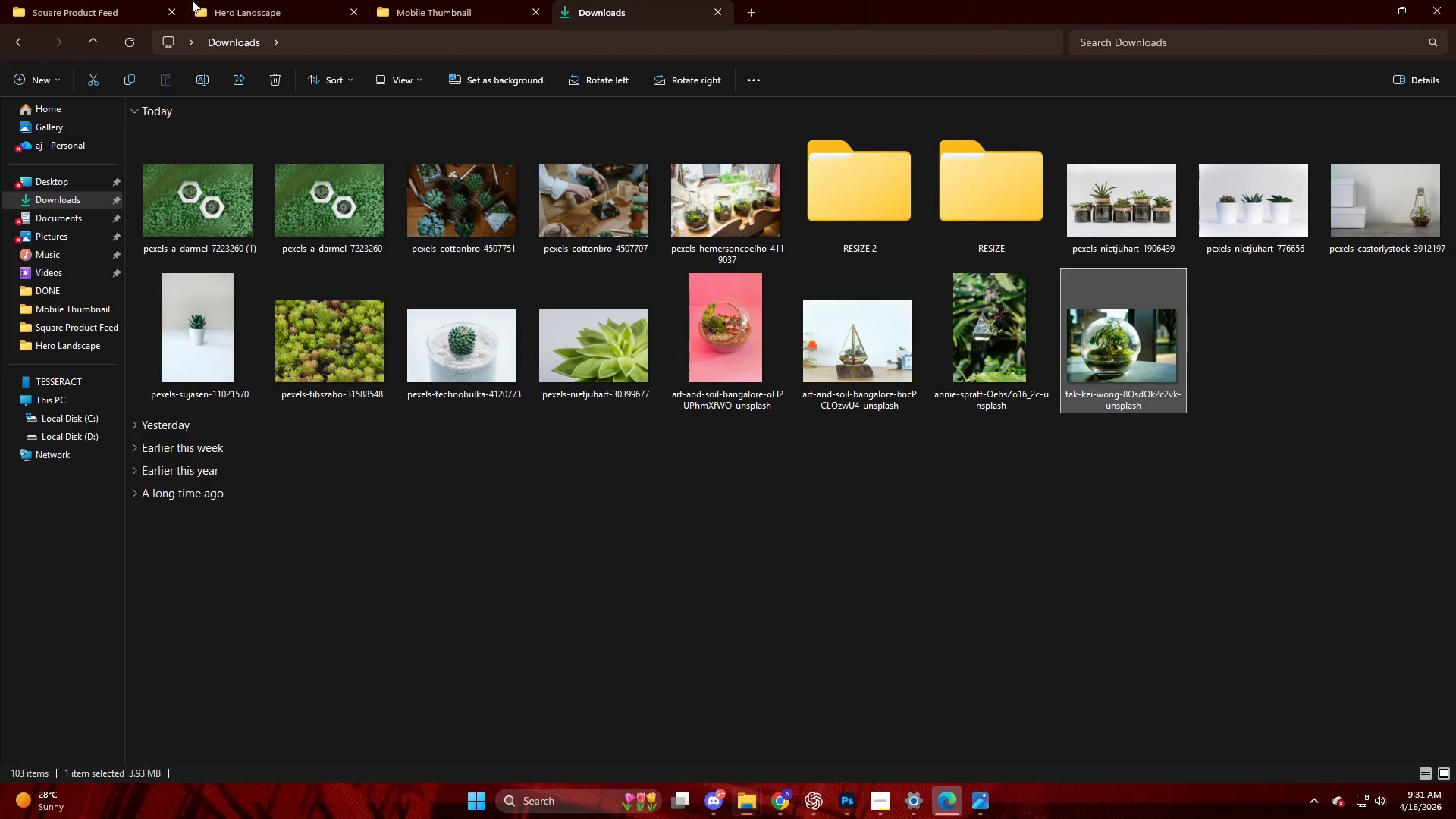 
left_click([80, 0])
 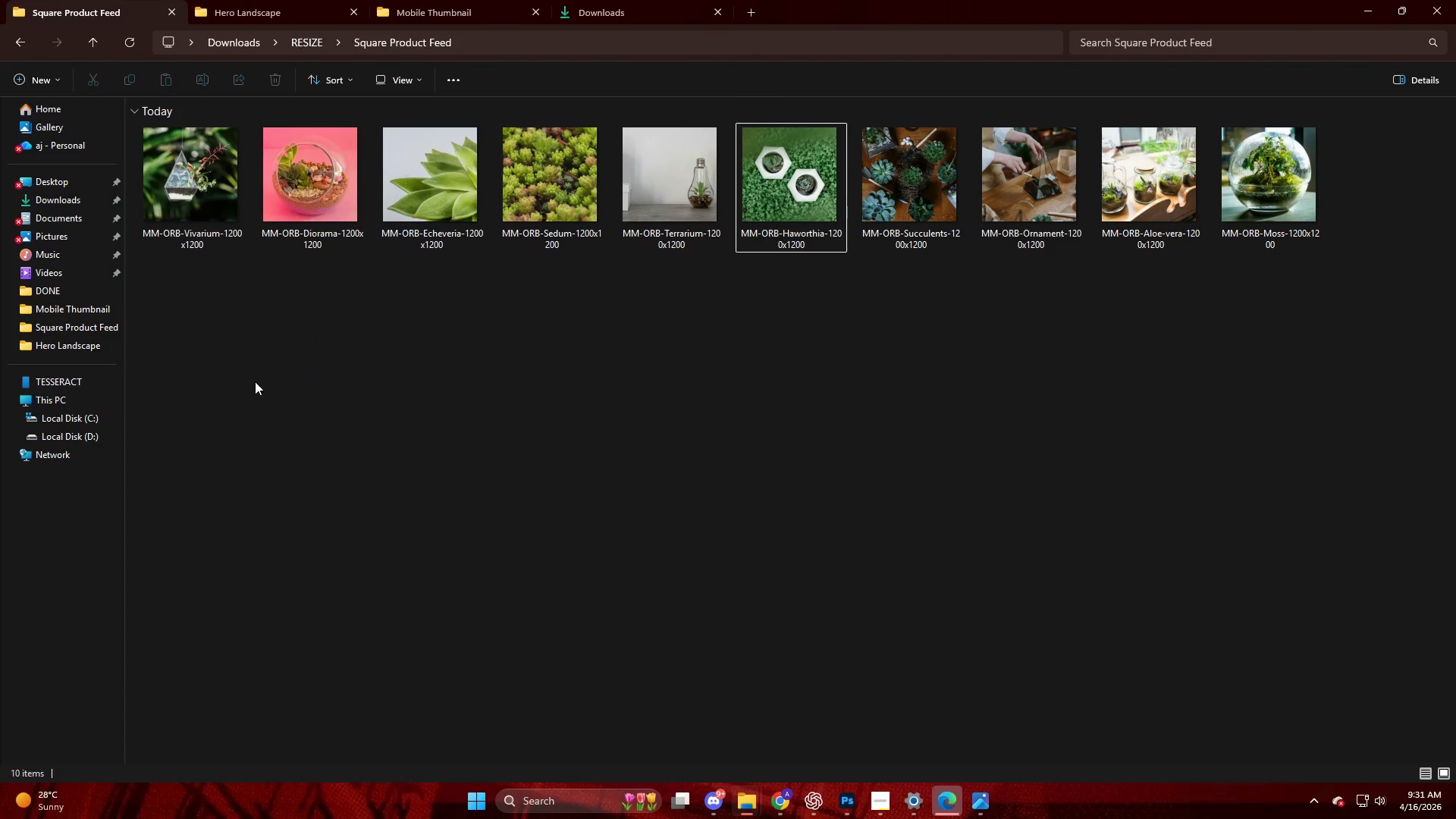 
left_click_drag(start_coordinate=[257, 359], to_coordinate=[1407, 161])
 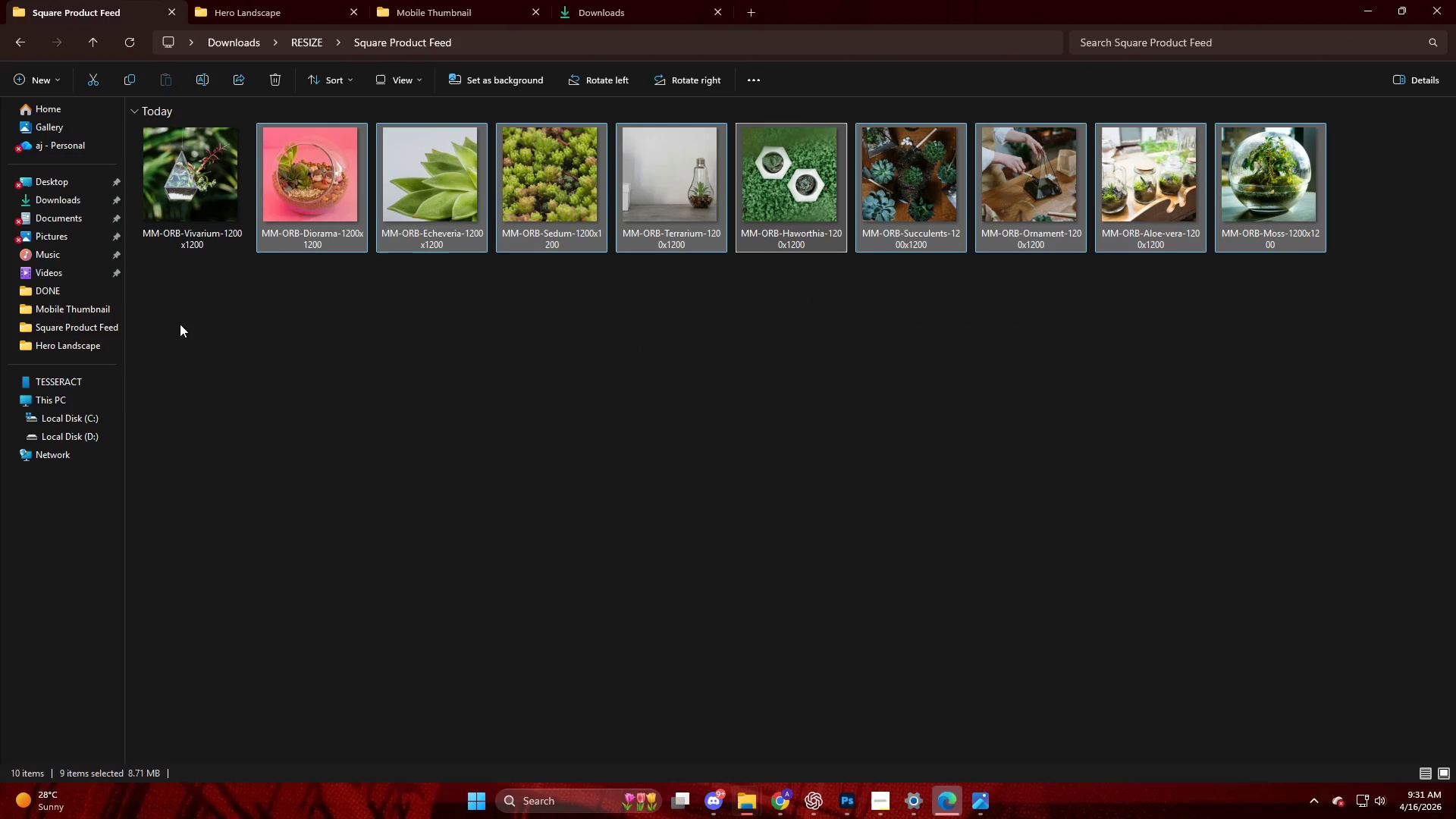 
left_click_drag(start_coordinate=[180, 323], to_coordinate=[1455, 126])
 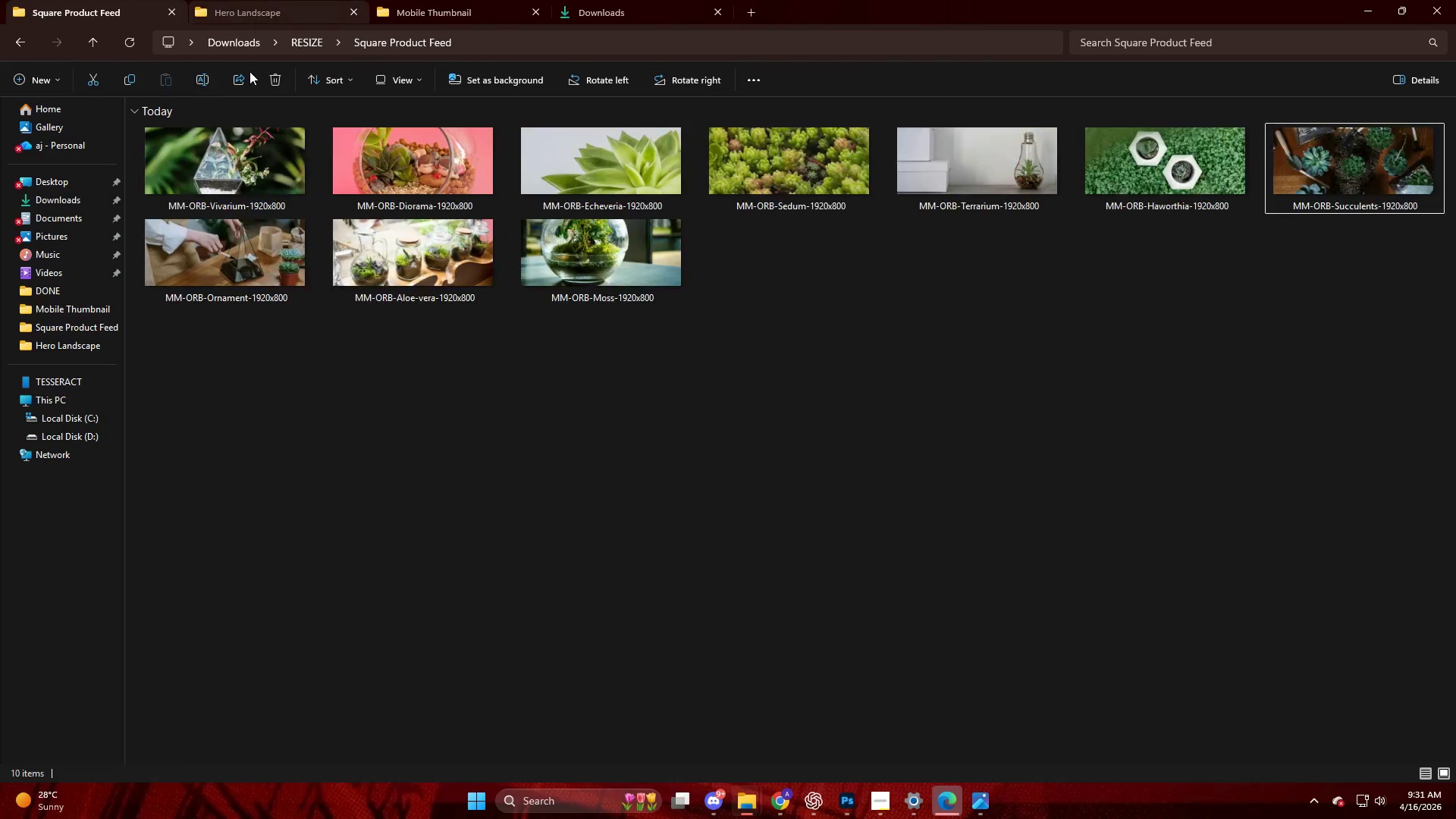 
left_click_drag(start_coordinate=[193, 368], to_coordinate=[1430, 188])
 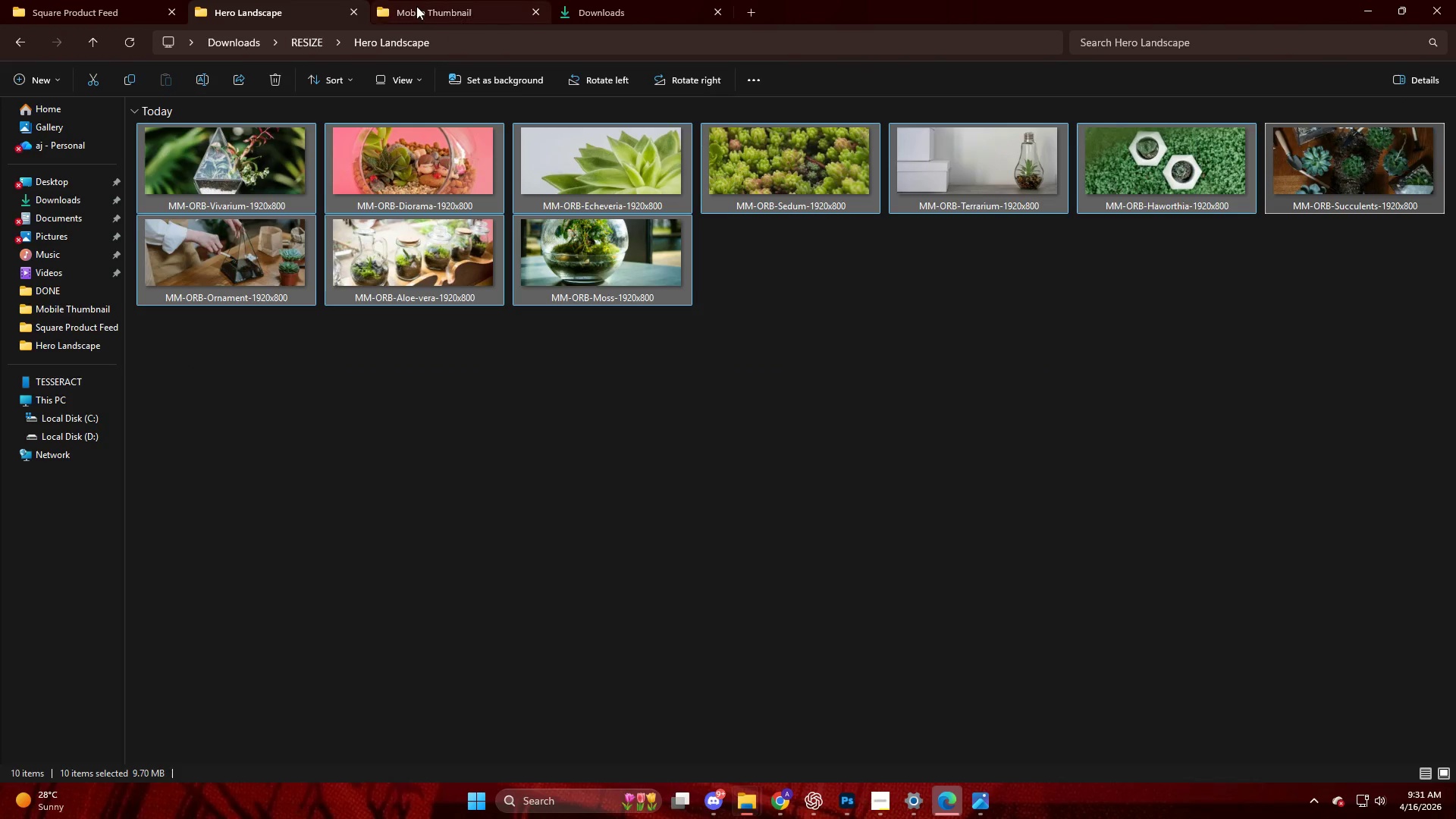 
left_click([413, 5])
 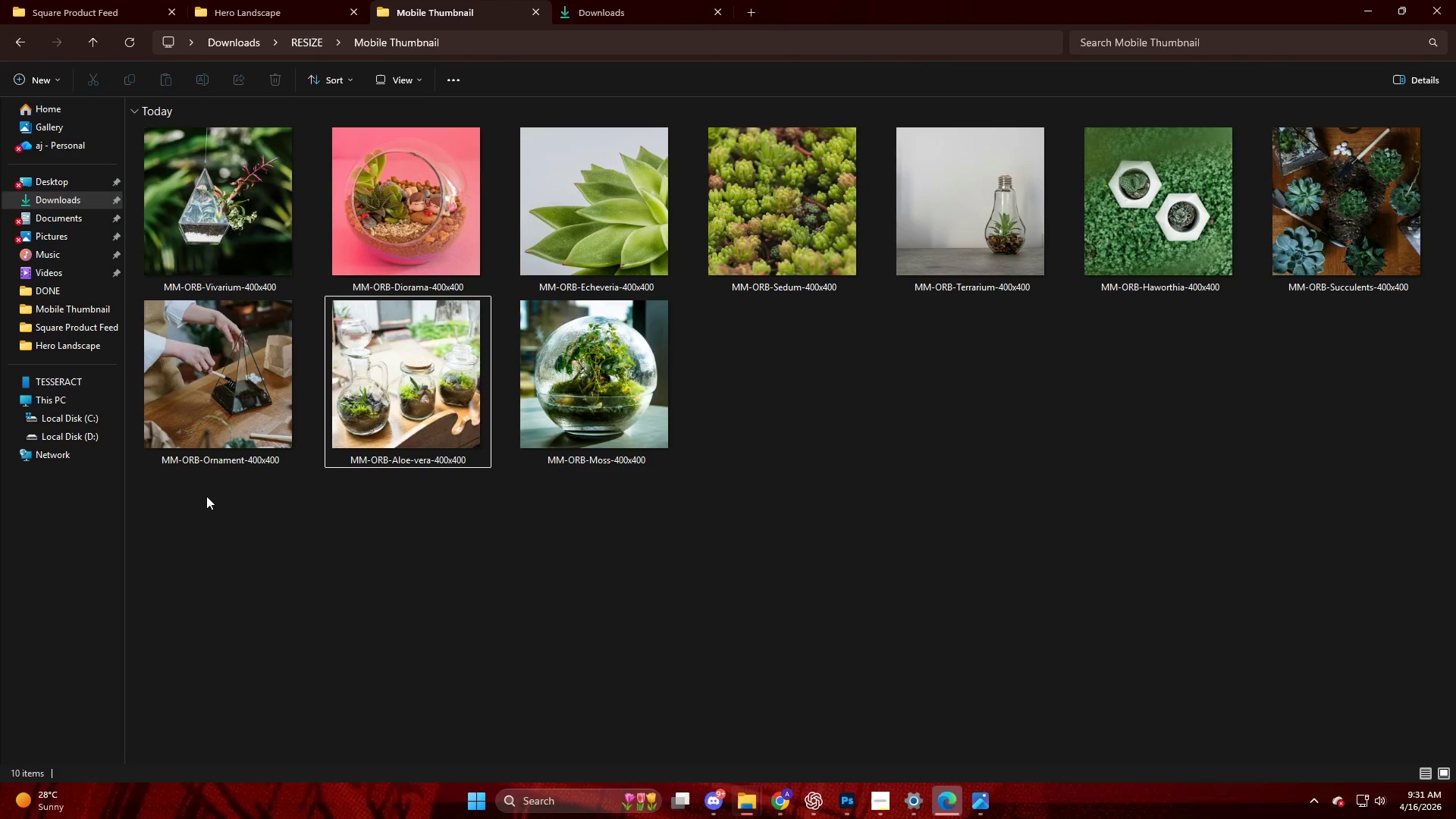 
left_click_drag(start_coordinate=[207, 507], to_coordinate=[1360, 235])
 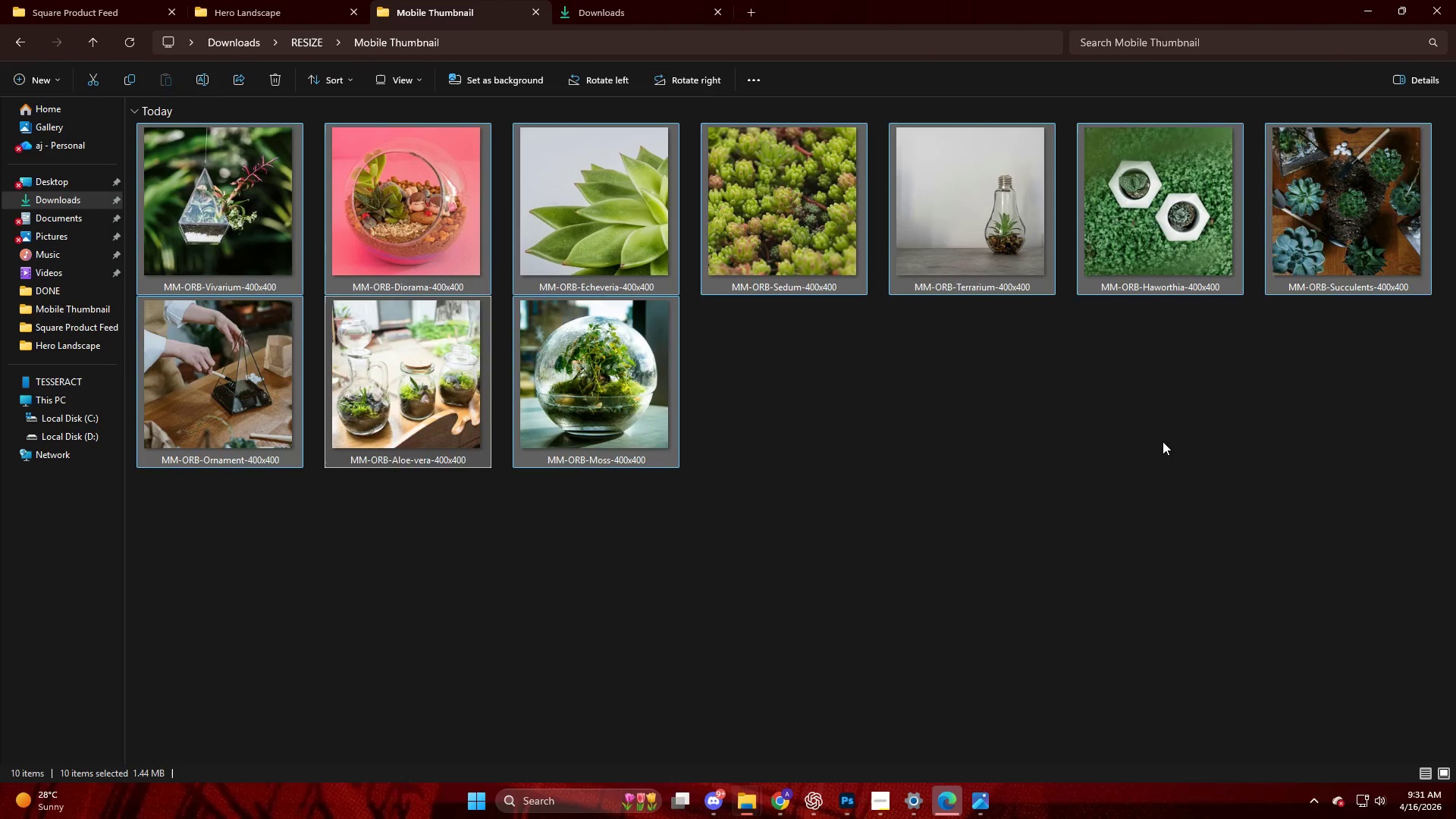 
left_click([1163, 441])
 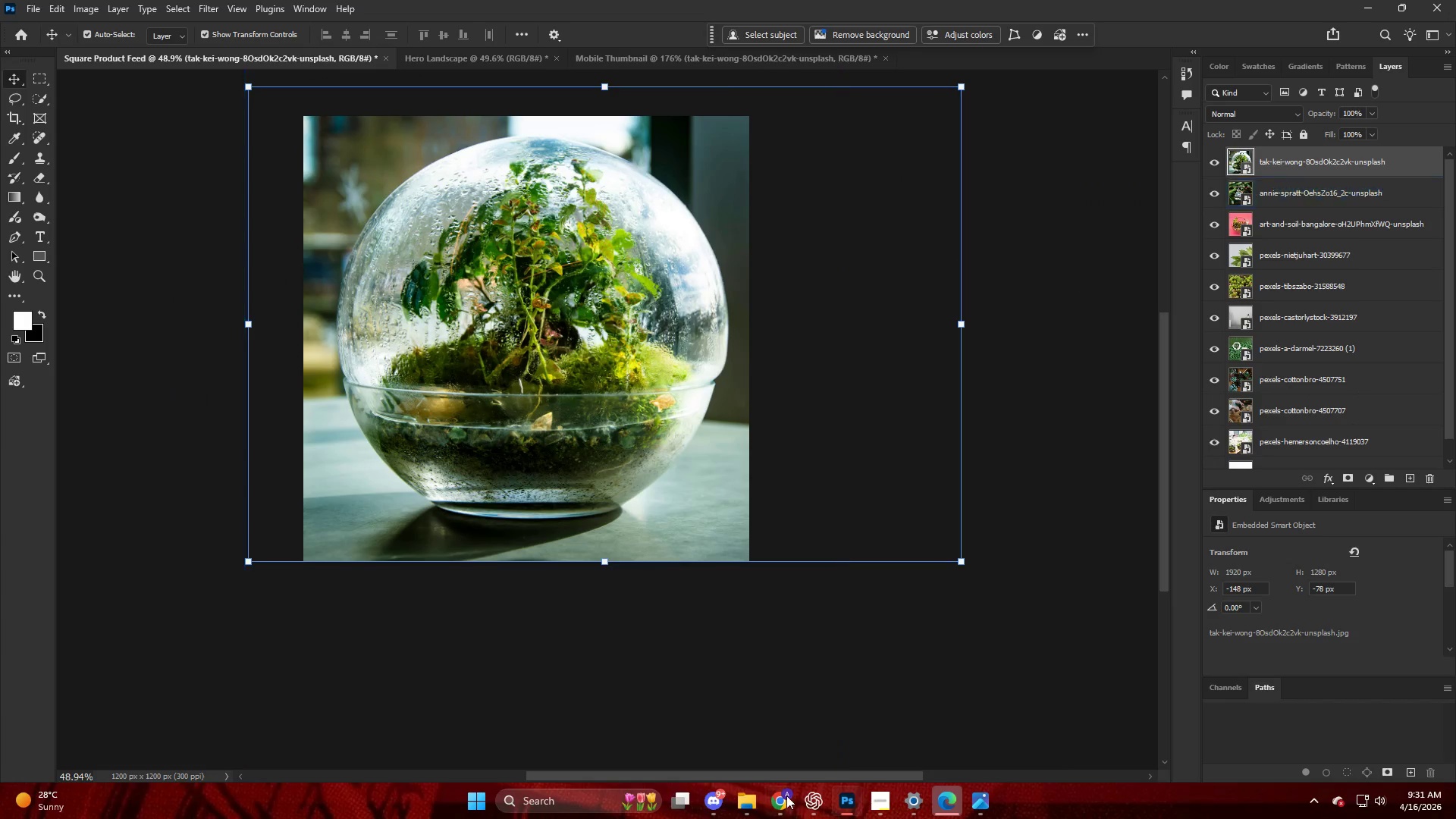 
left_click([772, 793])
 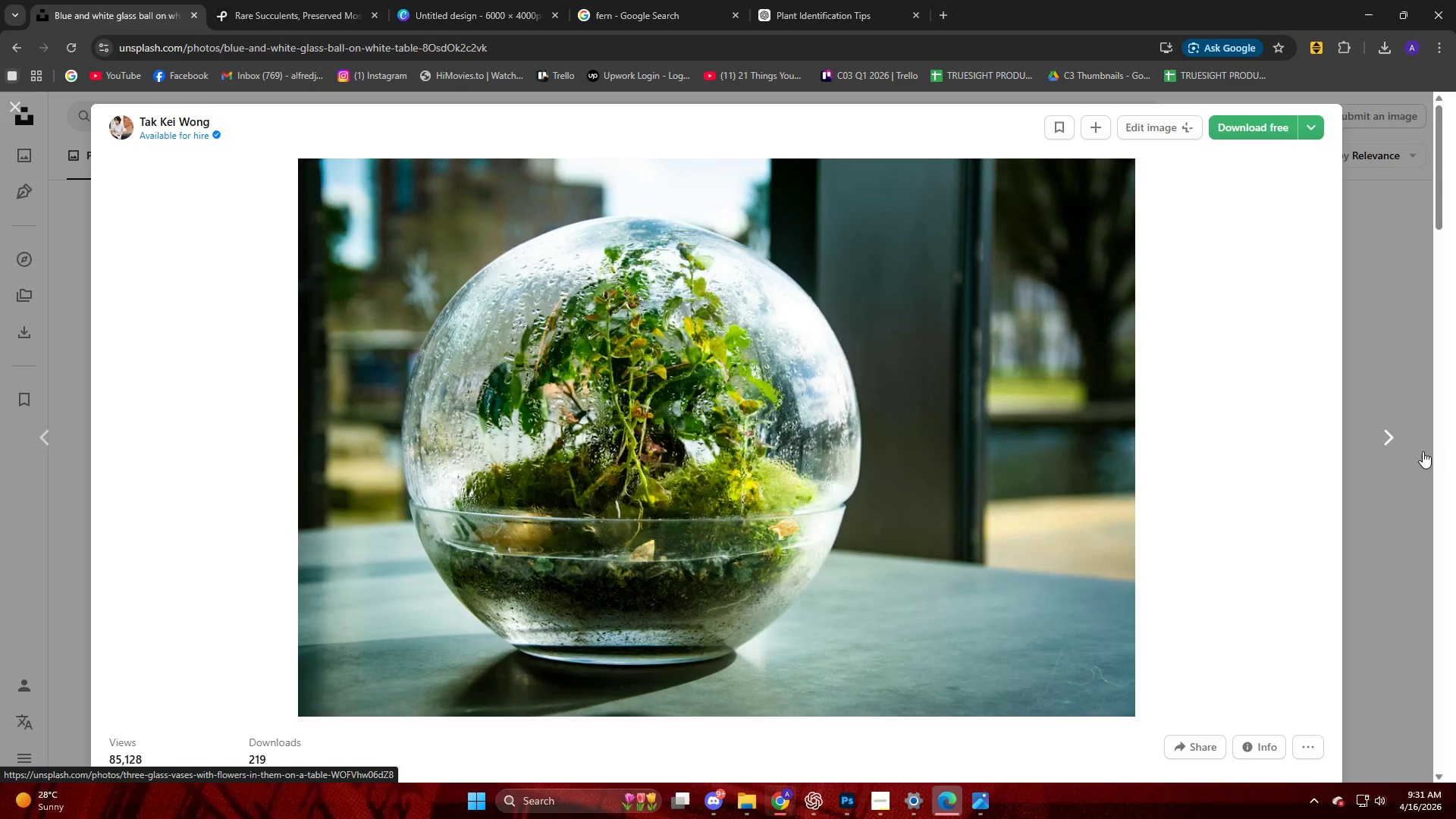 
left_click([1406, 538])
 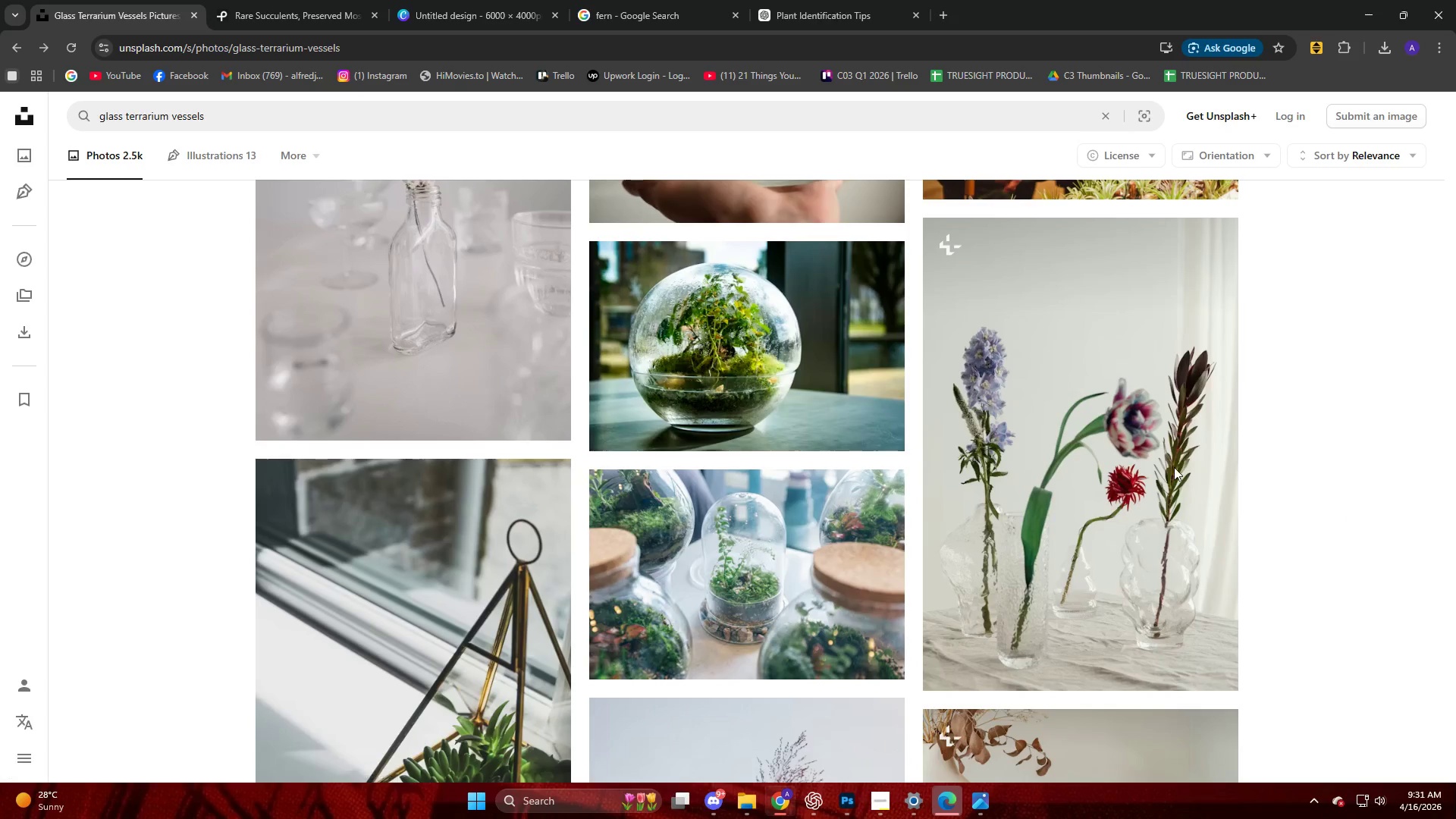 
scroll: coordinate [71, 445], scroll_direction: down, amount: 39.0
 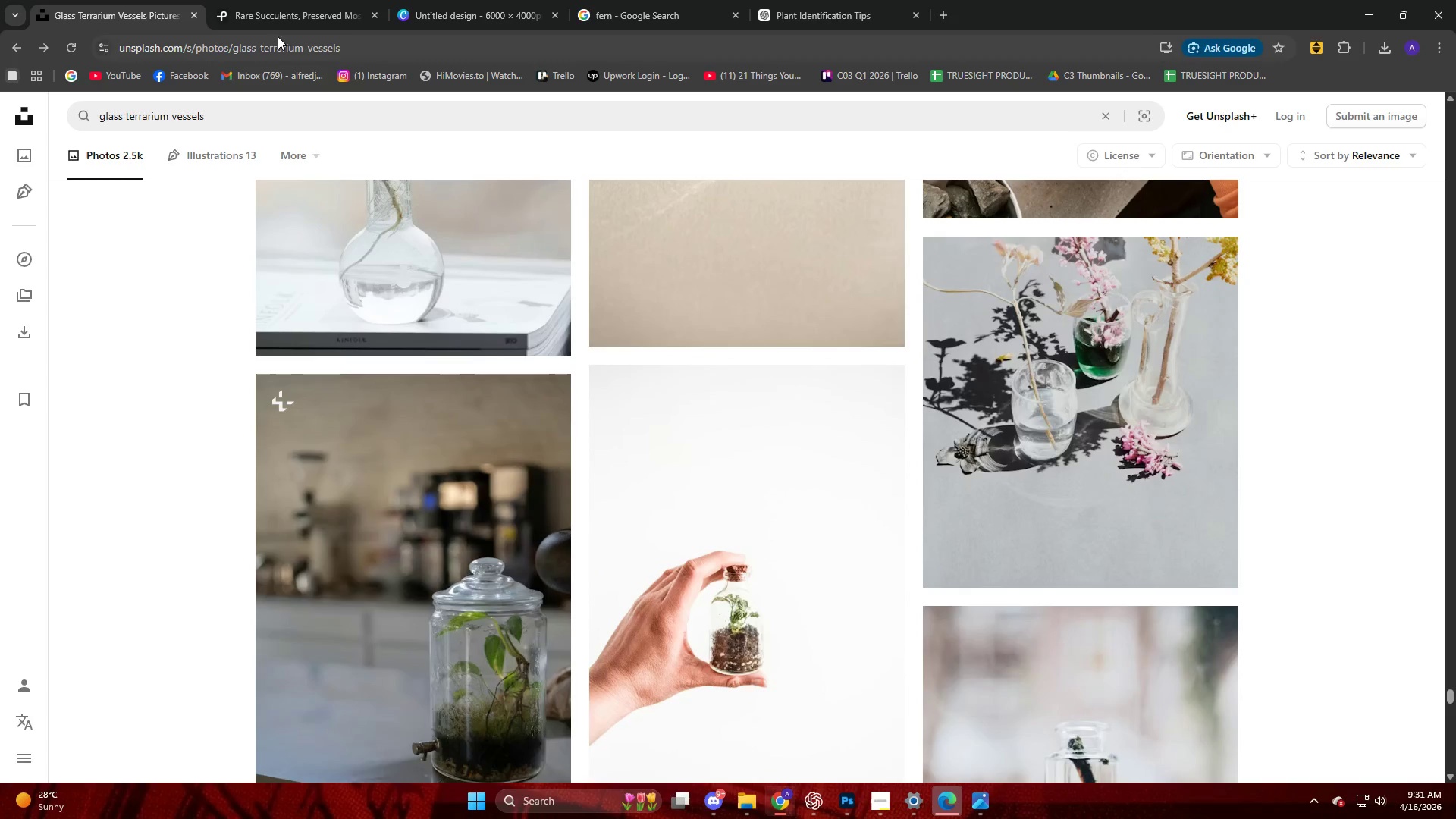 
left_click([278, 3])
 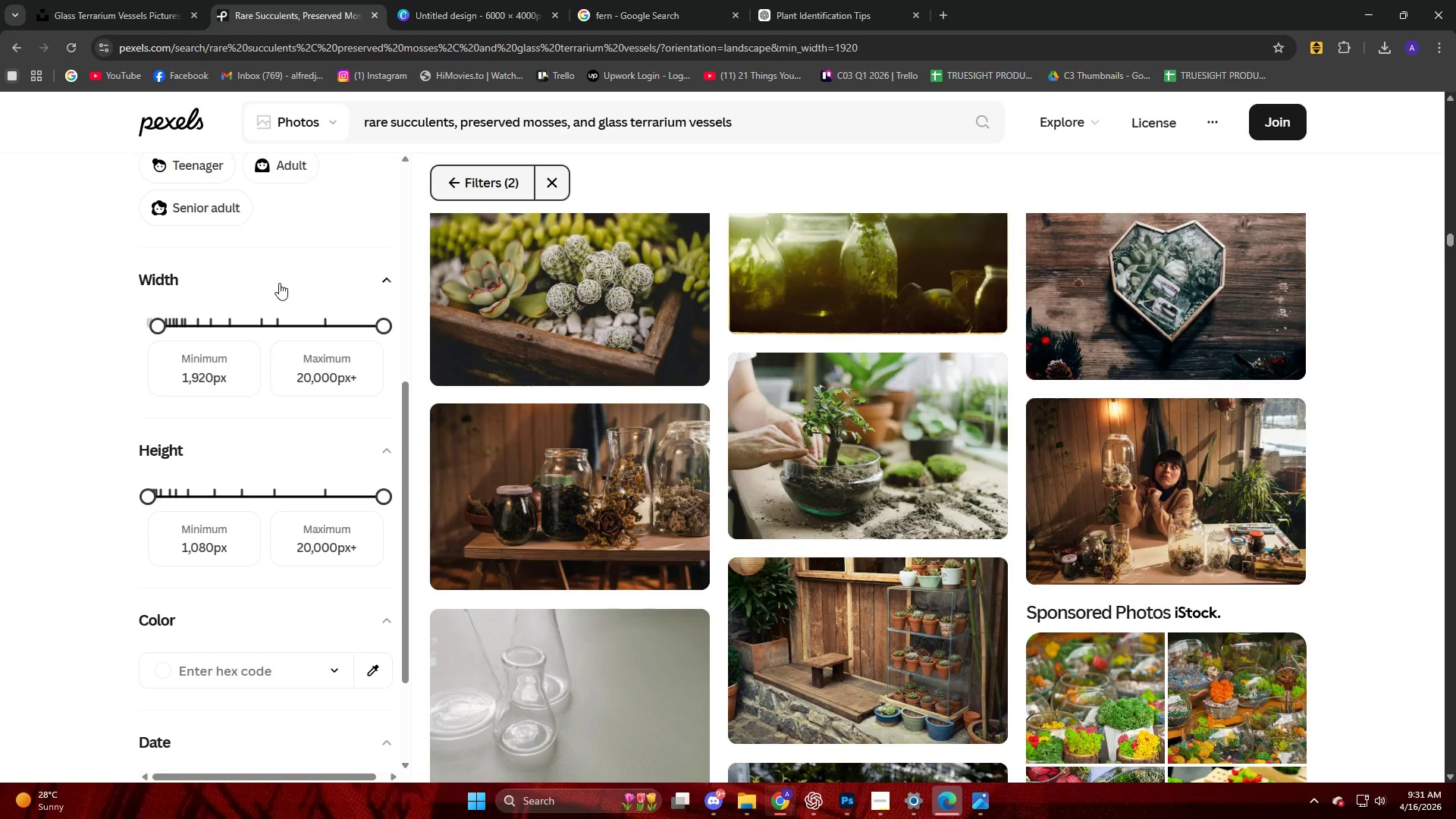 
scroll: coordinate [648, 388], scroll_direction: down, amount: 10.0
 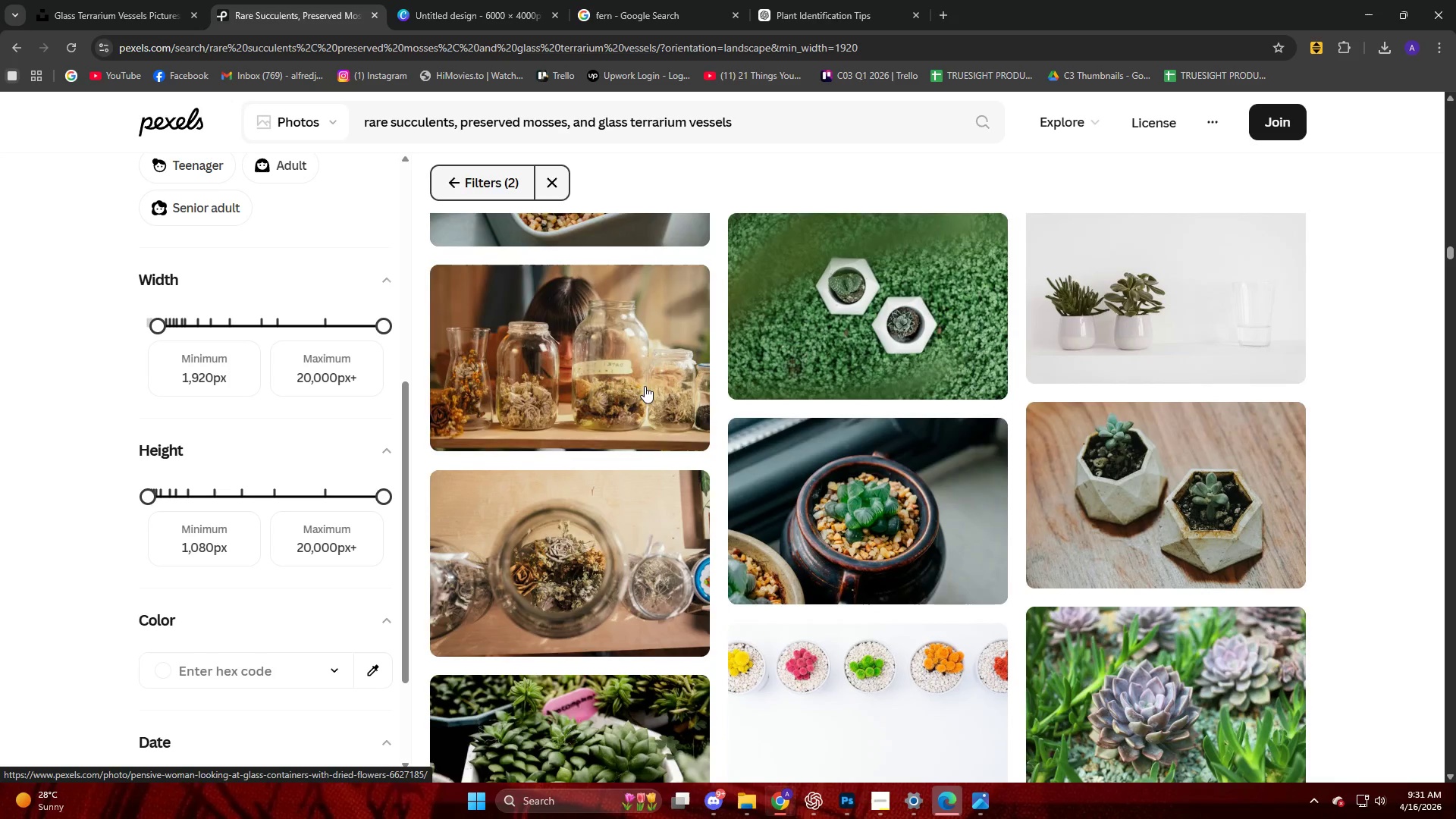 
mouse_move([657, 383])
 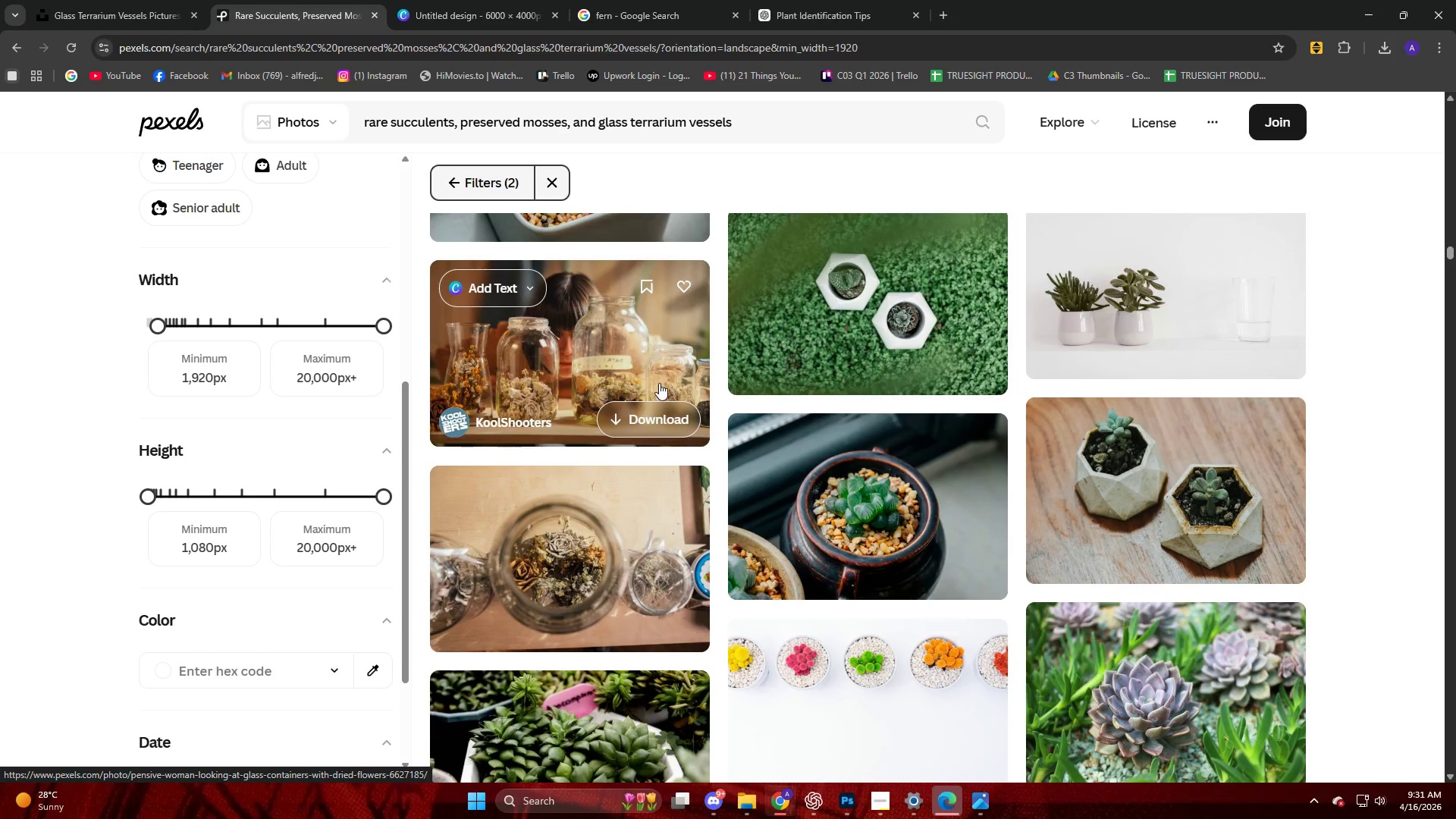 
scroll: coordinate [660, 389], scroll_direction: down, amount: 11.0
 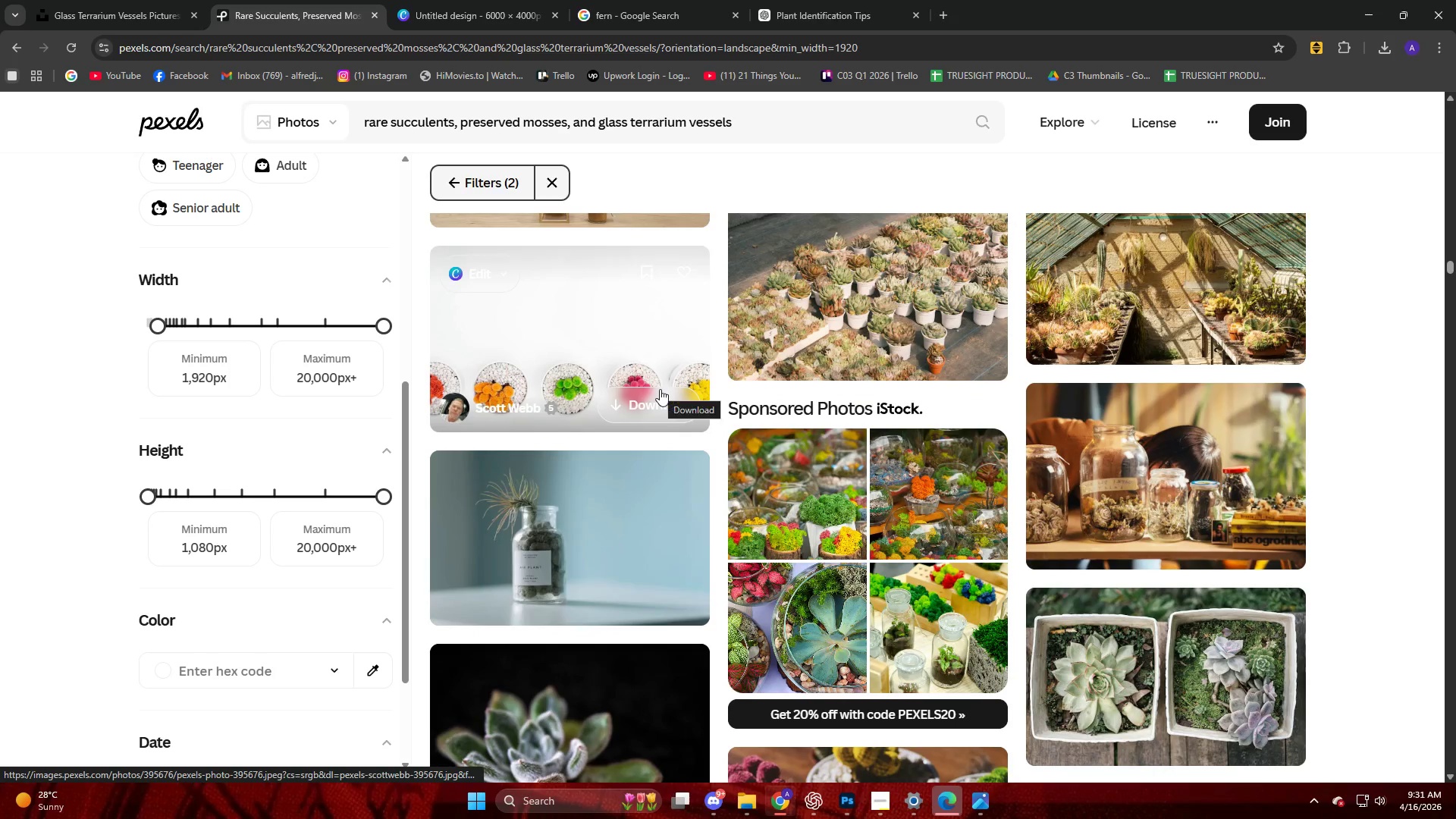 
scroll: coordinate [660, 389], scroll_direction: up, amount: 4.0
 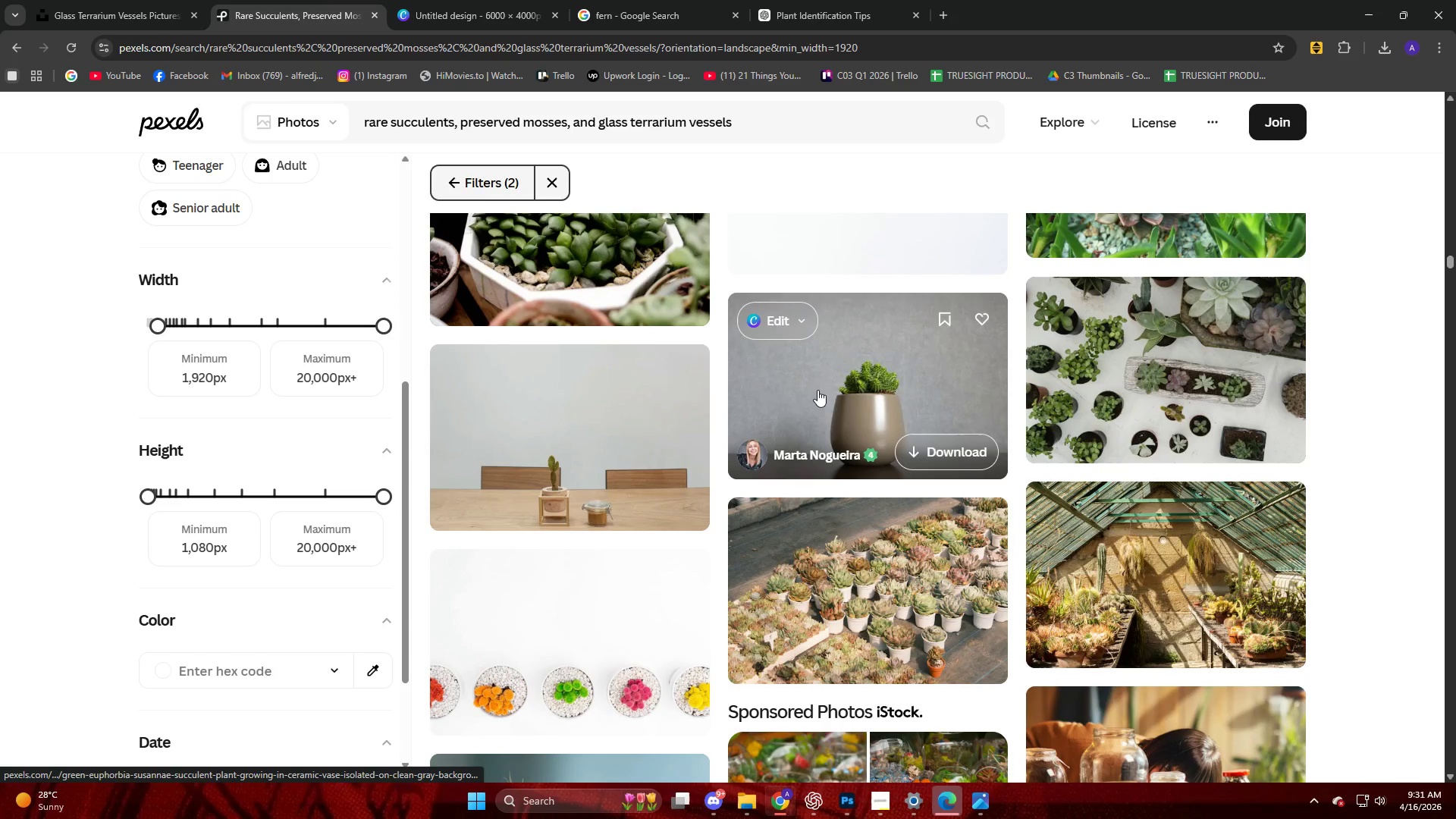 
left_click([817, 390])
 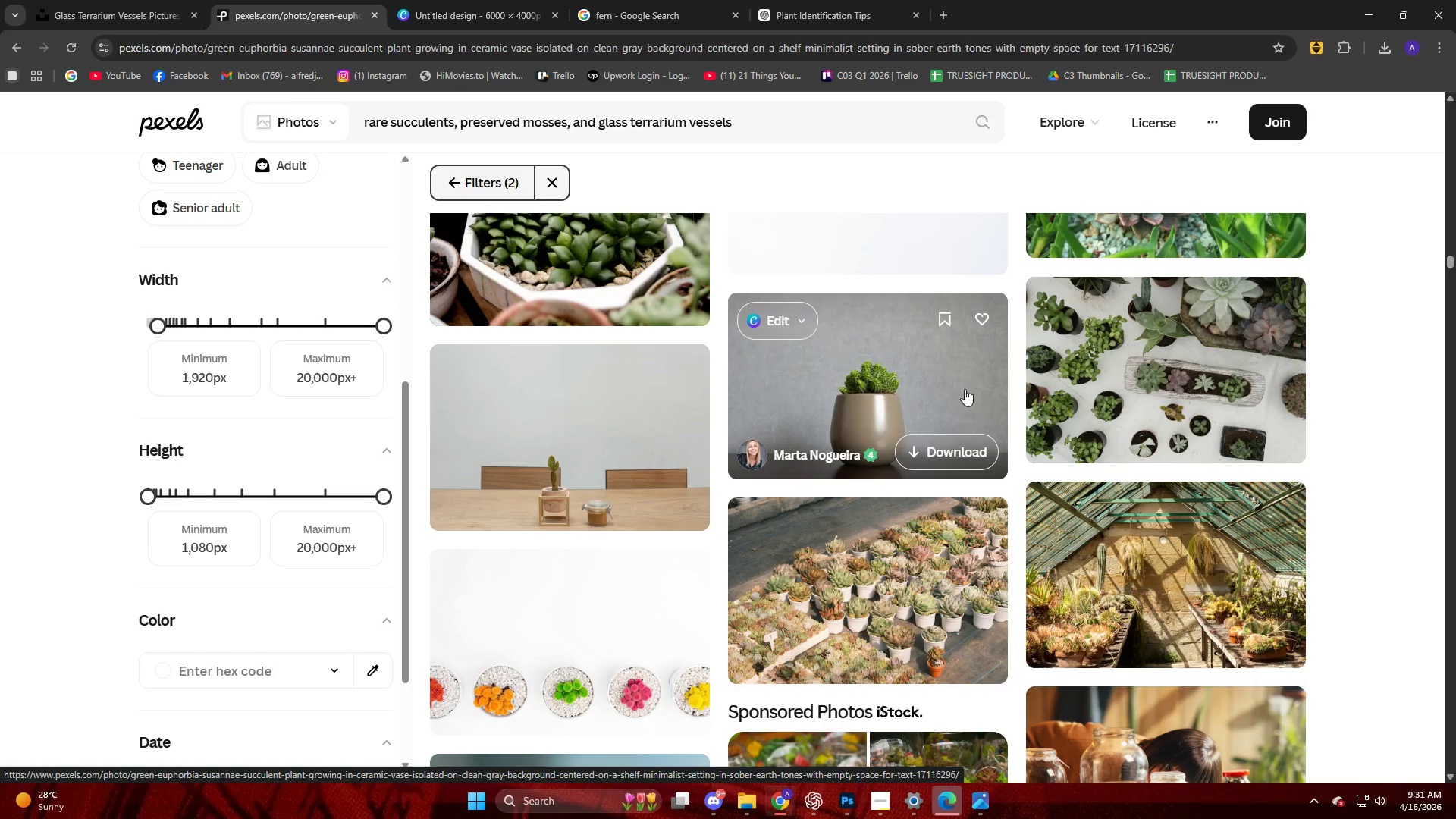 
left_click([912, 379])
 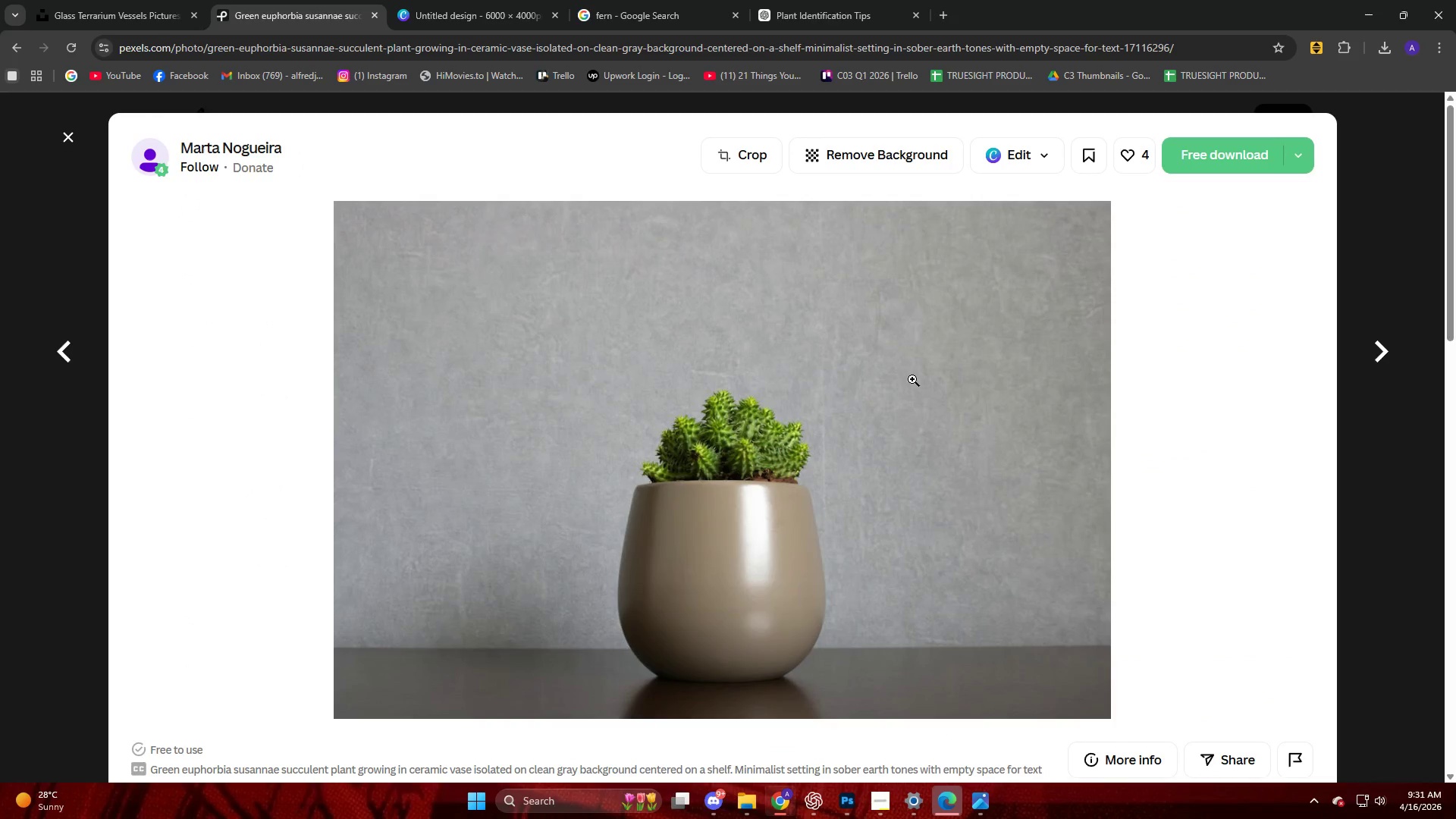 
left_click_drag(start_coordinate=[788, 410], to_coordinate=[793, 416])
 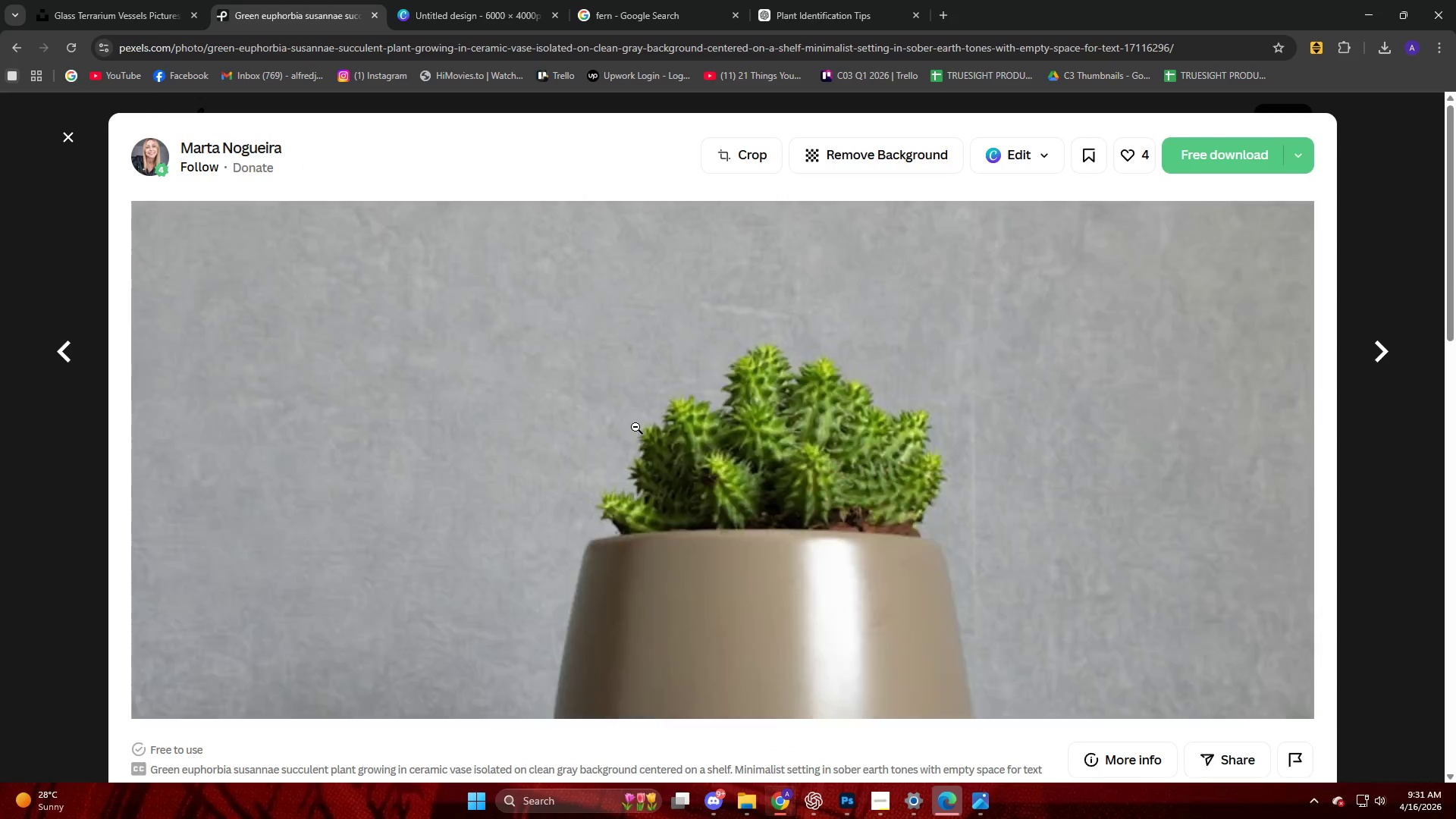 
key(Shift+ShiftLeft)
 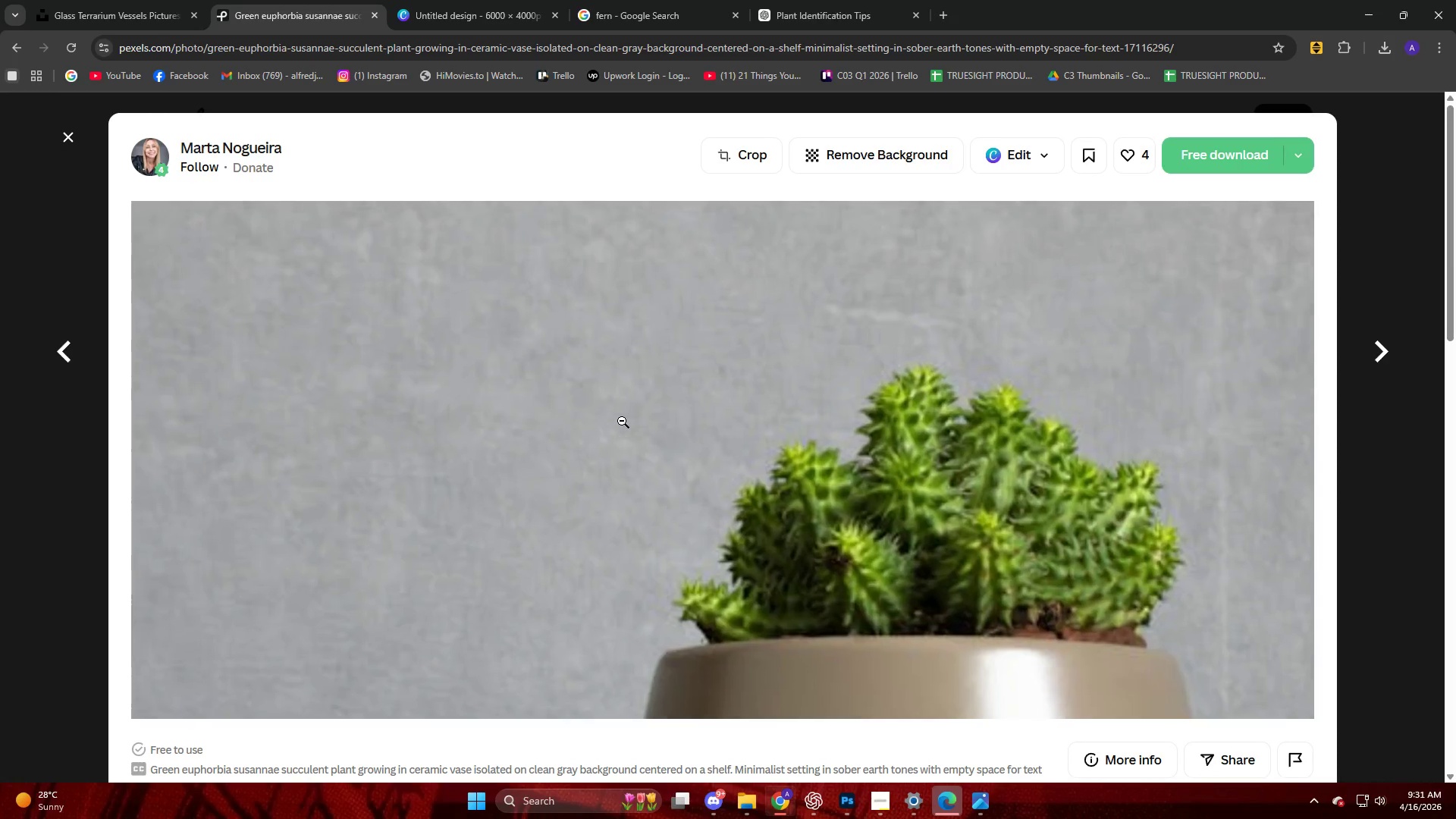 
key(Meta+Shift+MetaLeft)
 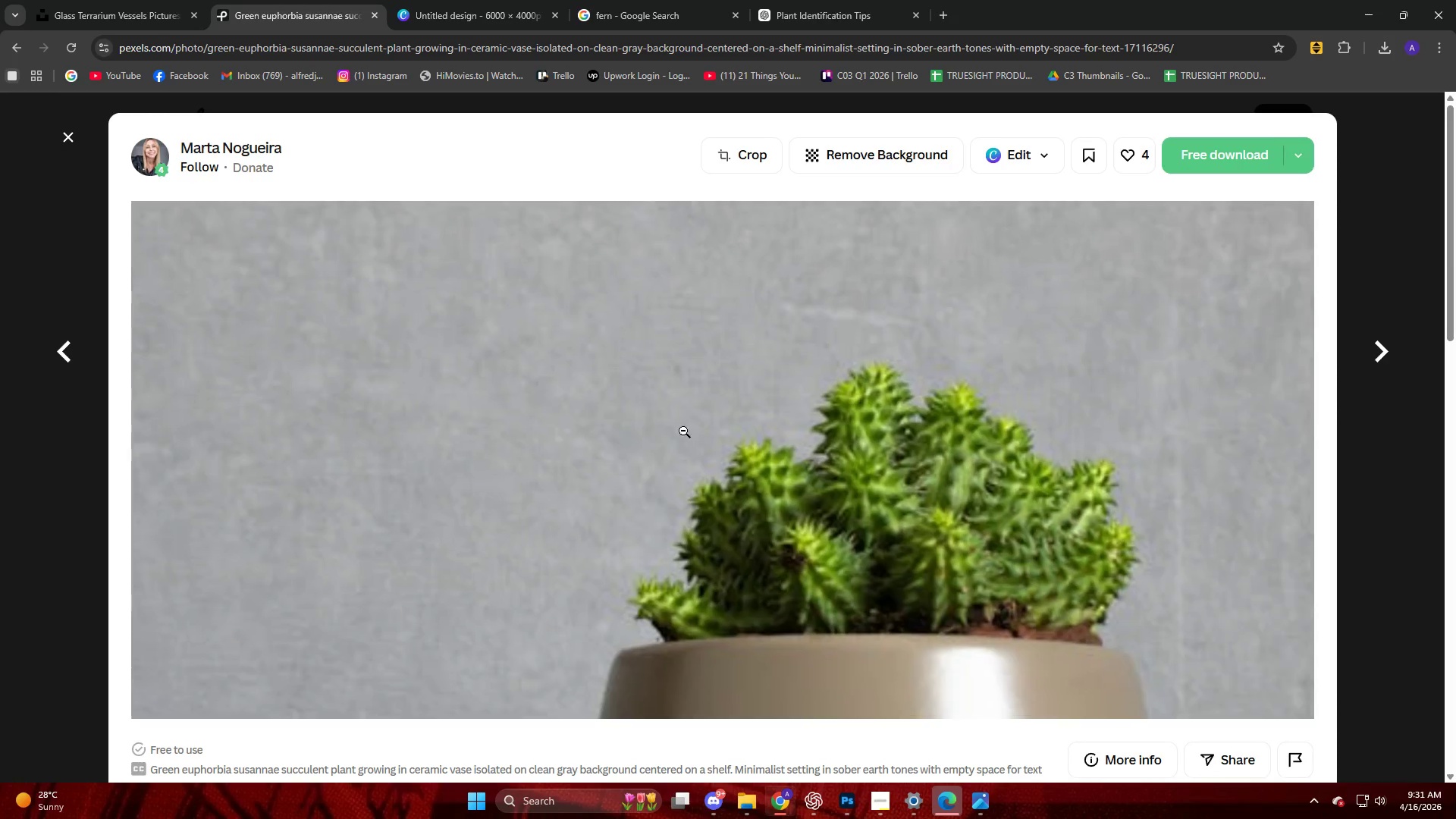 
left_click_drag(start_coordinate=[689, 432], to_coordinate=[693, 433])
 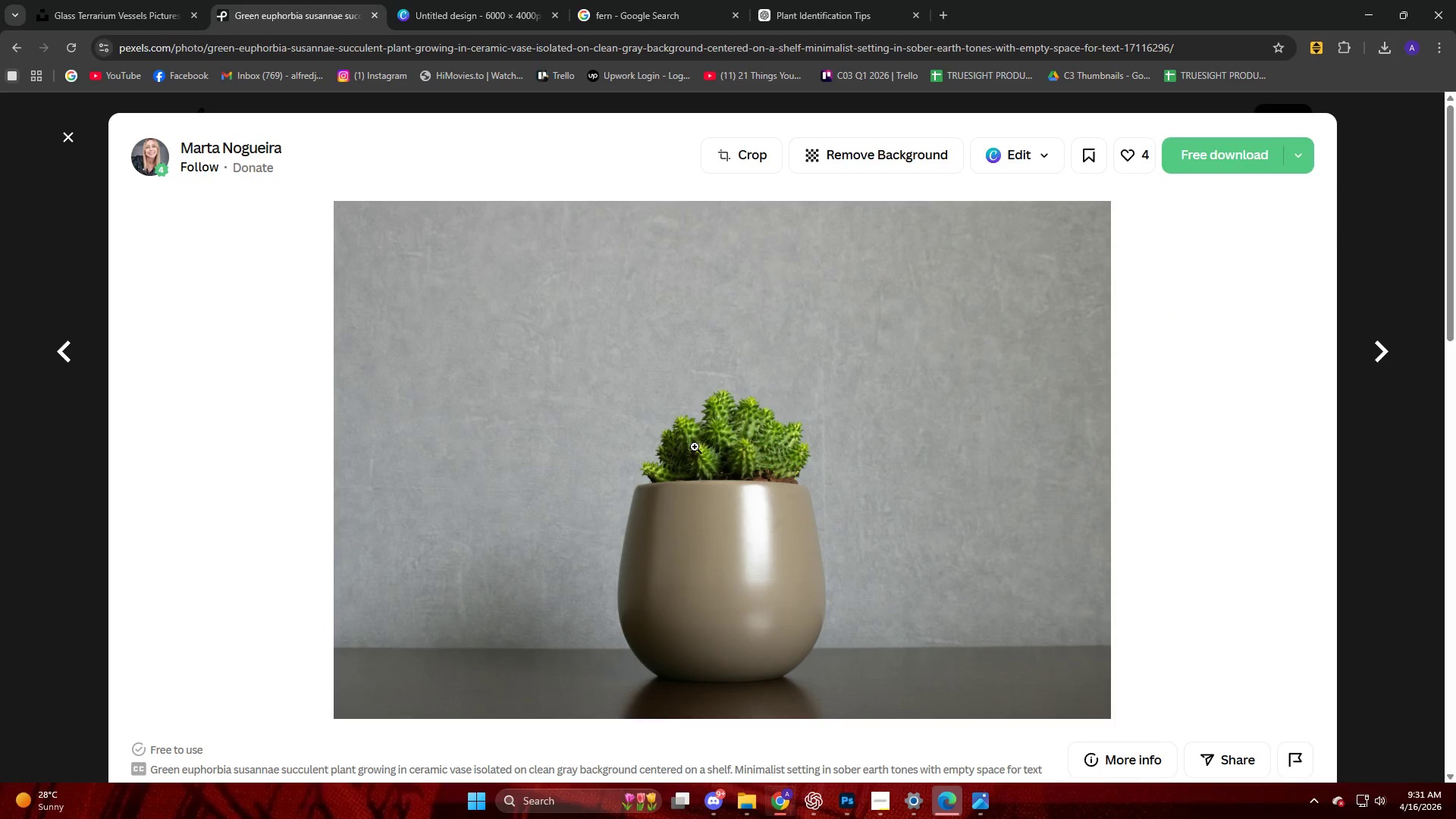 
key(Meta+MetaLeft)
 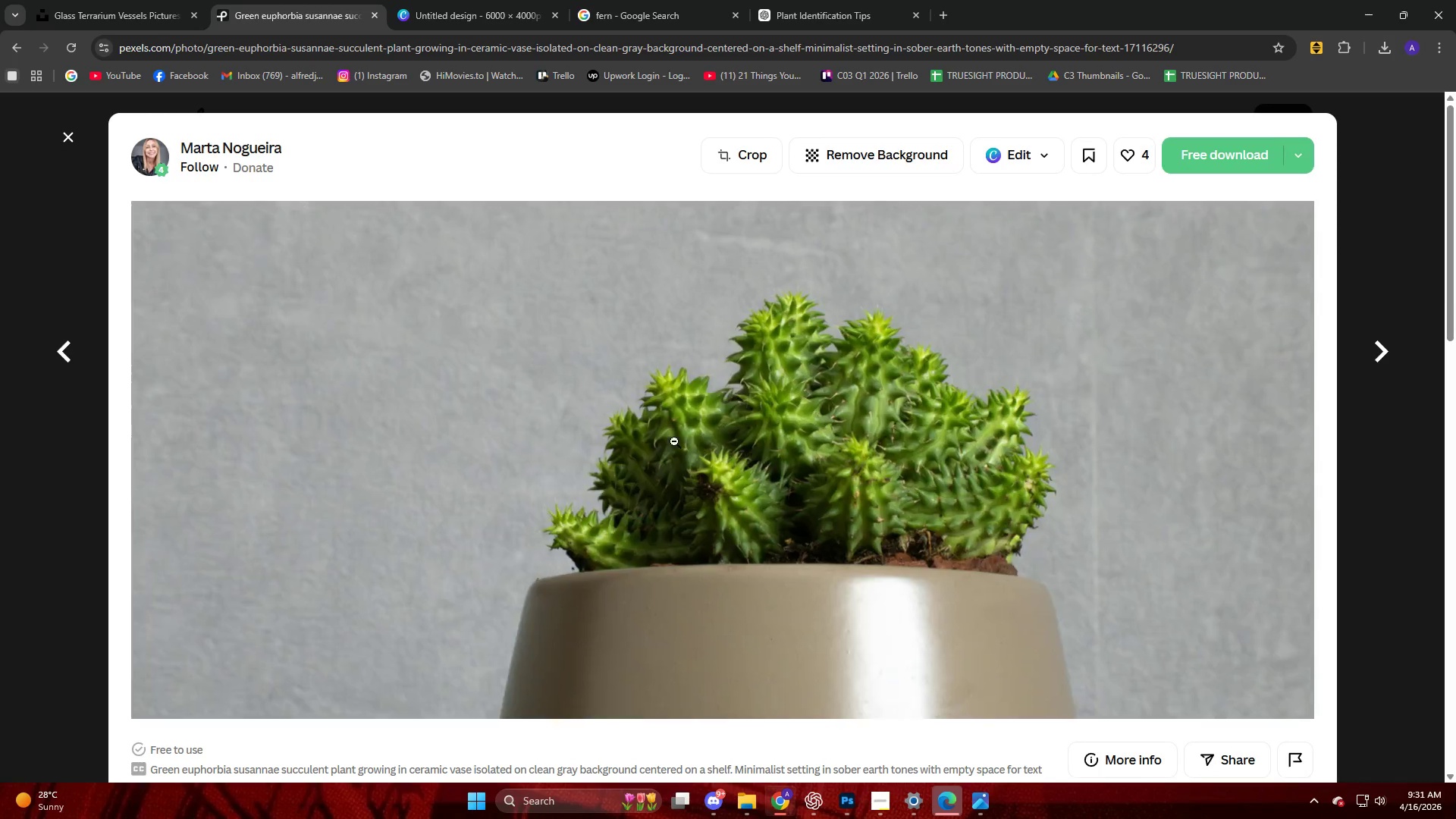 
key(Meta+Shift+ShiftLeft)
 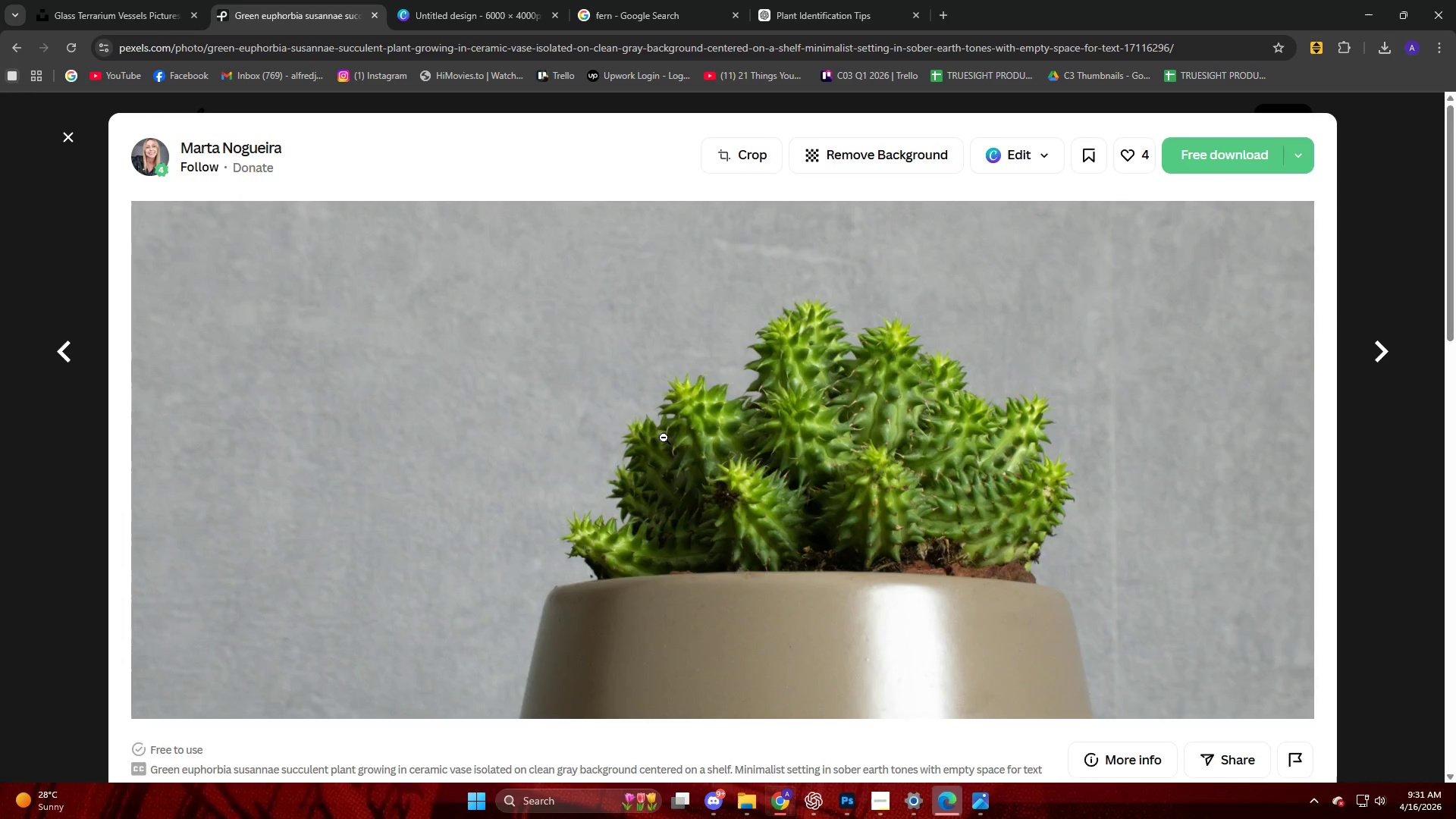 
key(Meta+Shift+S)
 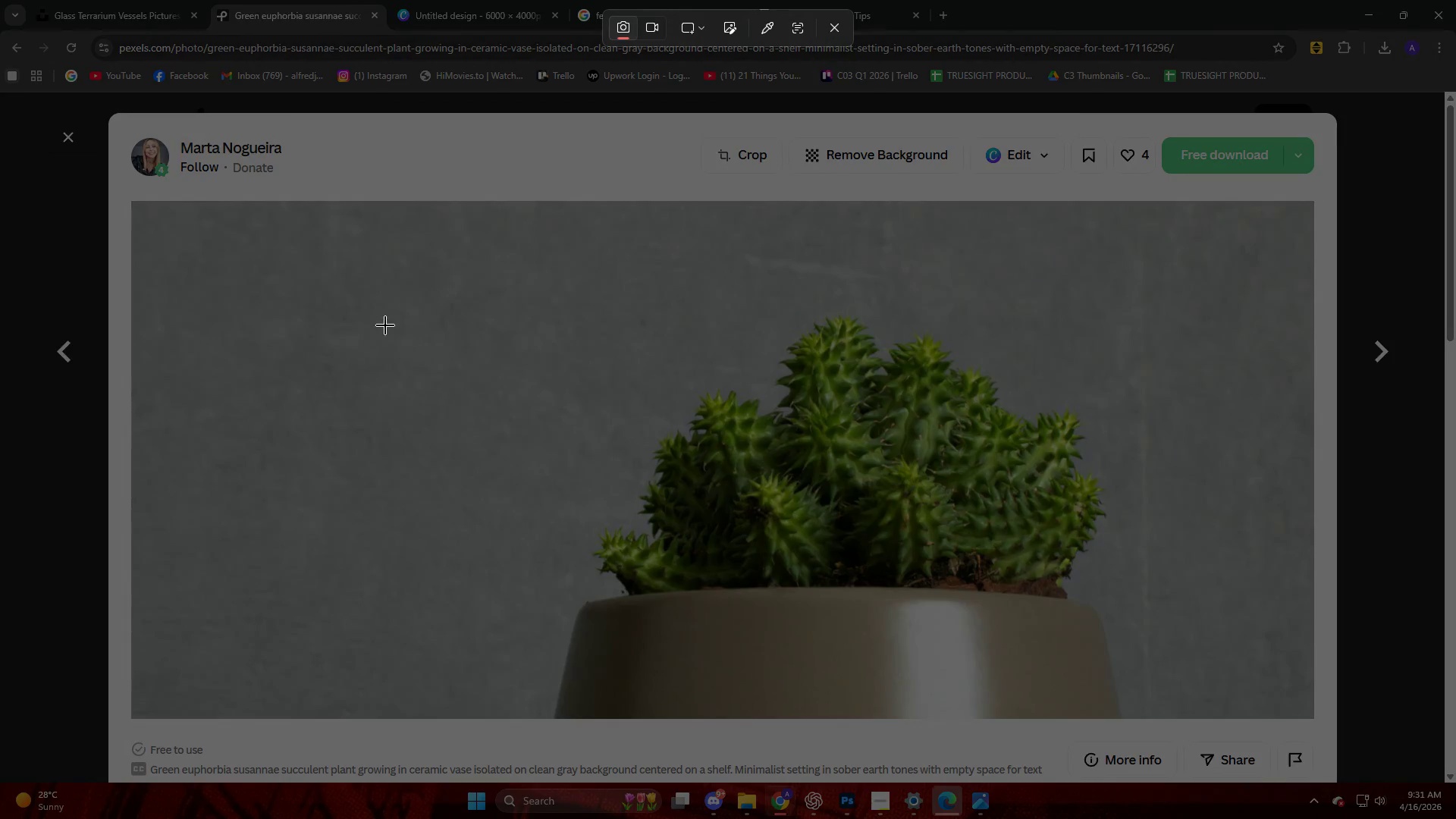 
left_click_drag(start_coordinate=[431, 262], to_coordinate=[1334, 667])
 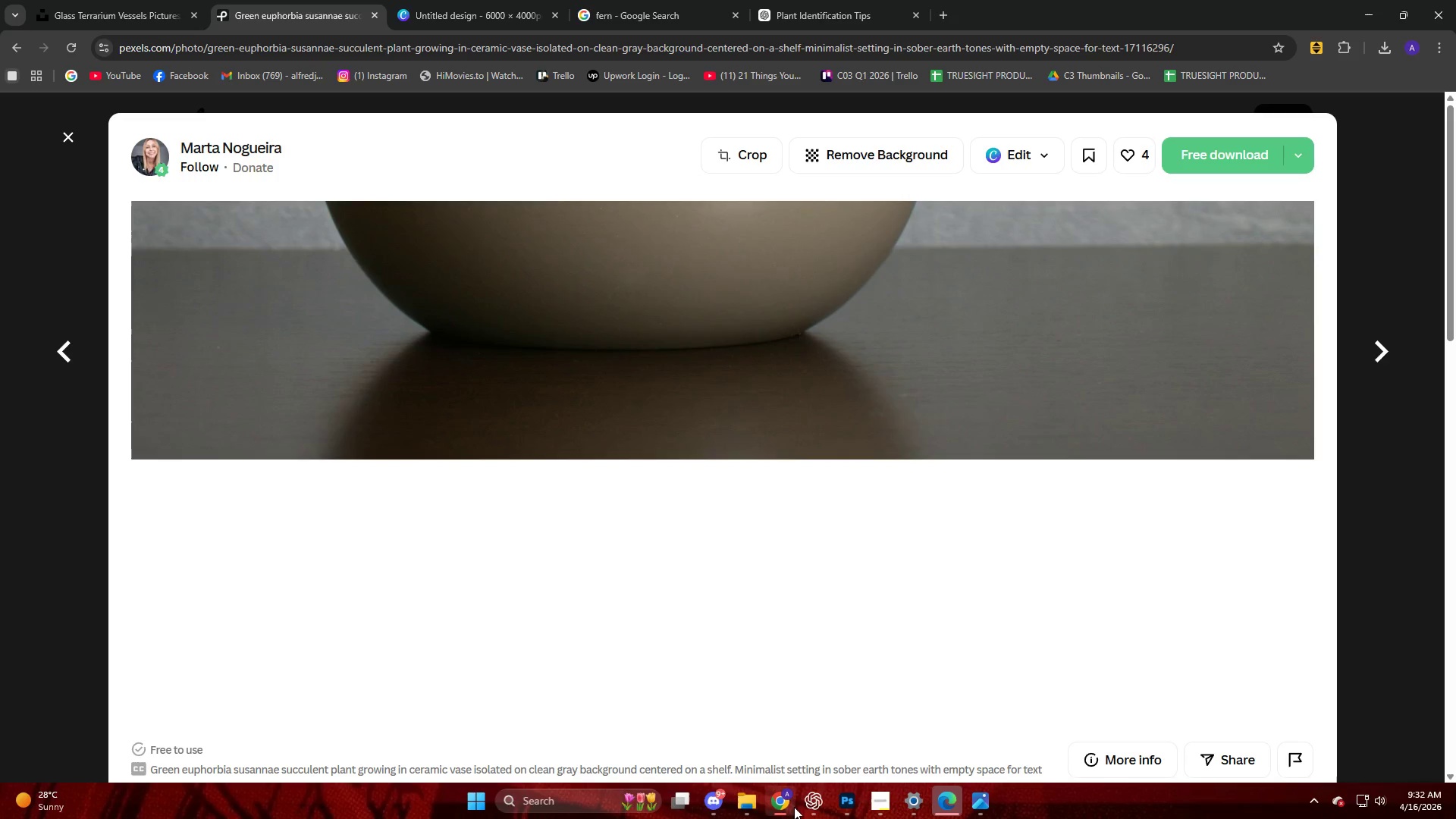 
left_click([810, 812])
 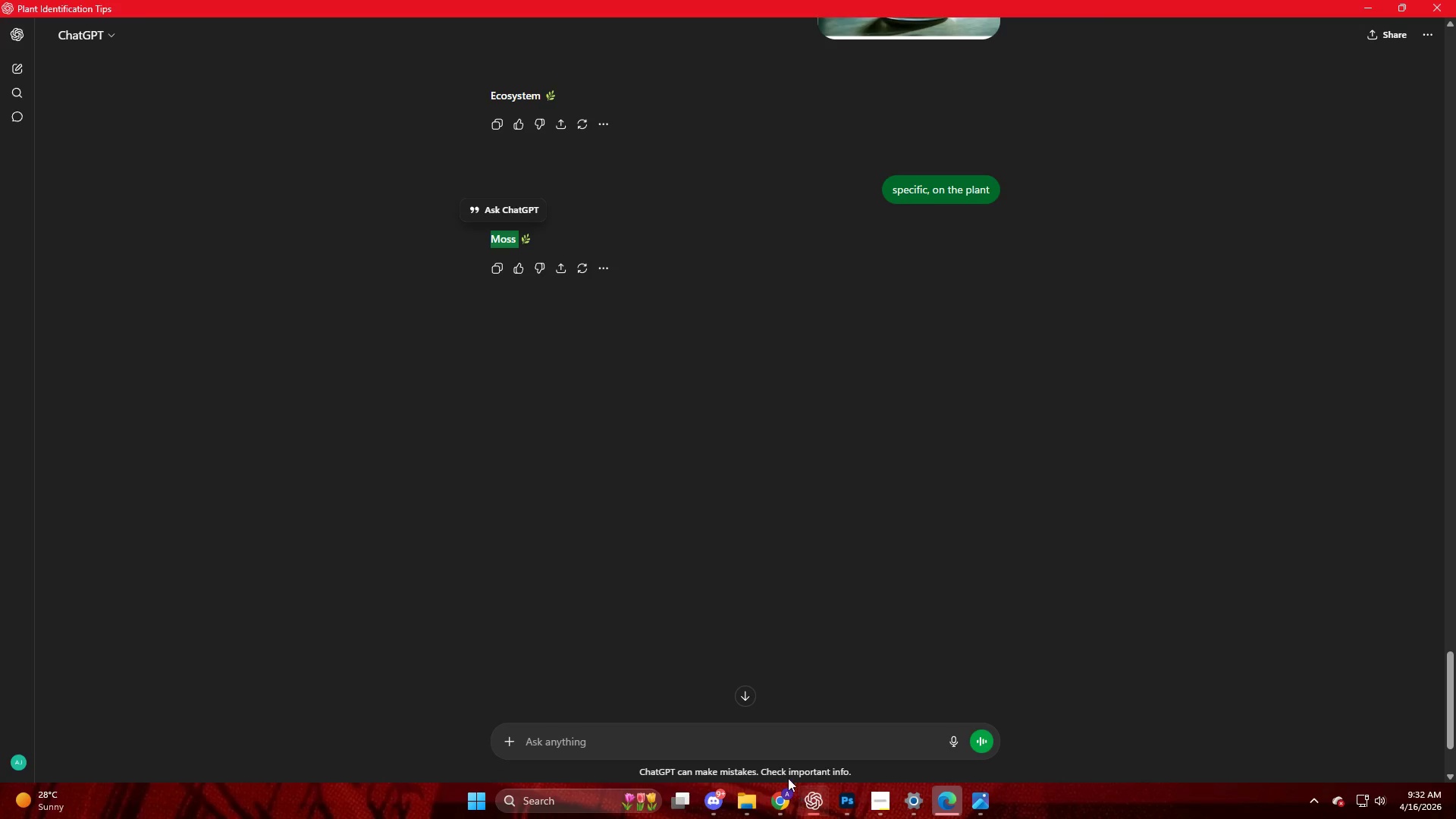 
left_click([774, 756])
 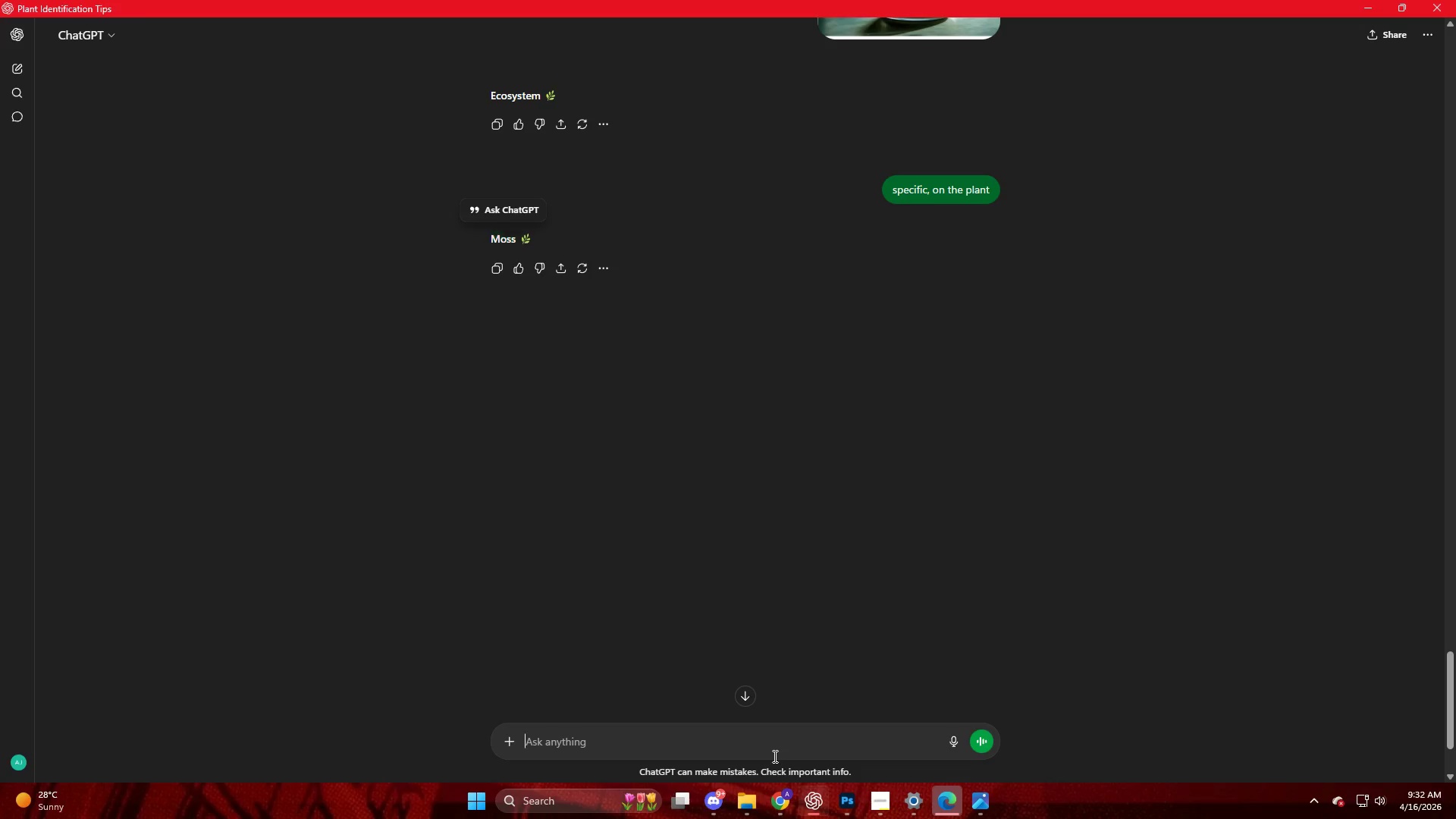 
key(Control+ControlLeft)
 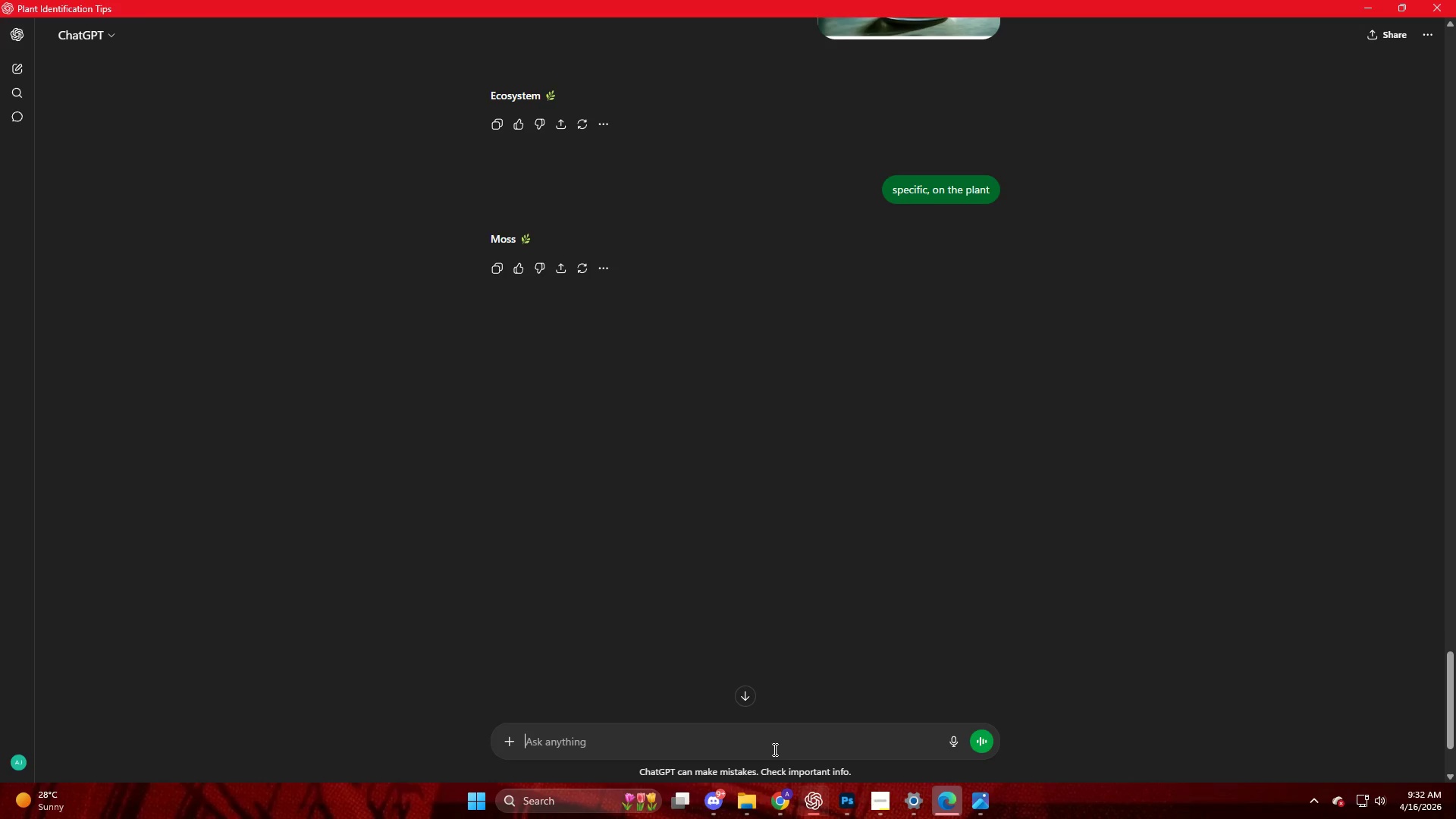 
key(Control+V)
 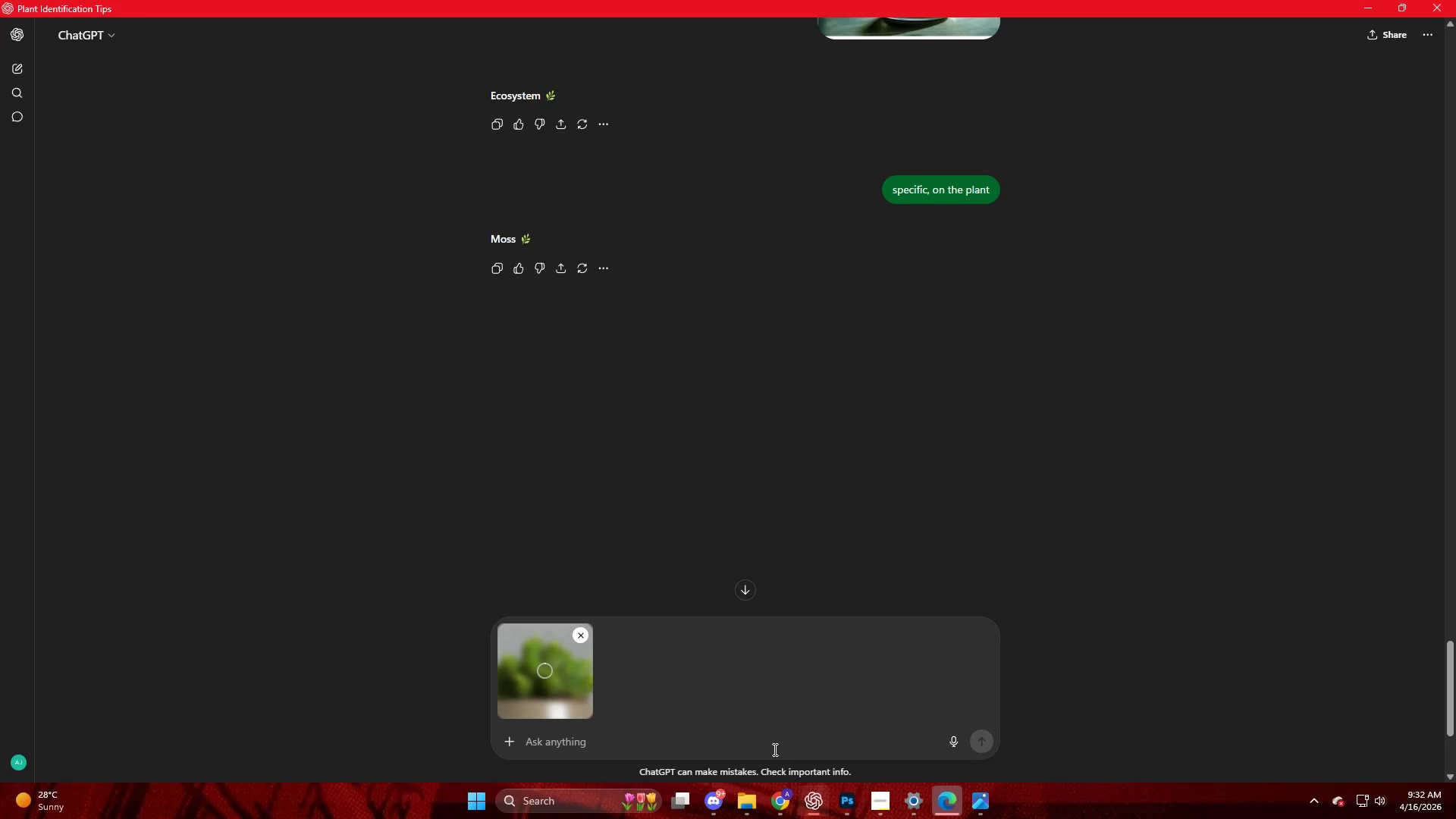 
key(NumpadEnter)
 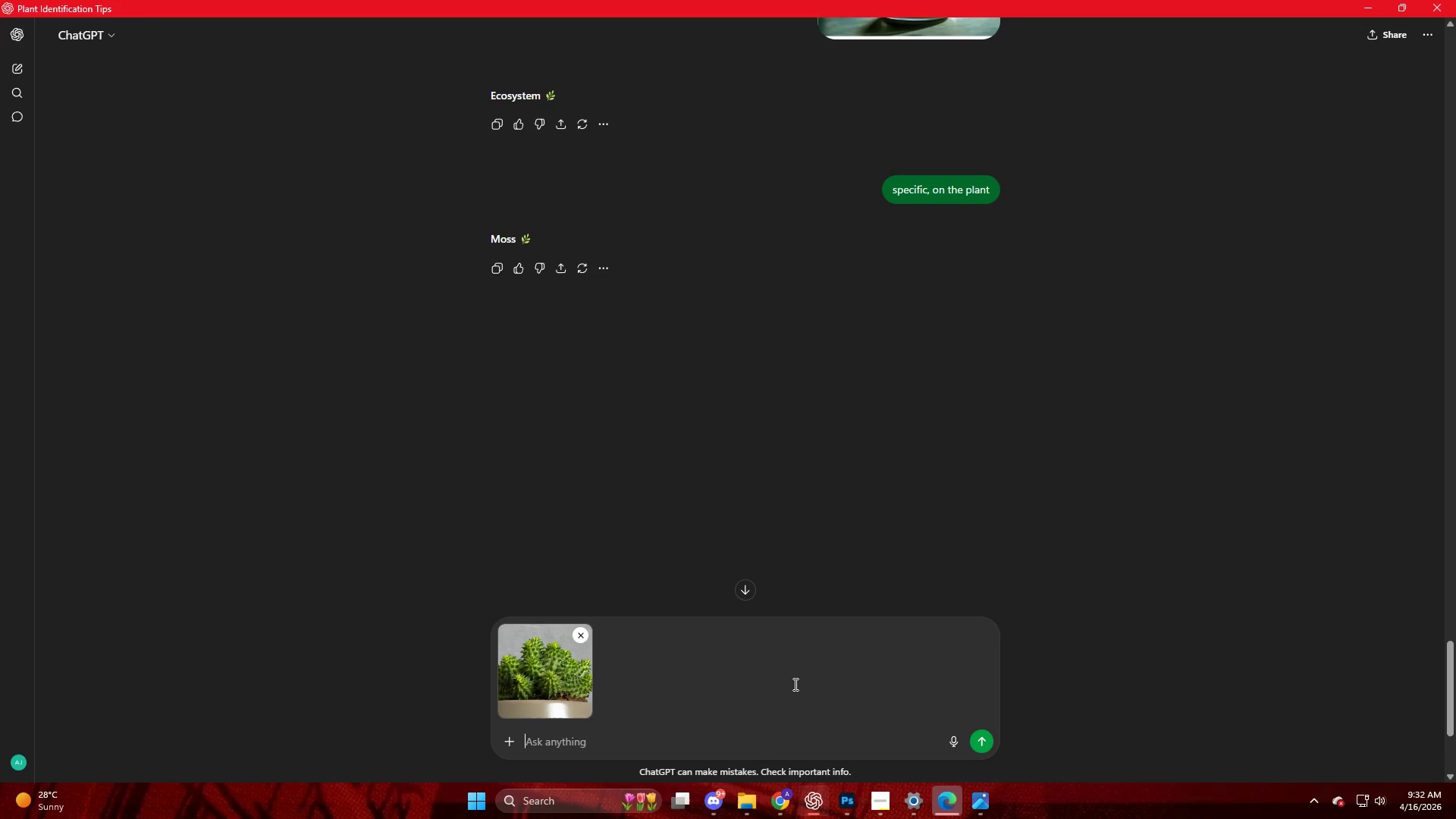 
wait(7.94)
 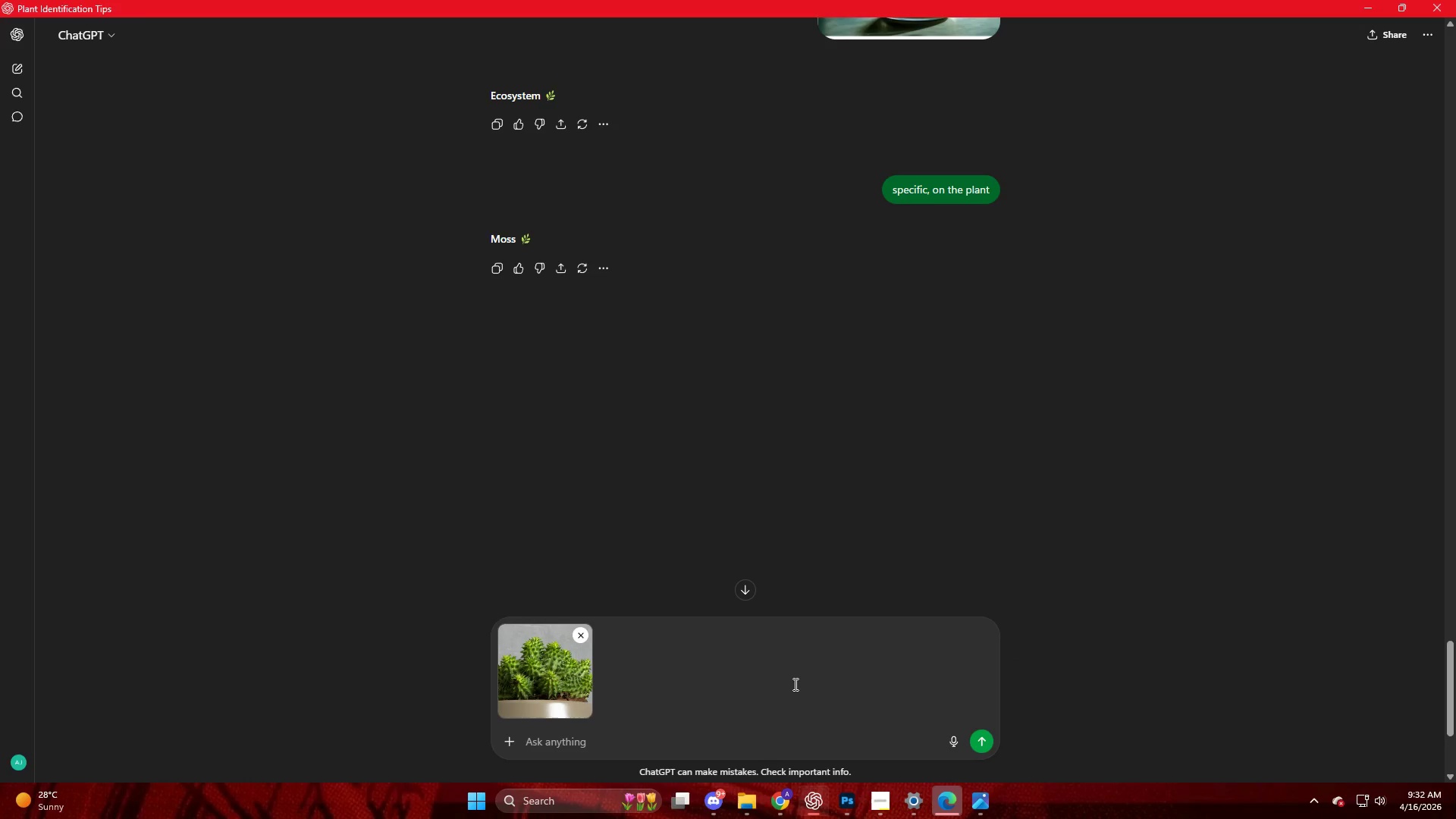 
key(NumpadEnter)
 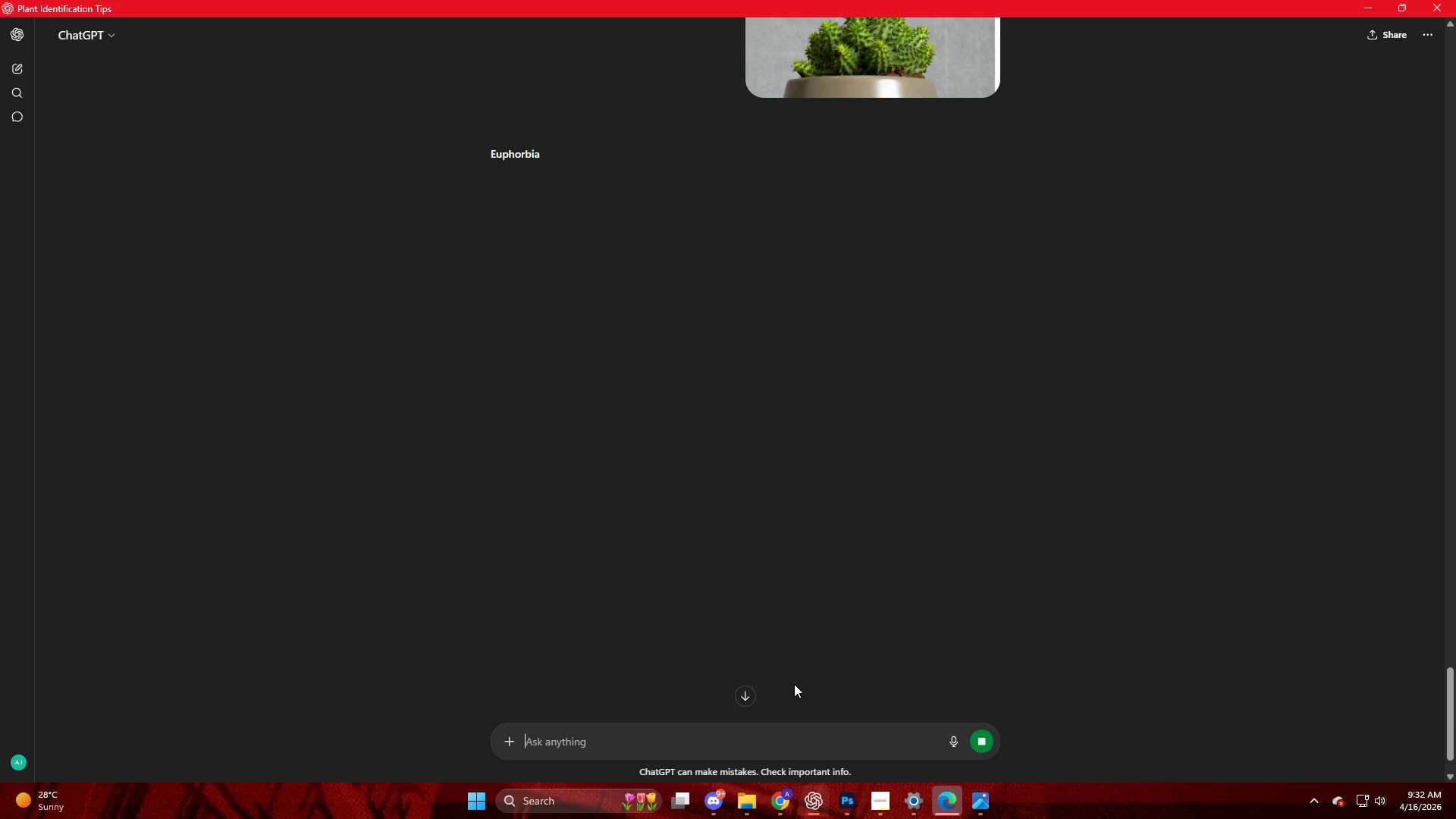 
wait(10.14)
 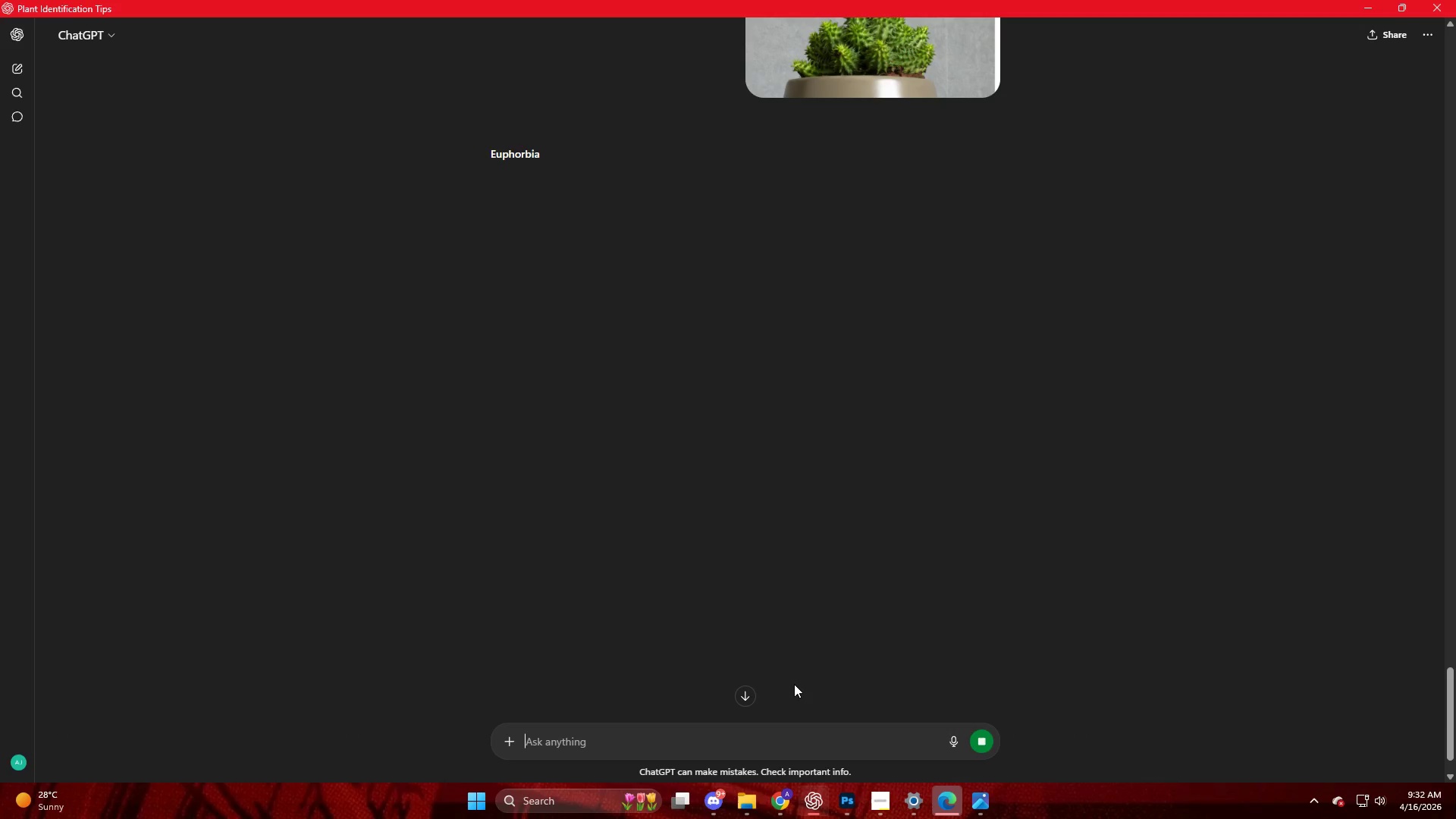 
left_click_drag(start_coordinate=[491, 154], to_coordinate=[548, 159])
 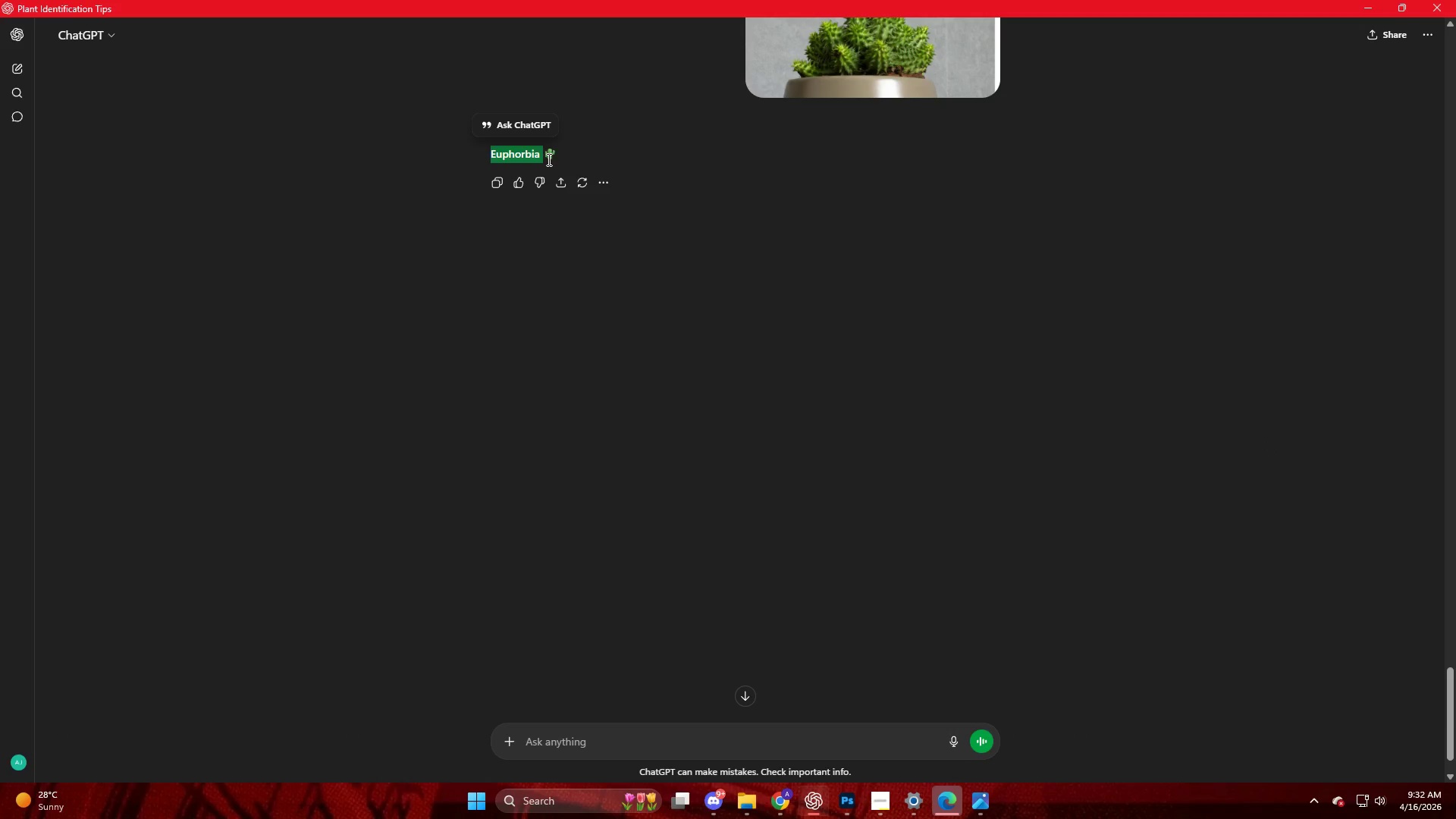 
key(Control+C)
 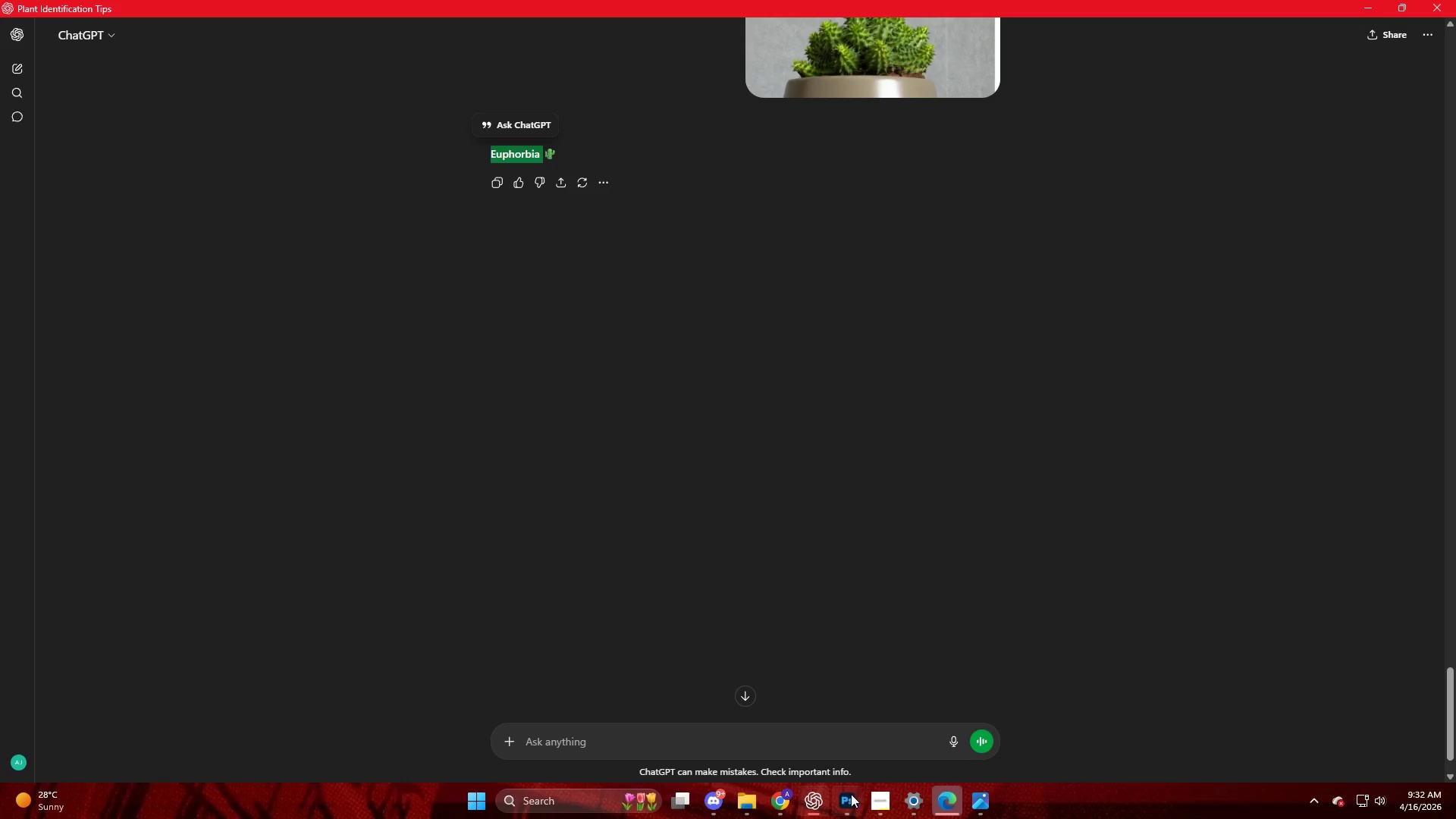 
left_click([845, 792])
 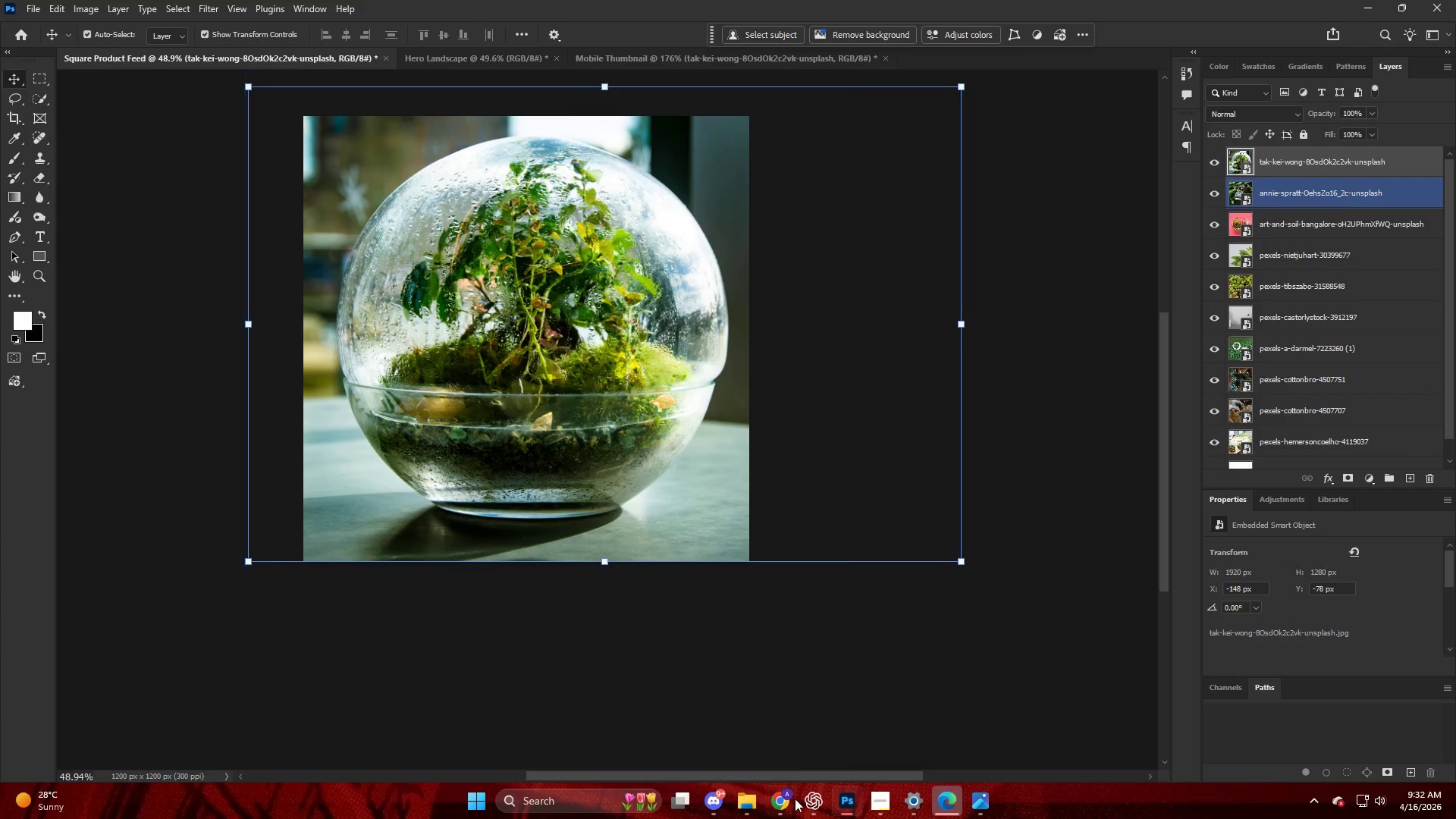 
left_click([754, 806])
 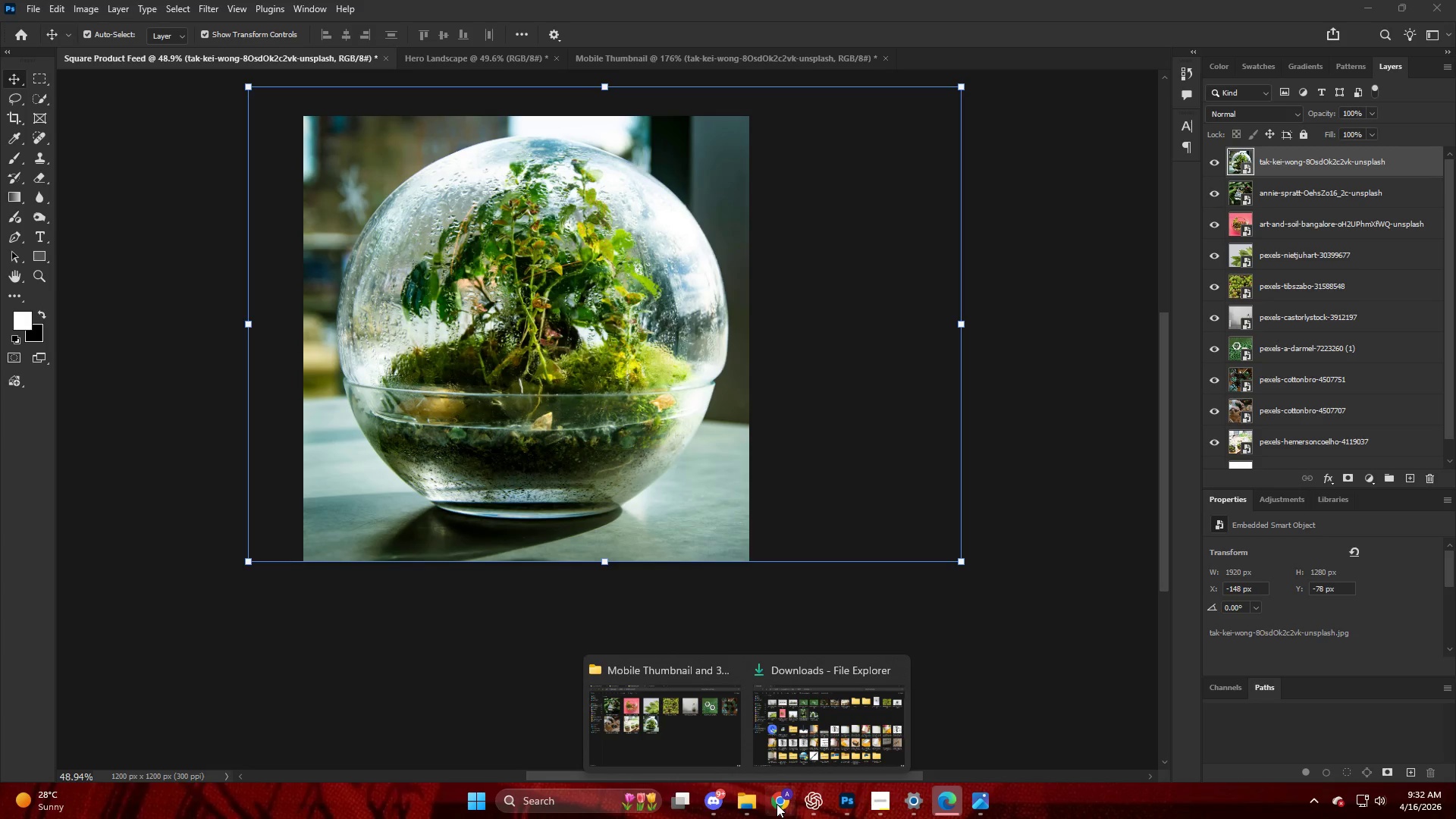 
left_click([780, 802])
 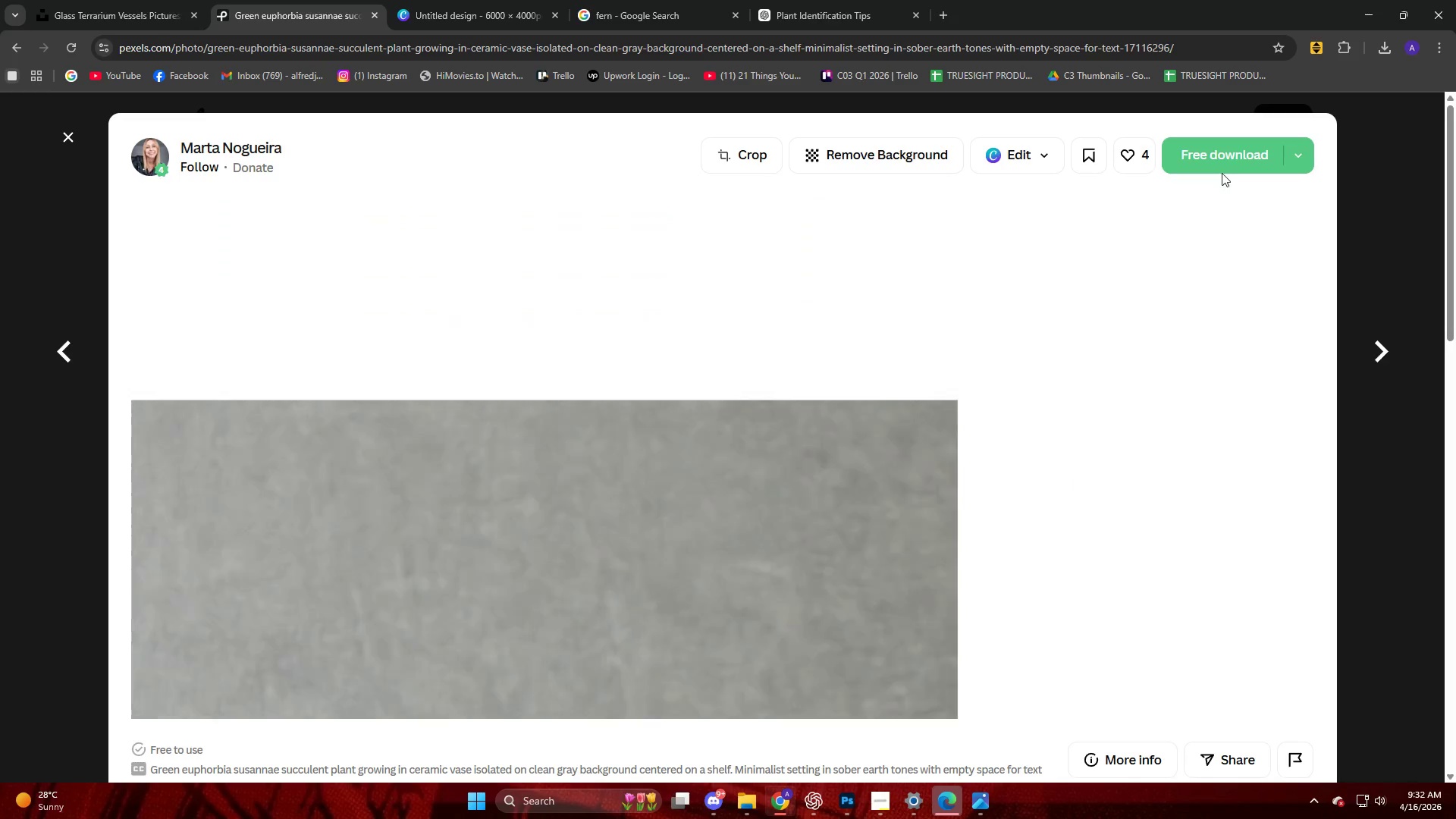 
left_click([1205, 146])
 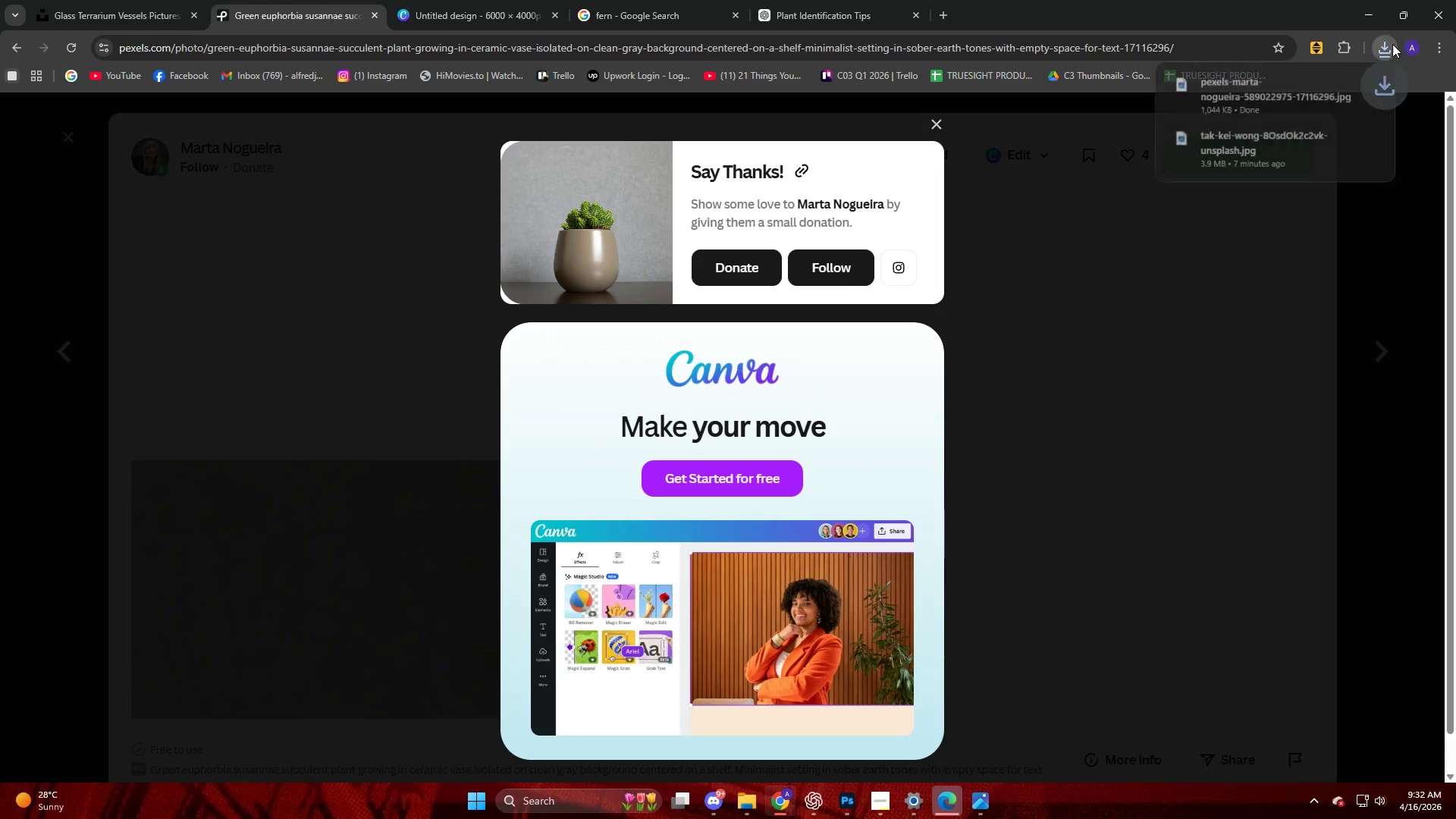 
left_click_drag(start_coordinate=[1294, 107], to_coordinate=[761, 241])
 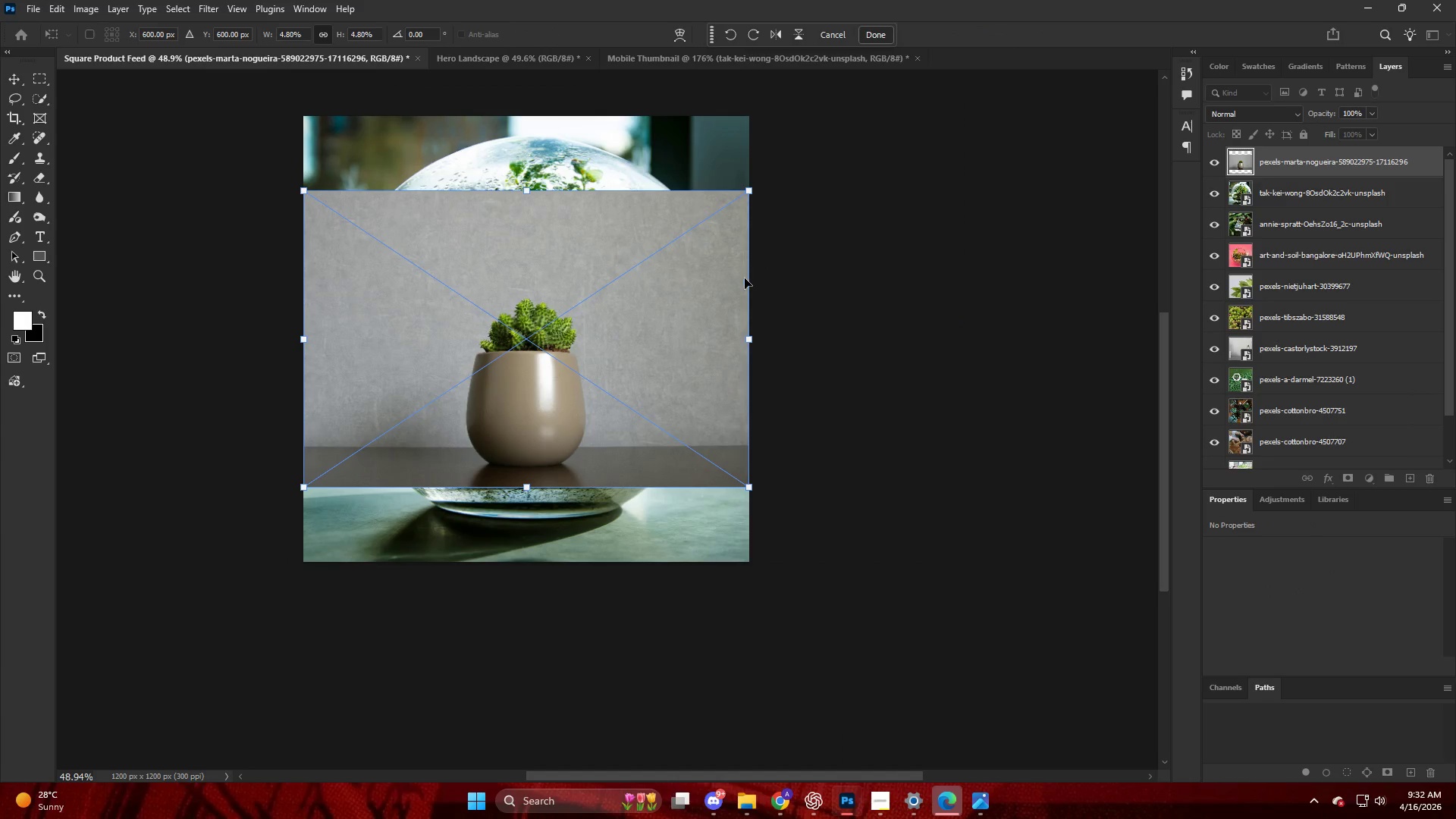 
hold_key(key=AltLeft, duration=0.72)
hold_key(key=AltLeft, duration=0.31)
hold_key(key=AltLeft, duration=0.31)
scroll: coordinate [507, 208], scroll_direction: down, amount: 3.0
 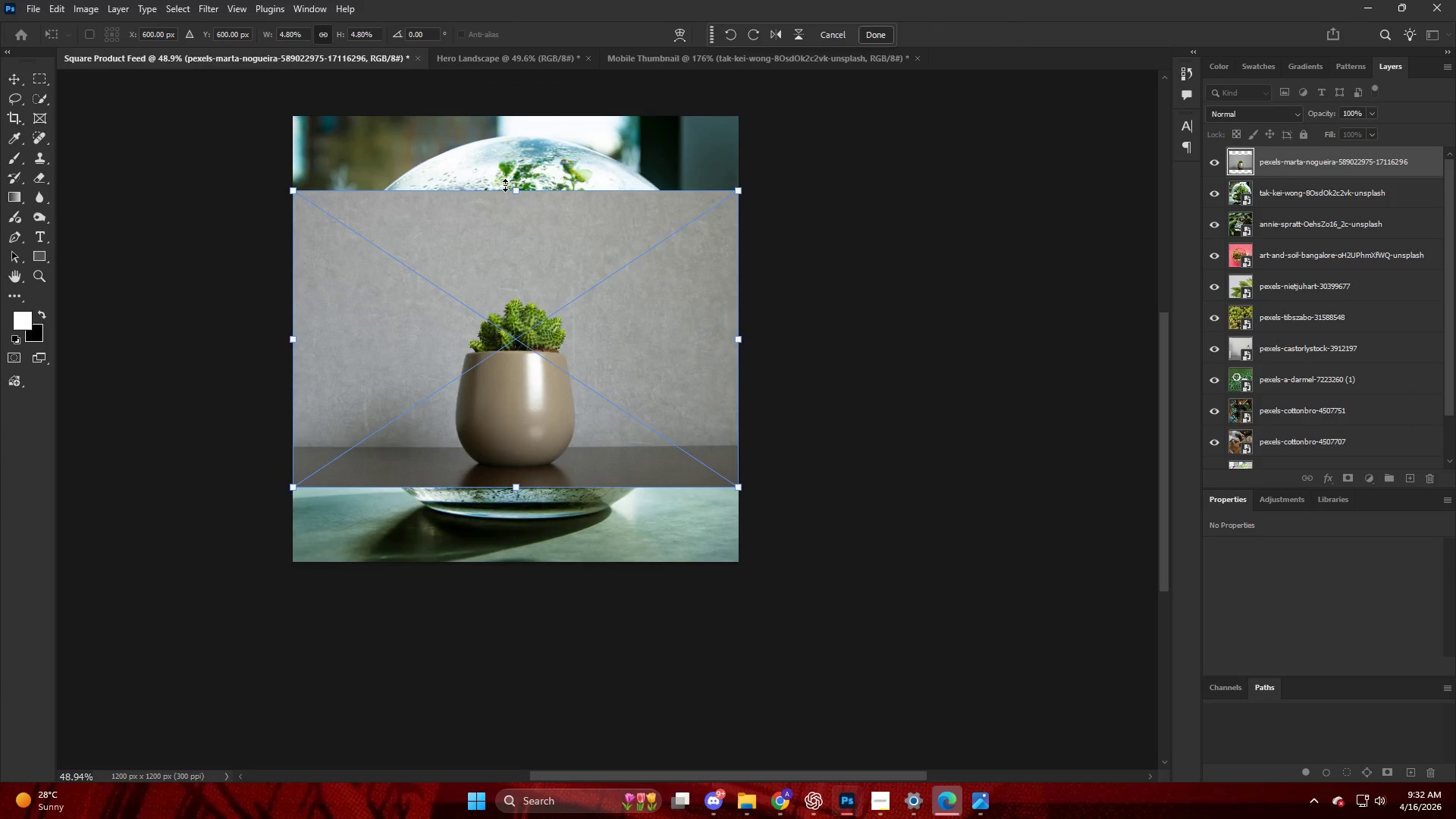 
hold_key(key=AltLeft, duration=1.8)
left_click_drag(start_coordinate=[505, 185], to_coordinate=[638, 61])
 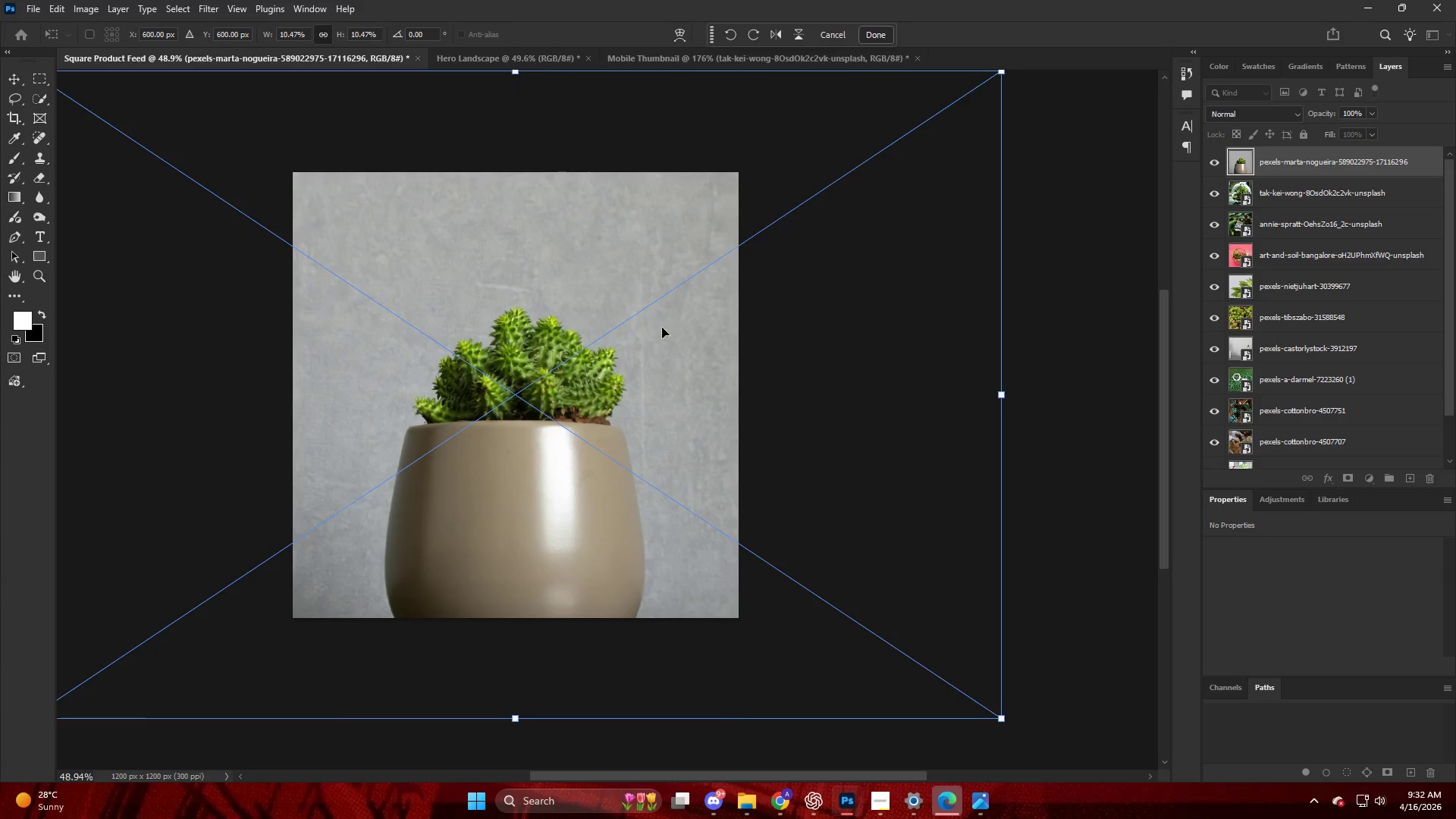 
left_click_drag(start_coordinate=[662, 328], to_coordinate=[664, 234])
 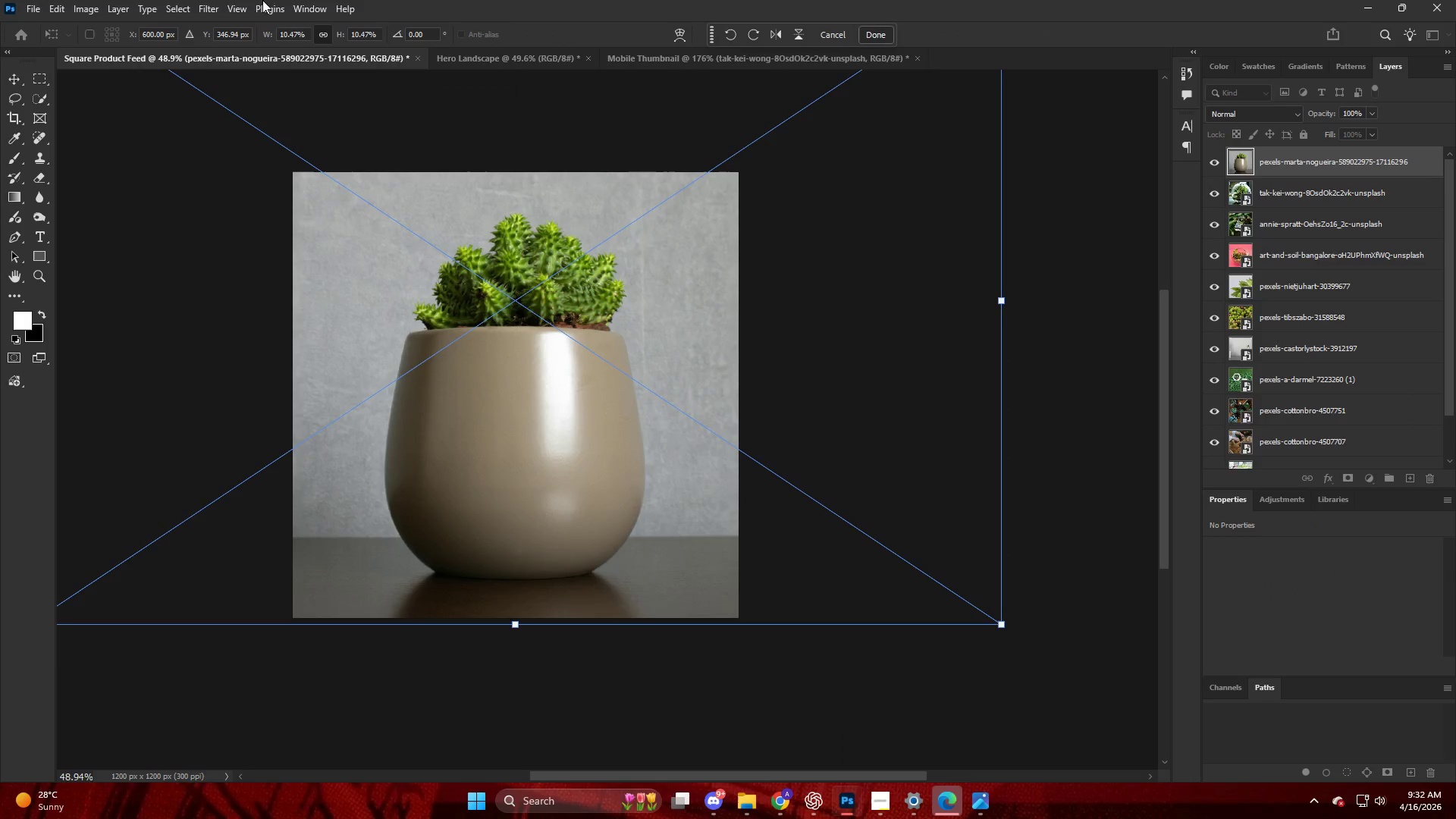 
key(NumpadEnter)
 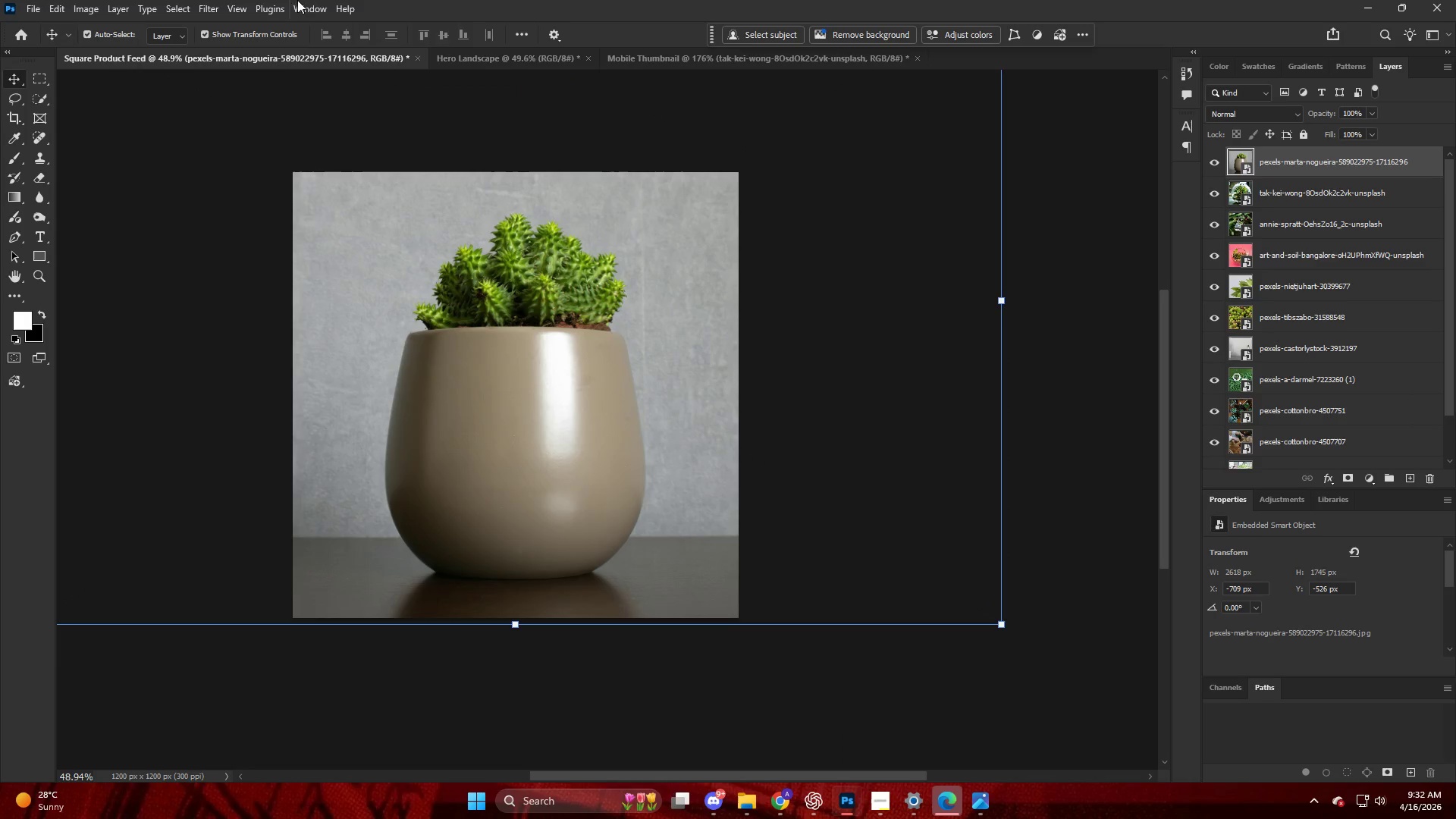 
hold_key(key=ControlLeft, duration=0.41)
scroll: coordinate [558, 279], scroll_direction: up, amount: 7.0
 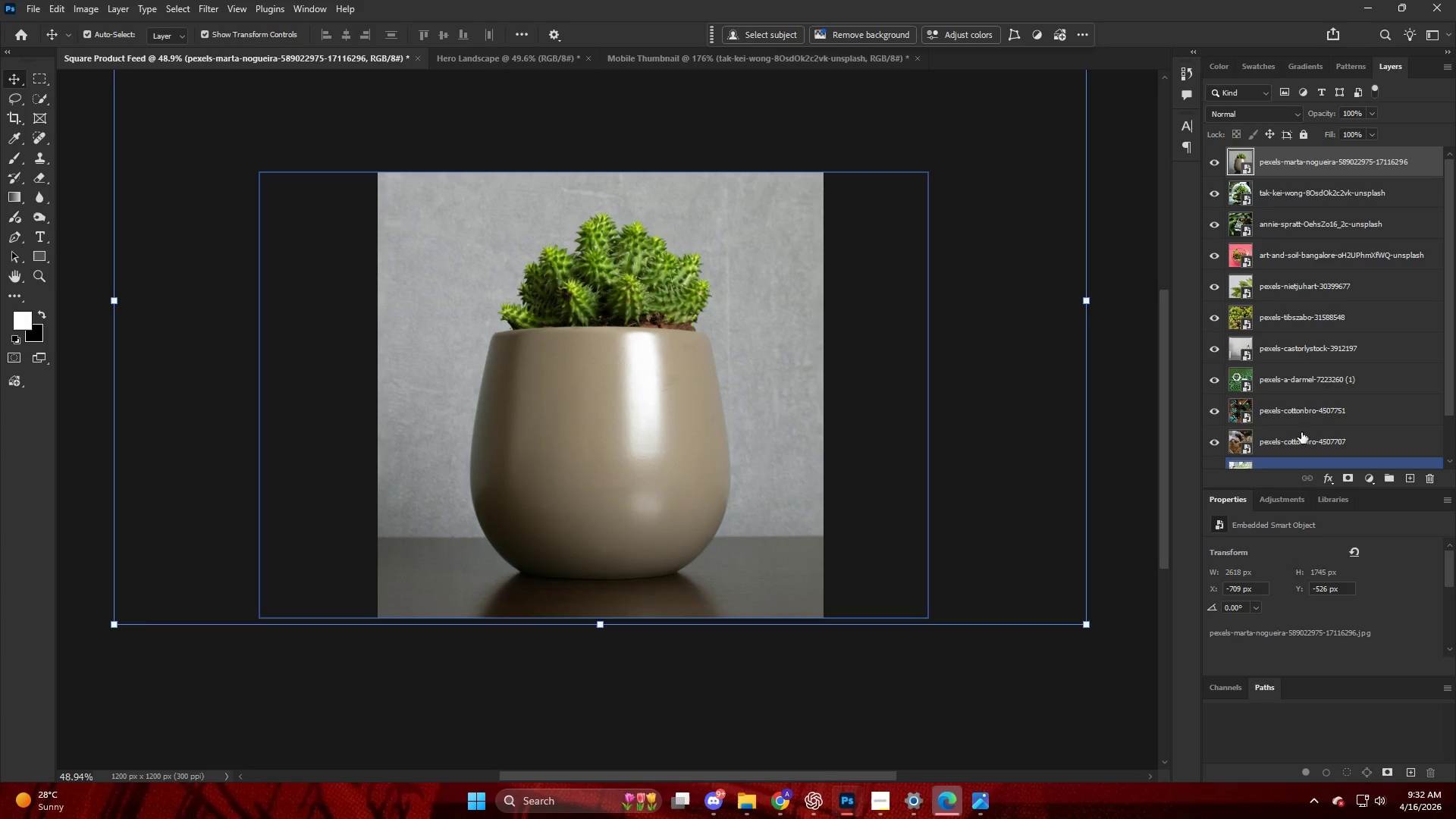 
left_click([1311, 394])
 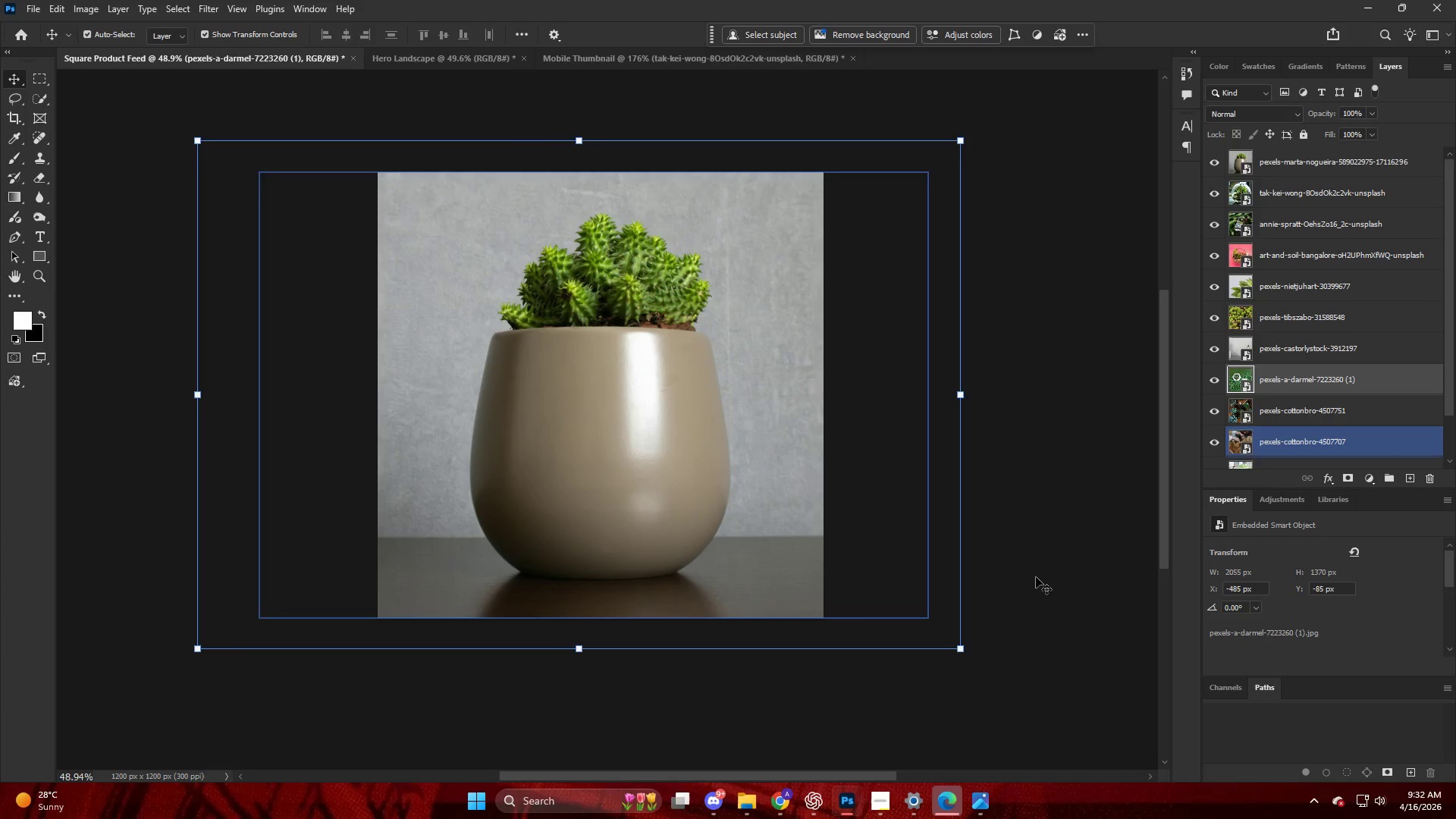 
left_click([1027, 566])
 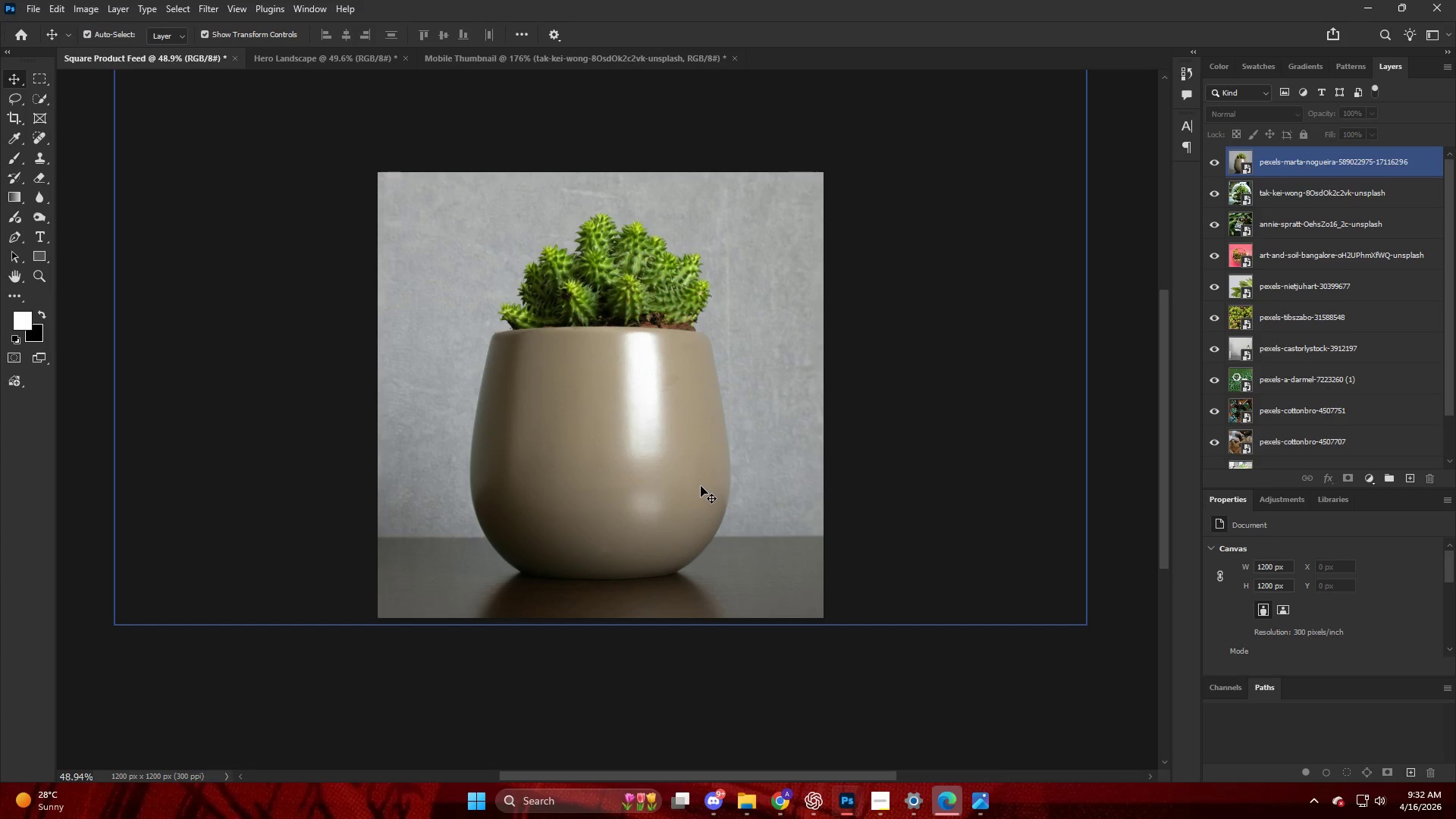 
key(Alt+Control+Shift+W)
 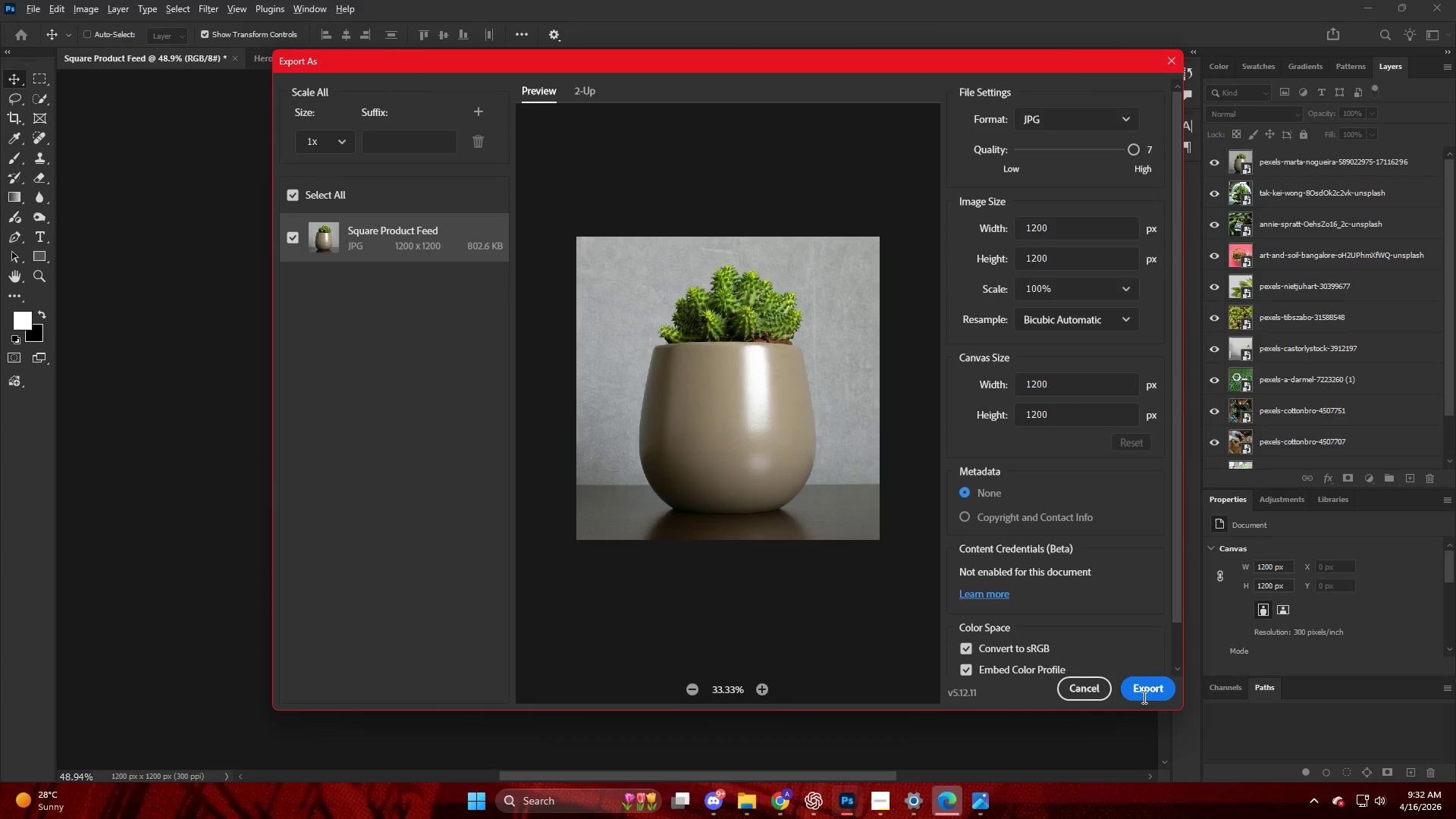 
left_click([1147, 677])
 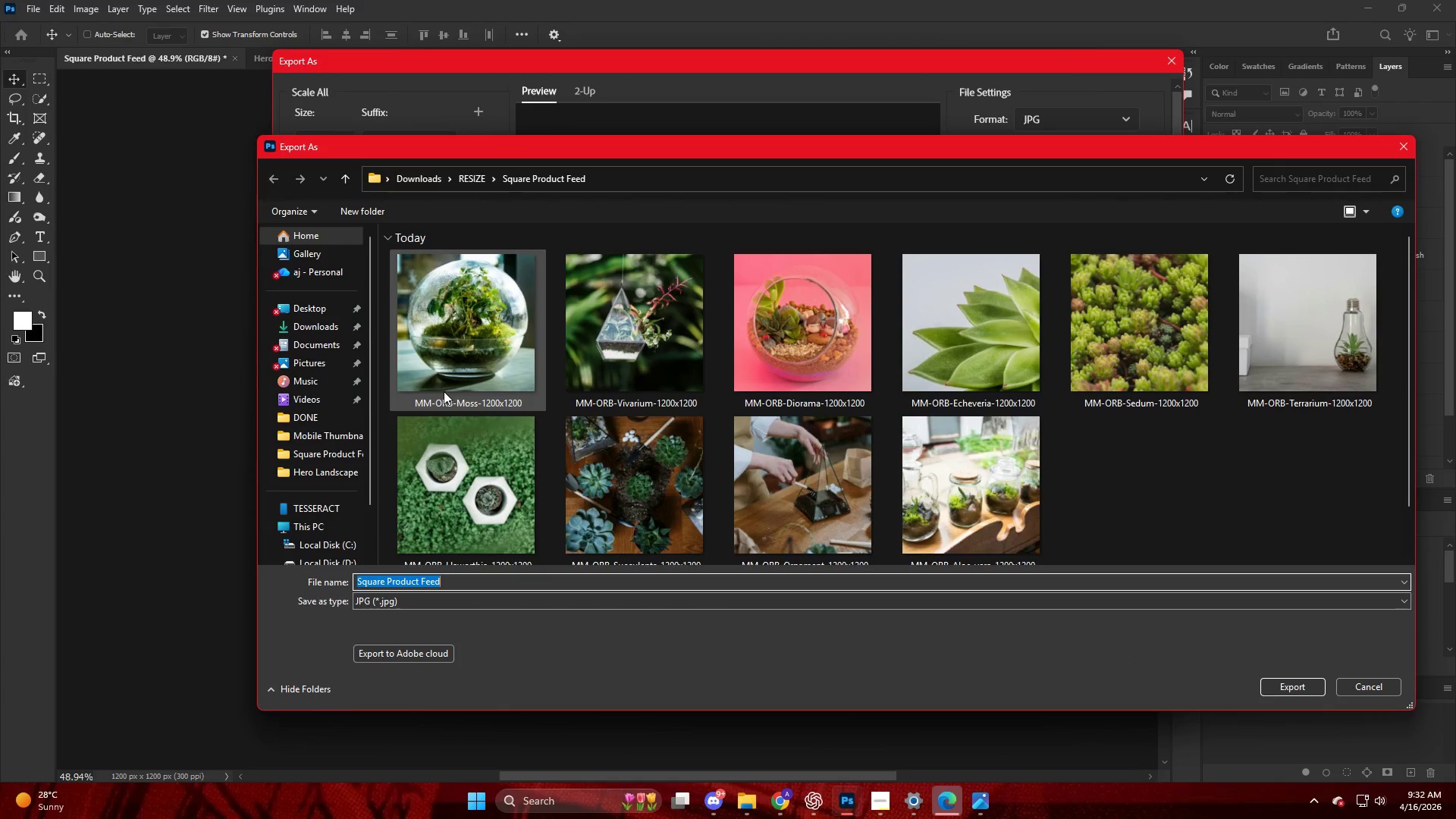 
scroll: coordinate [458, 394], scroll_direction: down, amount: 3.0
 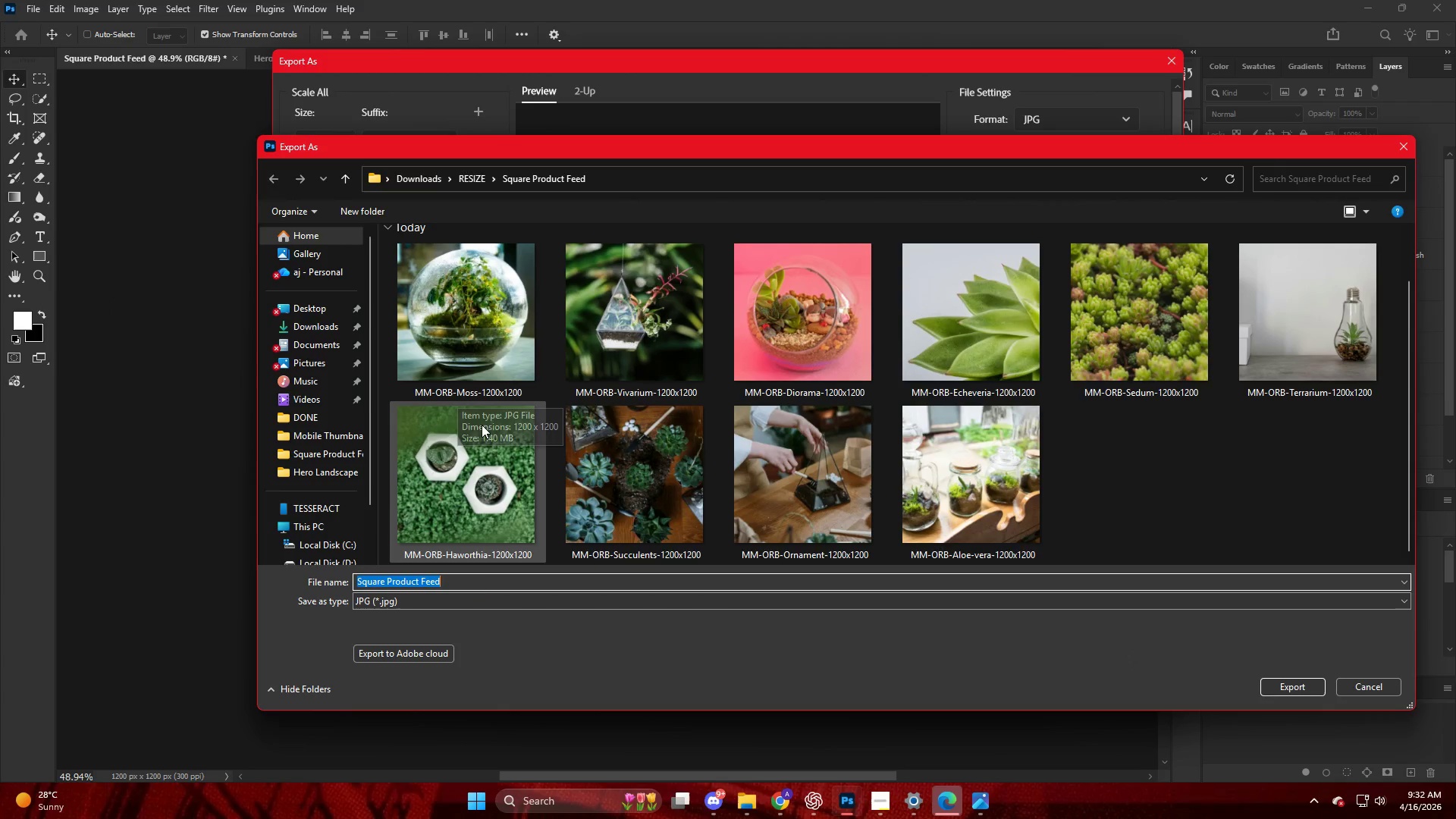 
left_click([482, 427])
 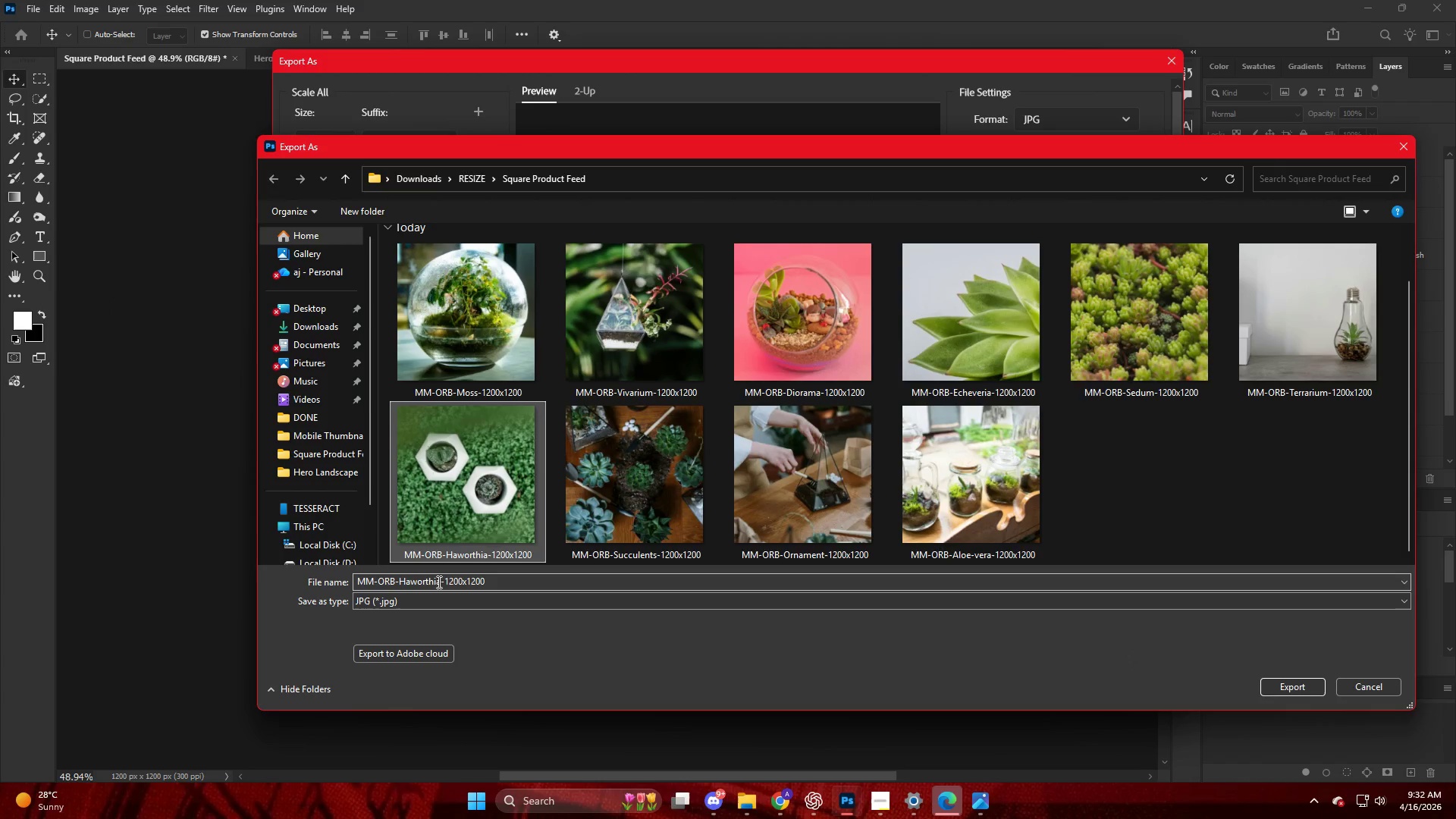 
double_click([438, 582])
 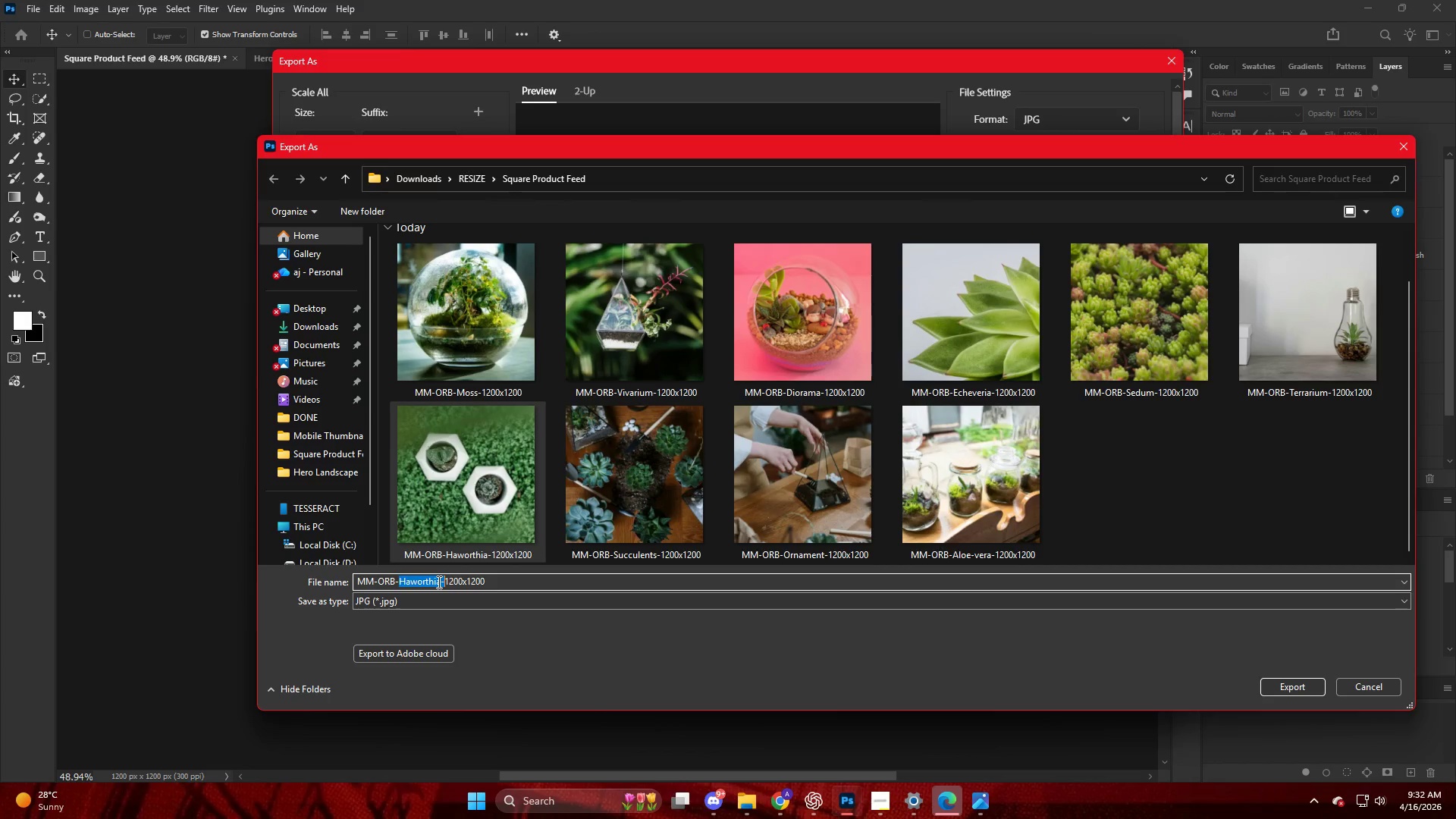 
left_click([438, 582])
 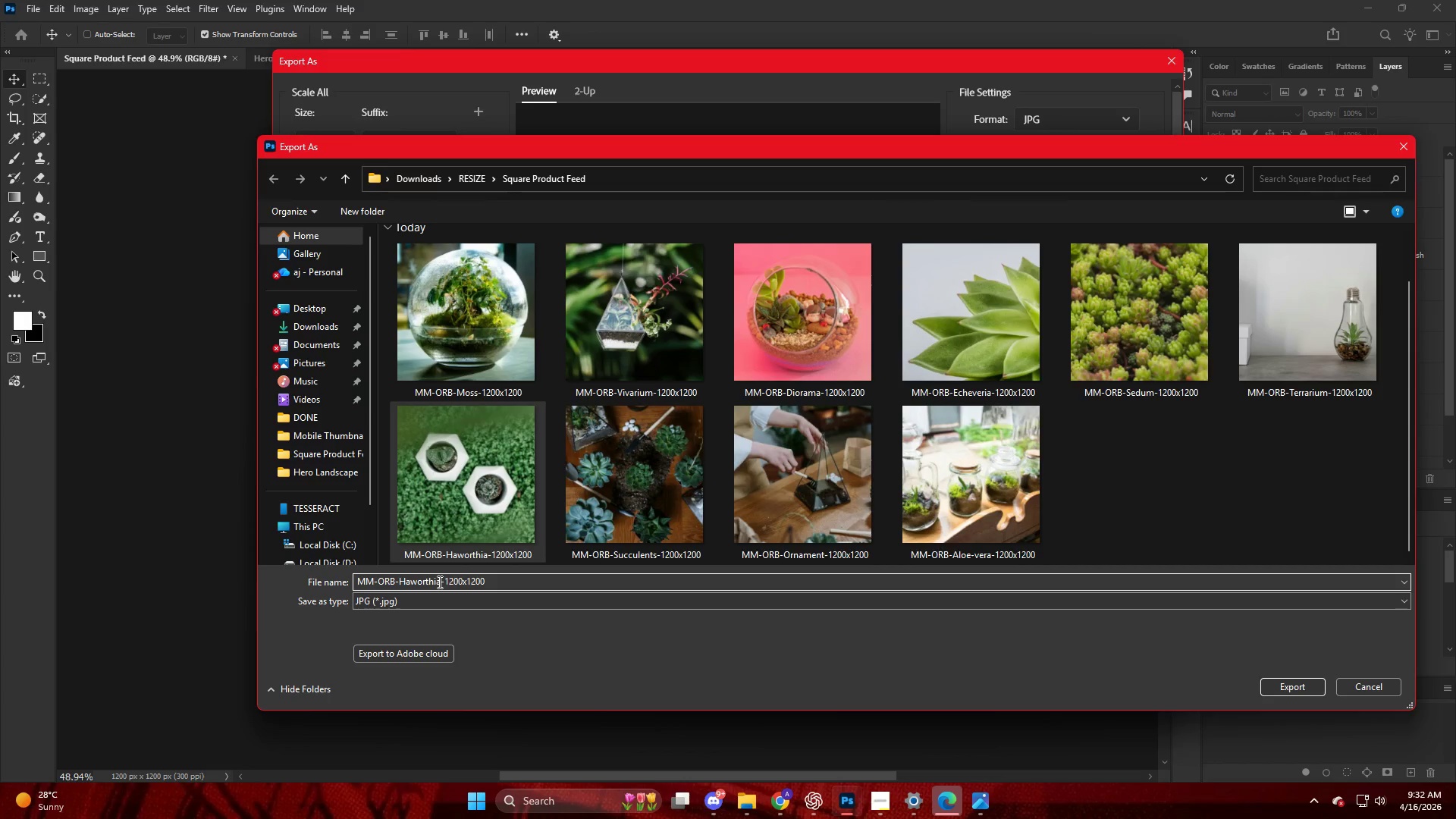 
left_click([438, 582])
 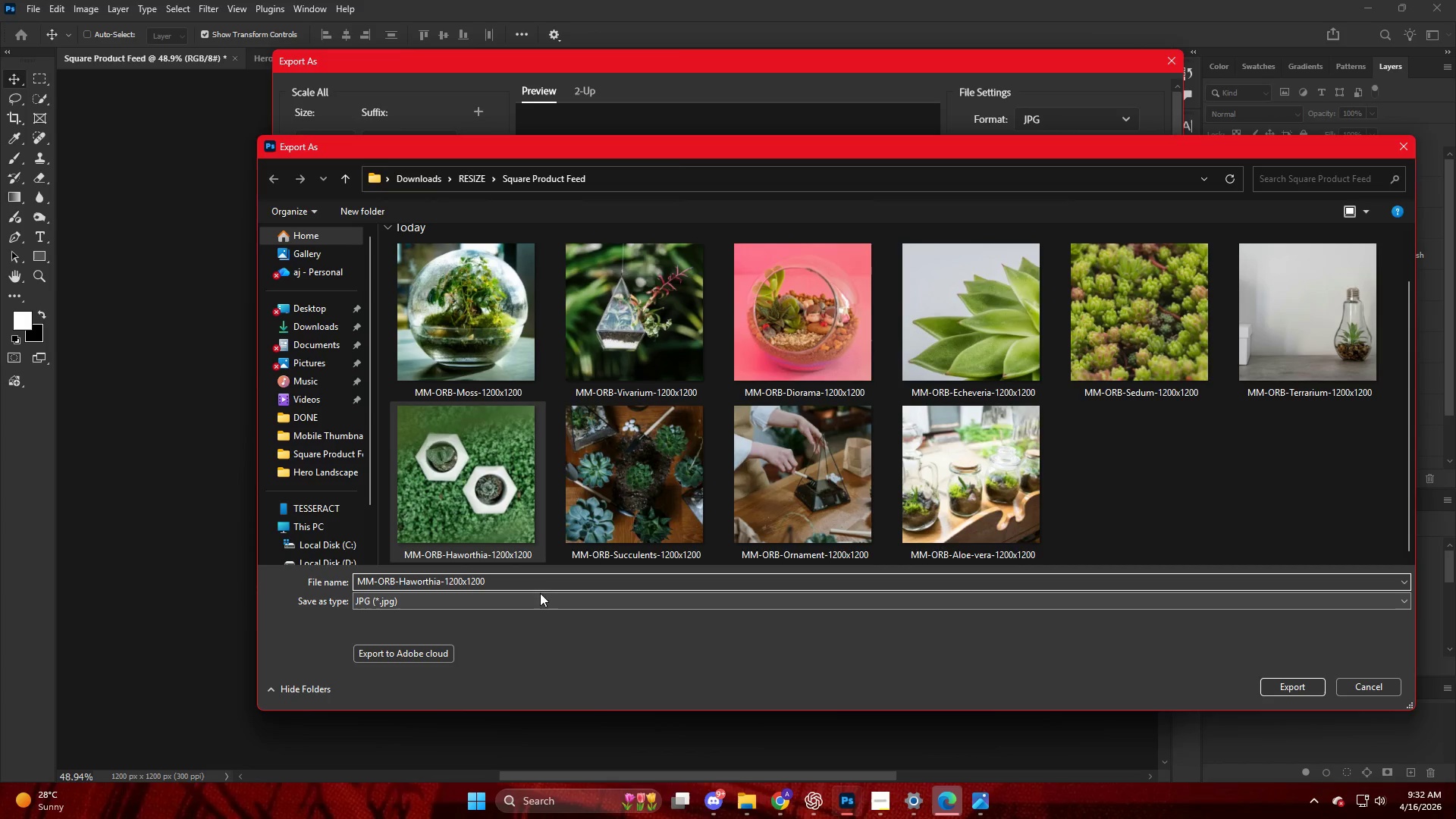 
key(Backspace)
 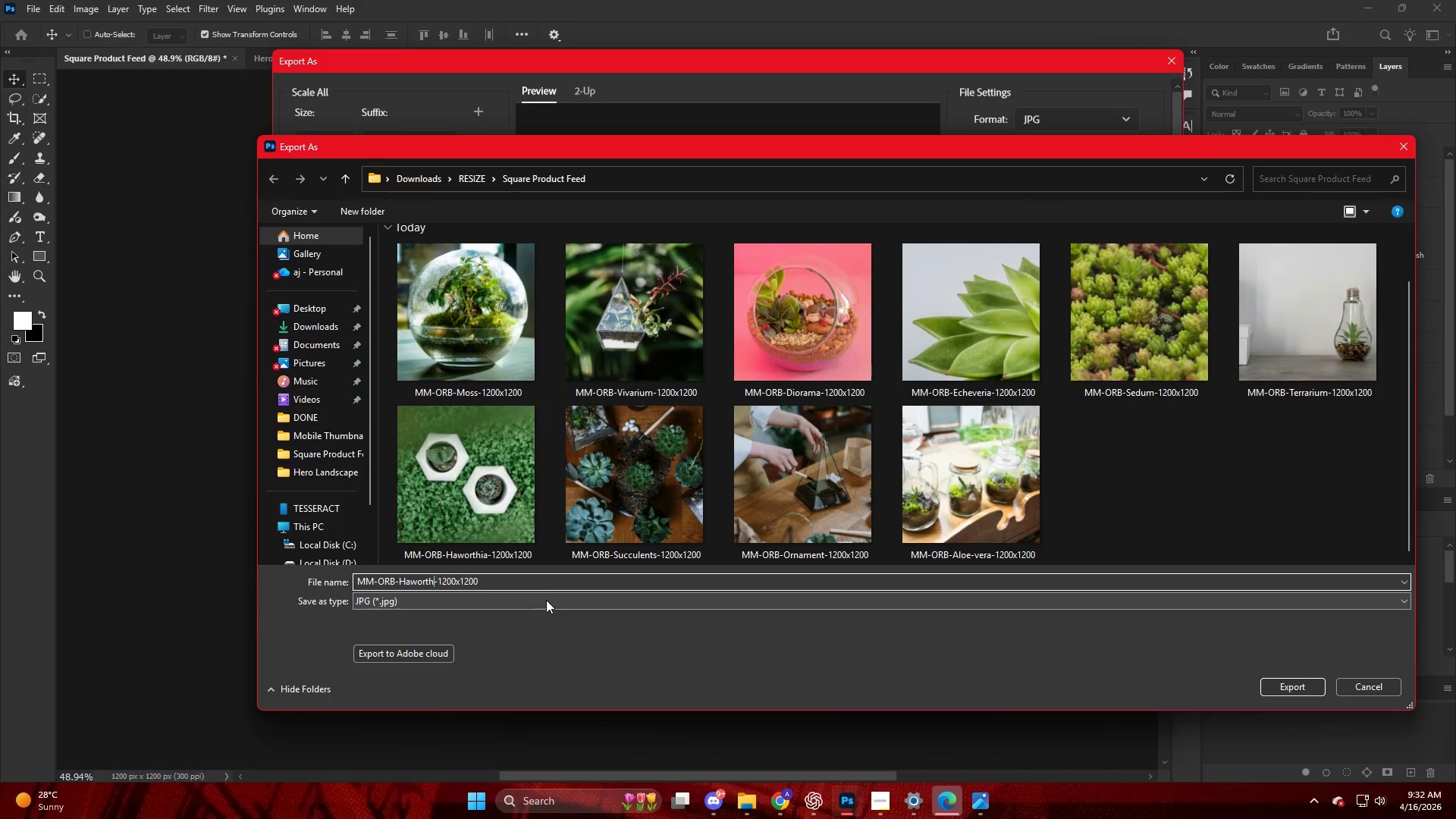 
key(Backspace)
 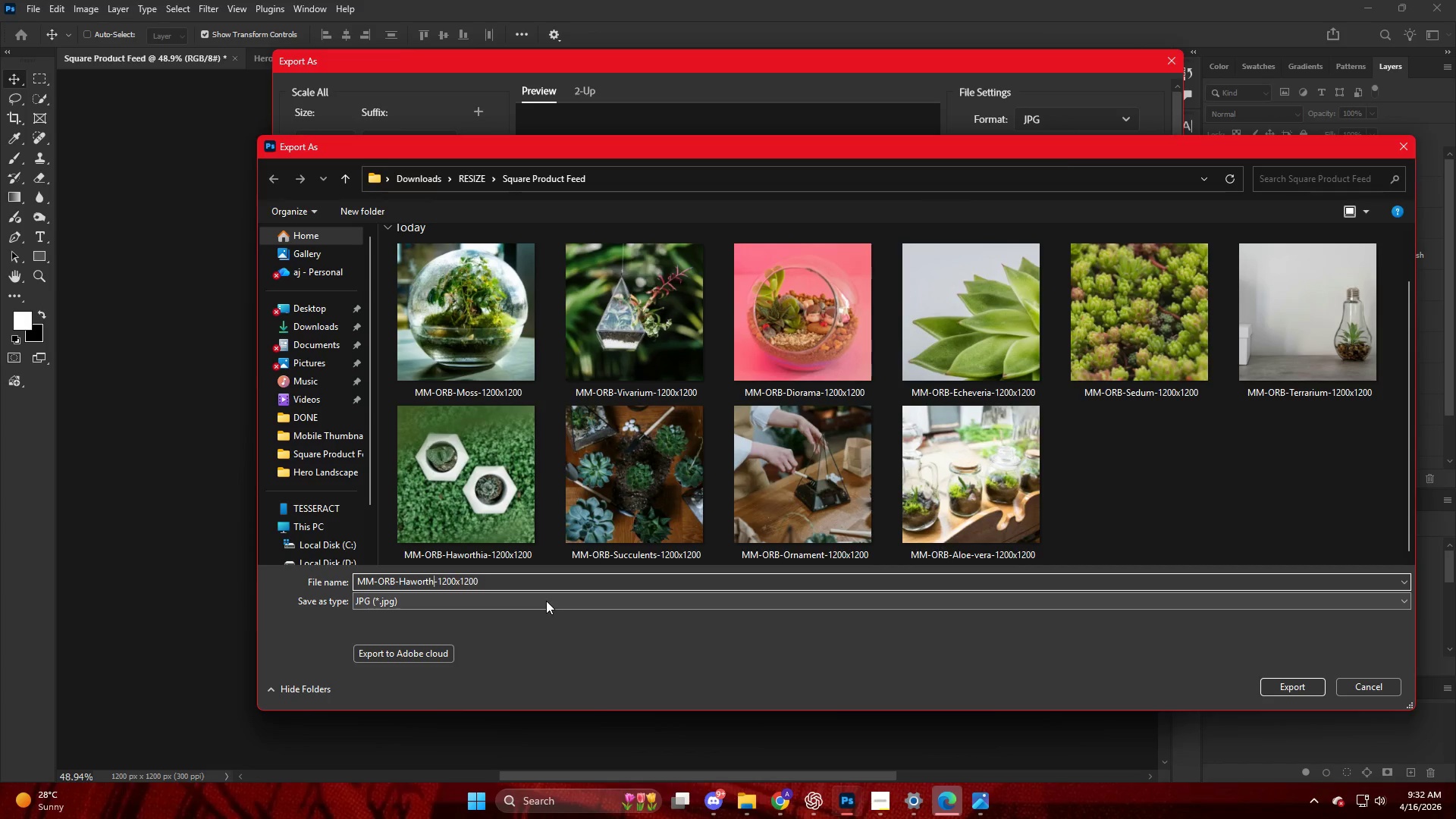 
key(Backspace)
 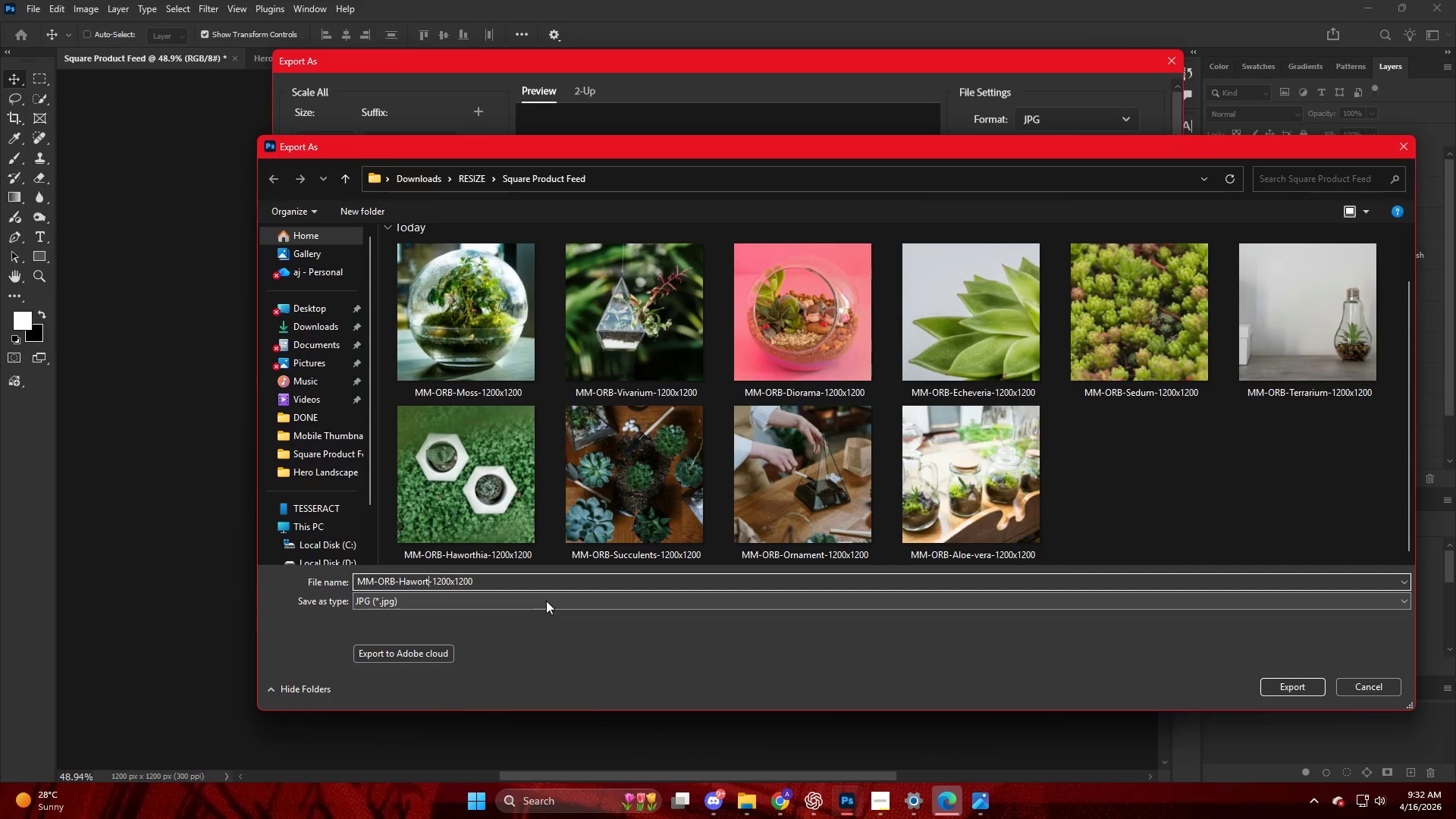 
key(Backspace)
 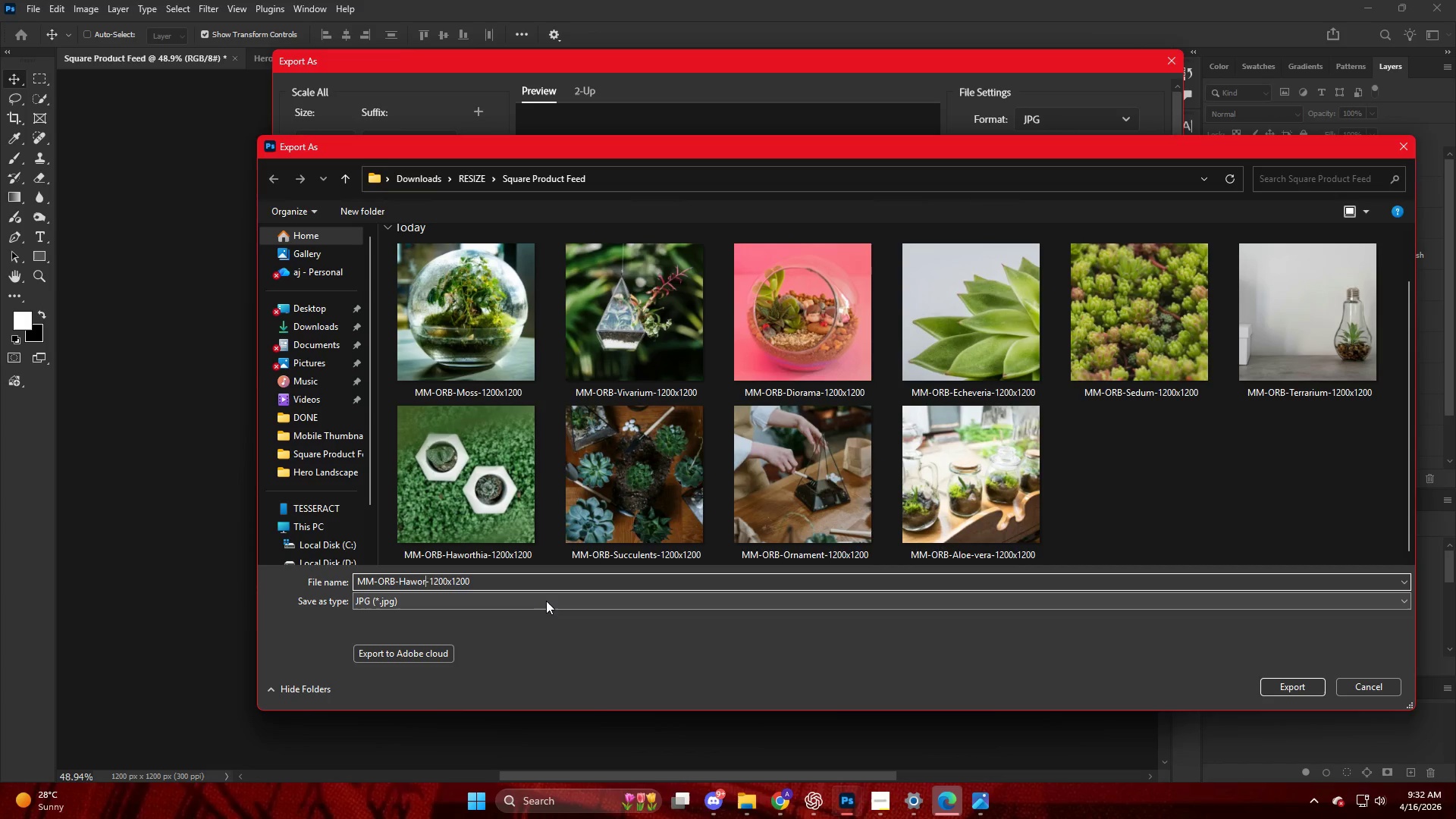 
key(Backspace)
 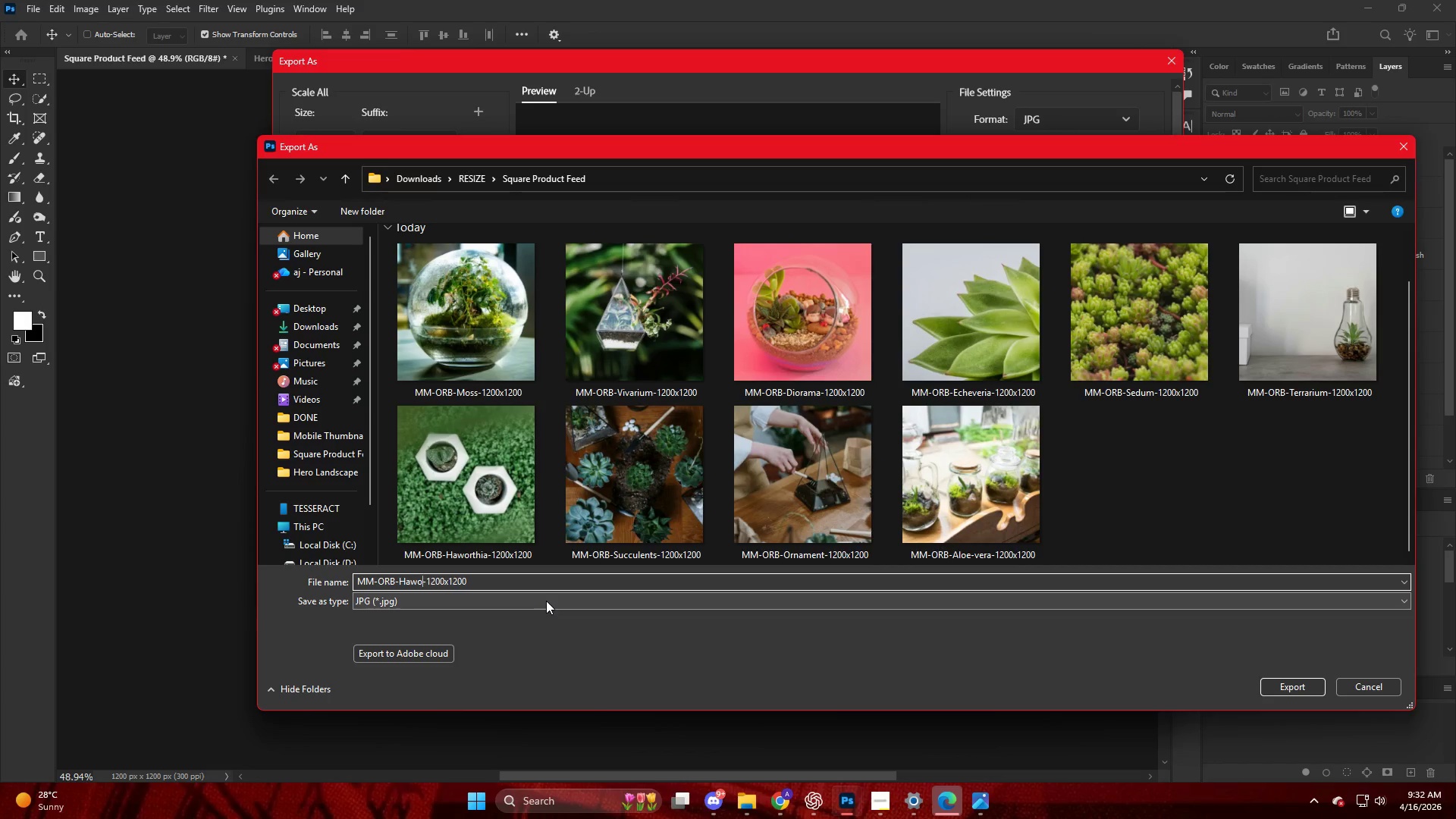 
key(Backspace)
 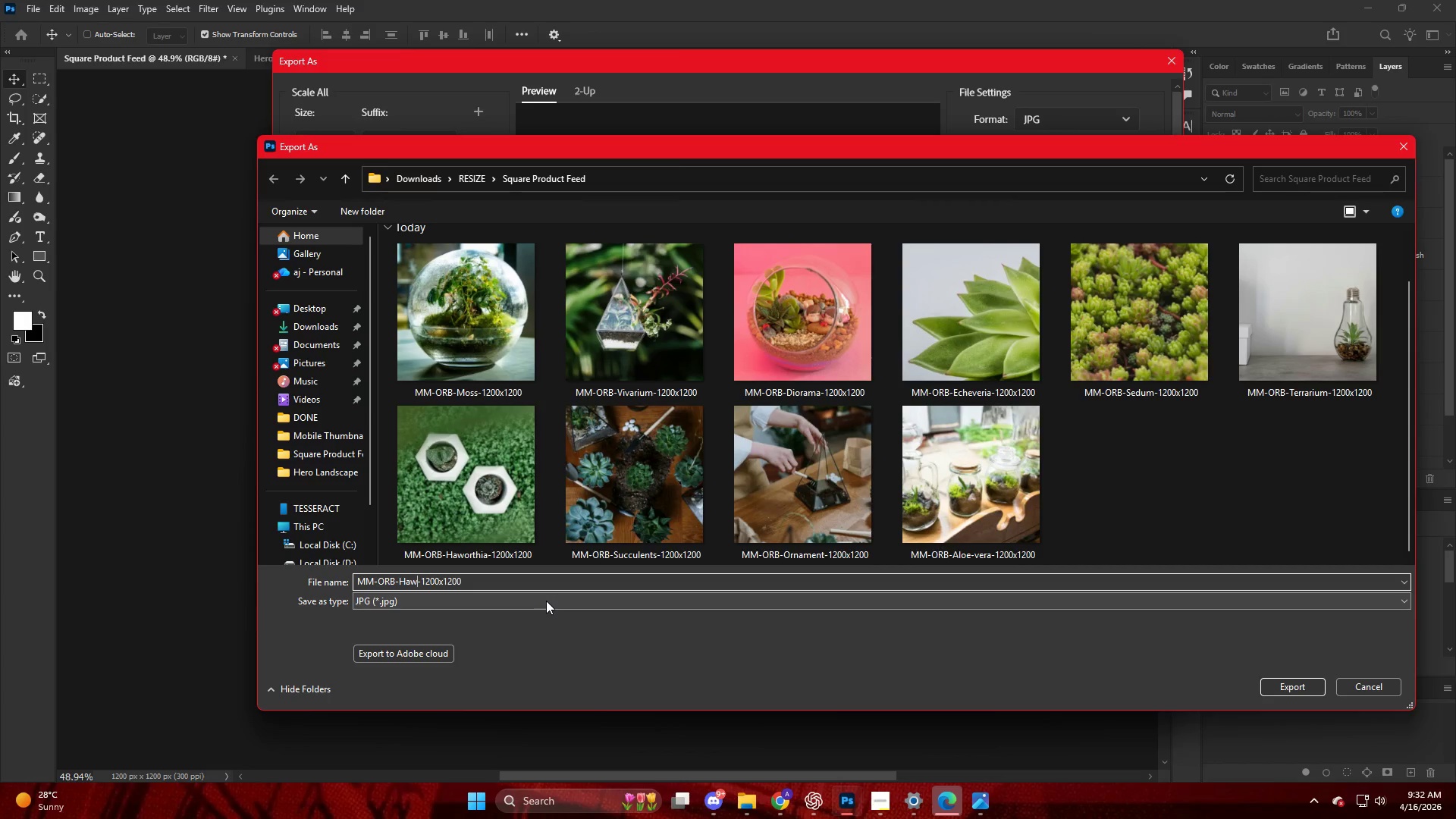 
key(Backspace)
 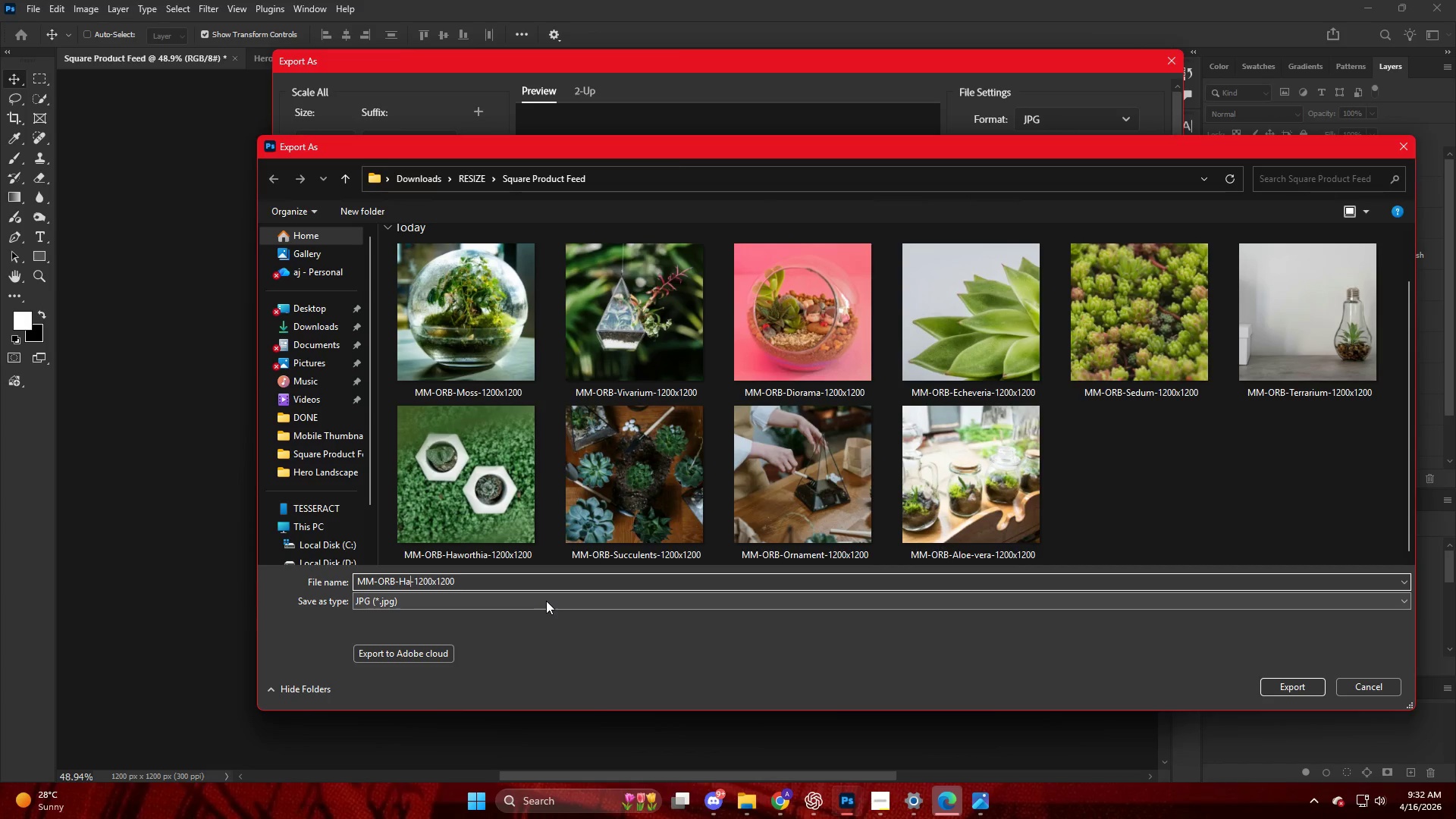 
key(Backspace)
 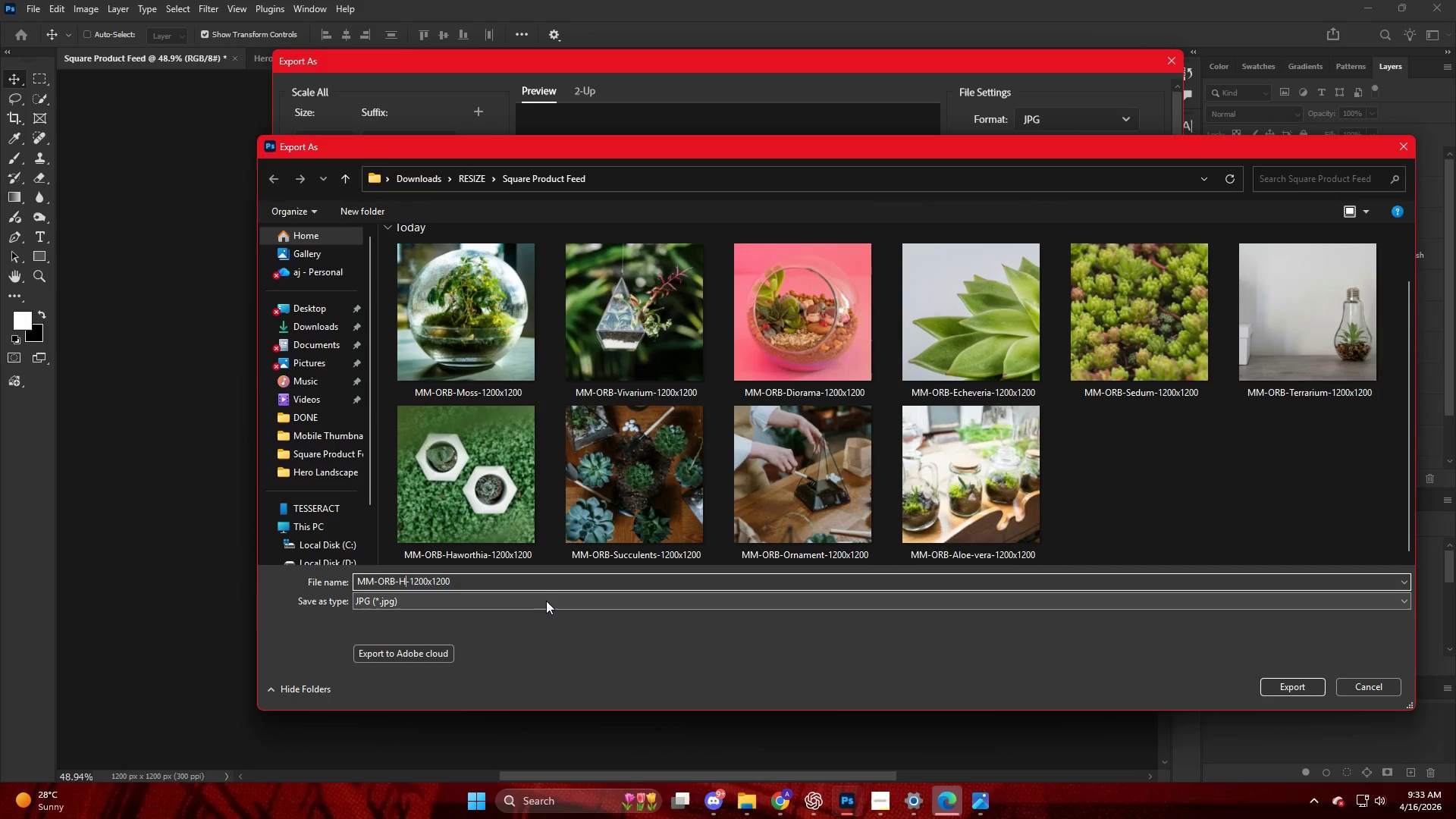 
key(Backspace)
 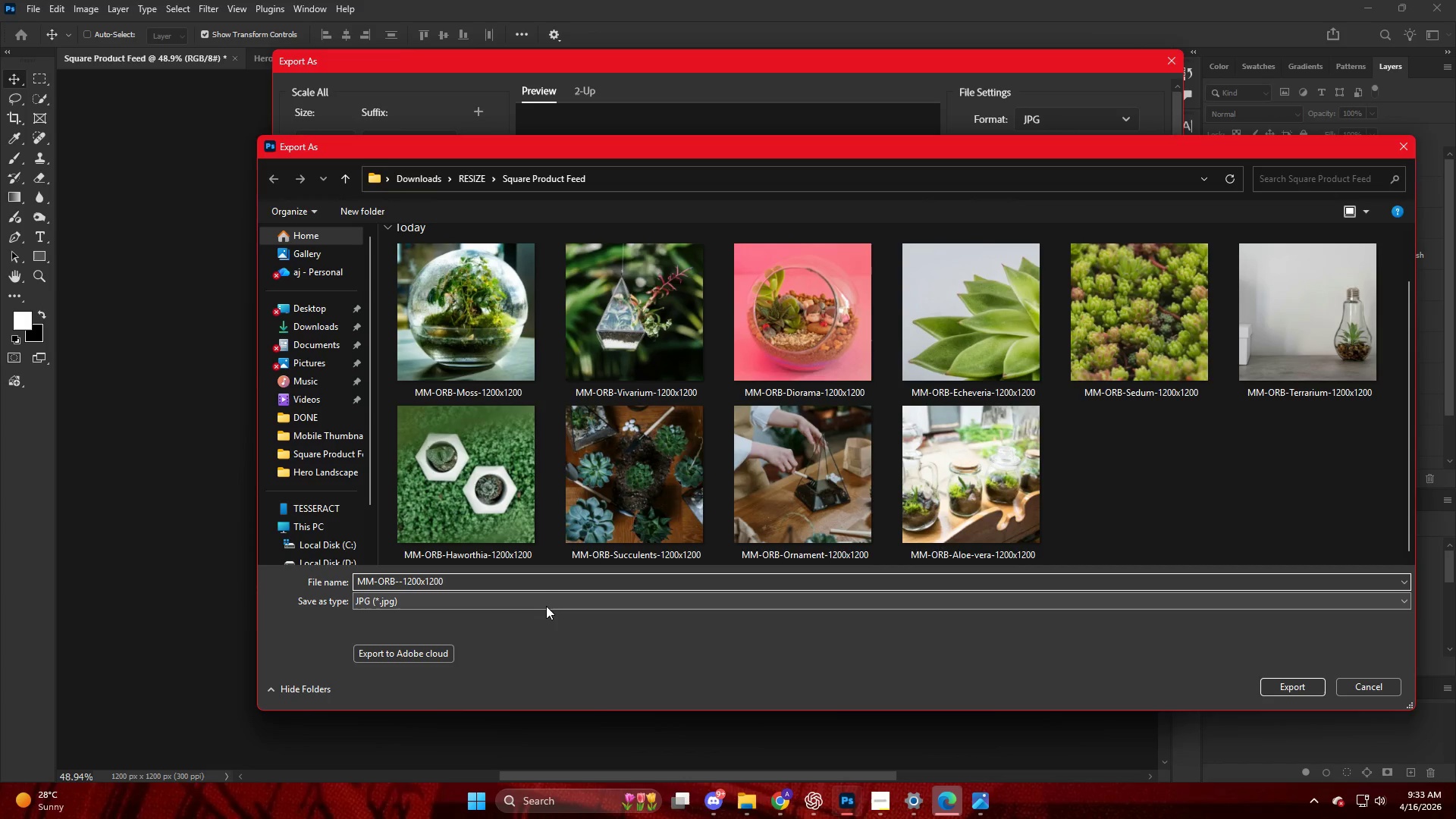 
key(Control+V)
 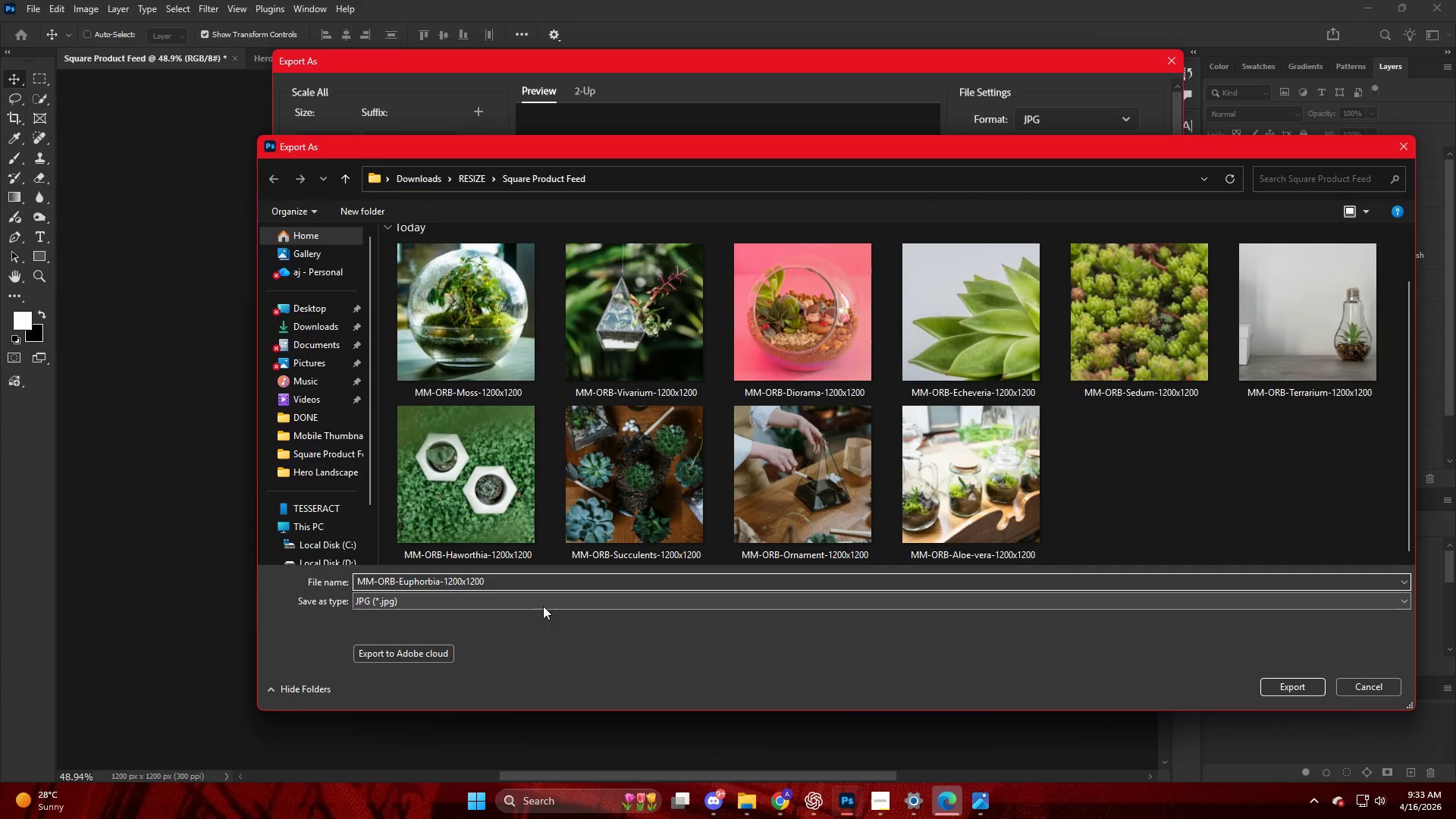 
key(NumpadEnter)
 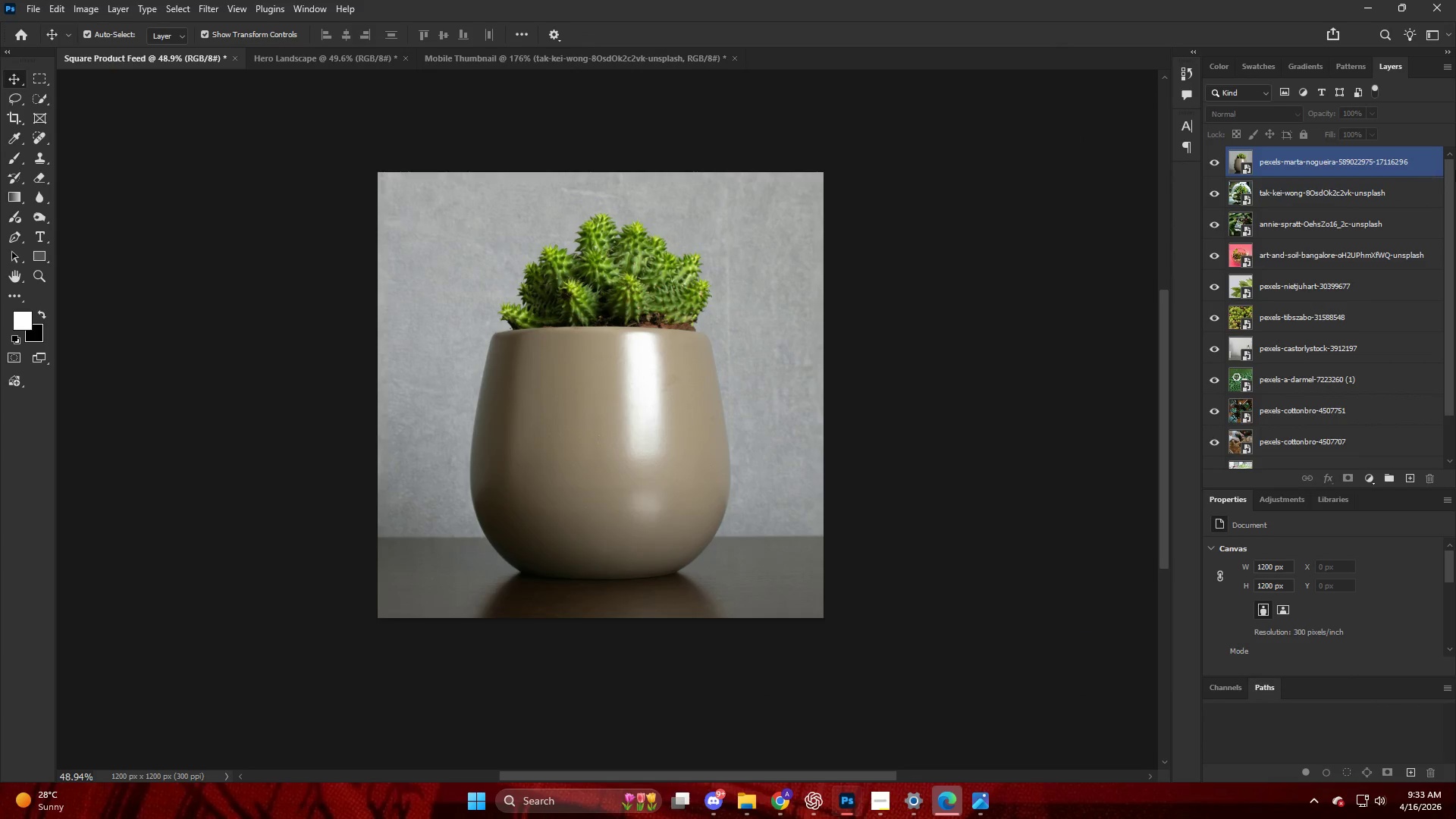 
left_click_drag(start_coordinate=[1342, 175], to_coordinate=[1330, 191])
 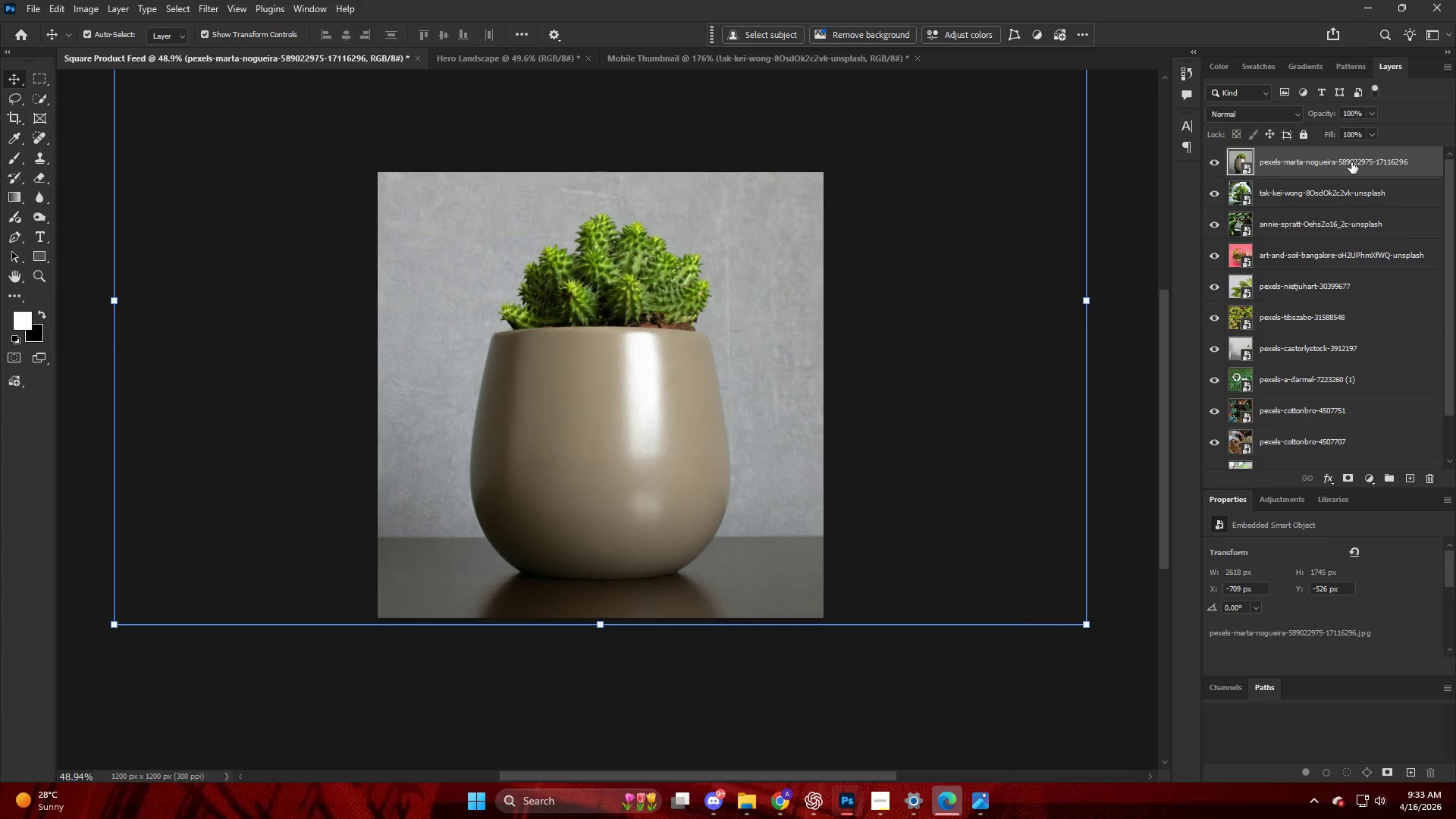 
left_click_drag(start_coordinate=[1335, 162], to_coordinate=[552, 250])
 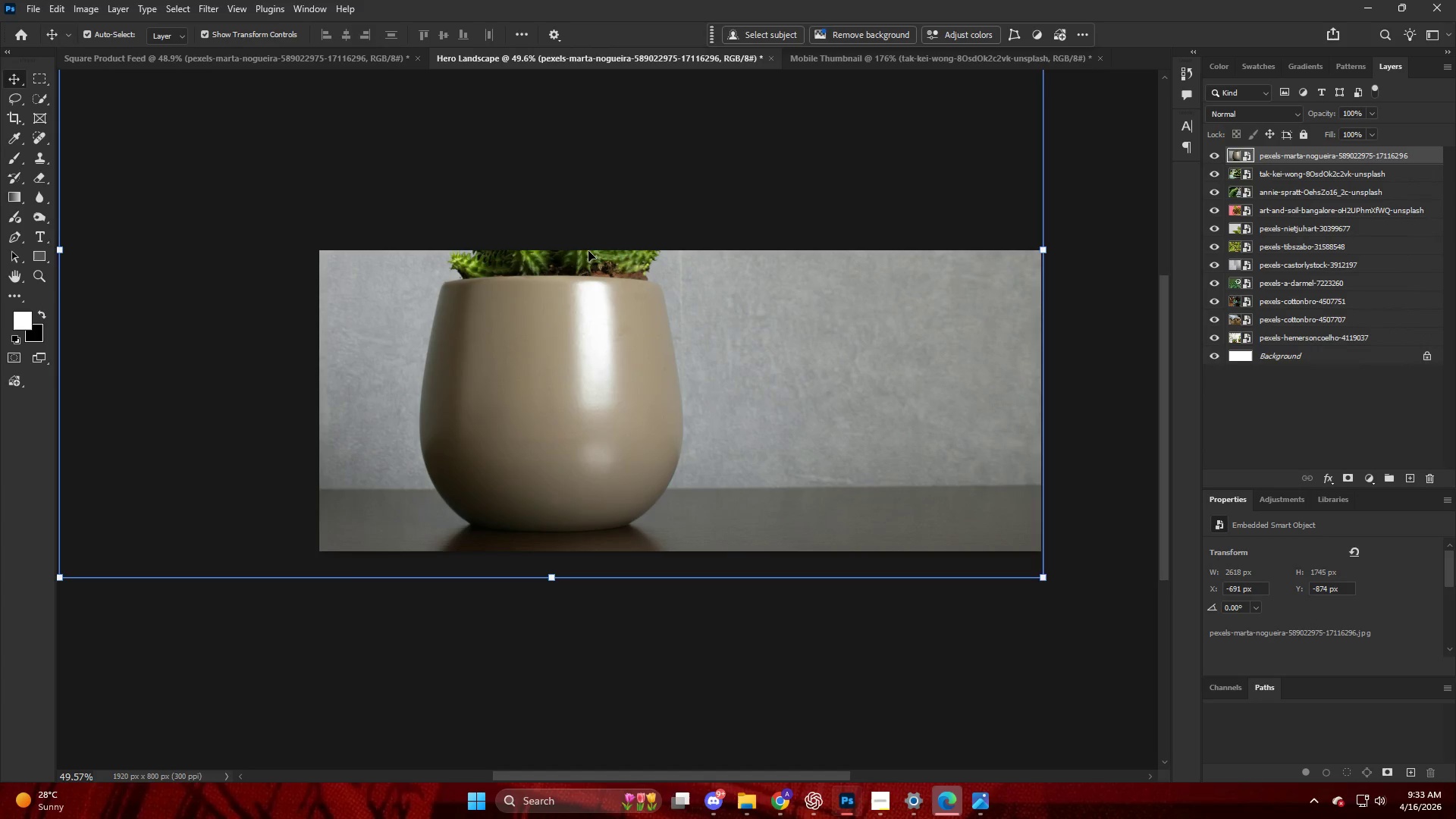 
left_click_drag(start_coordinate=[617, 253], to_coordinate=[556, 366])
 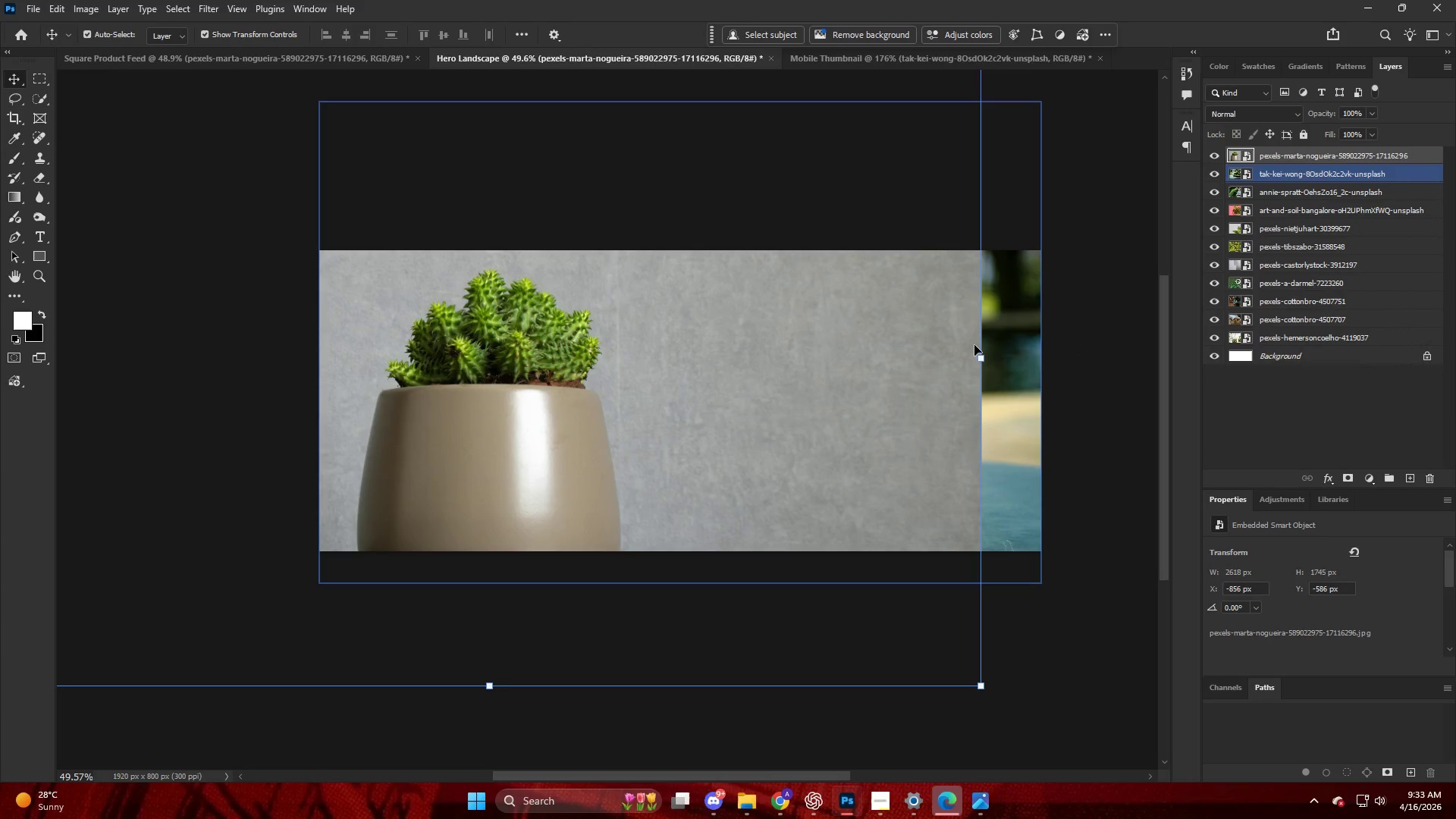 
left_click_drag(start_coordinate=[979, 354], to_coordinate=[1034, 362])
 